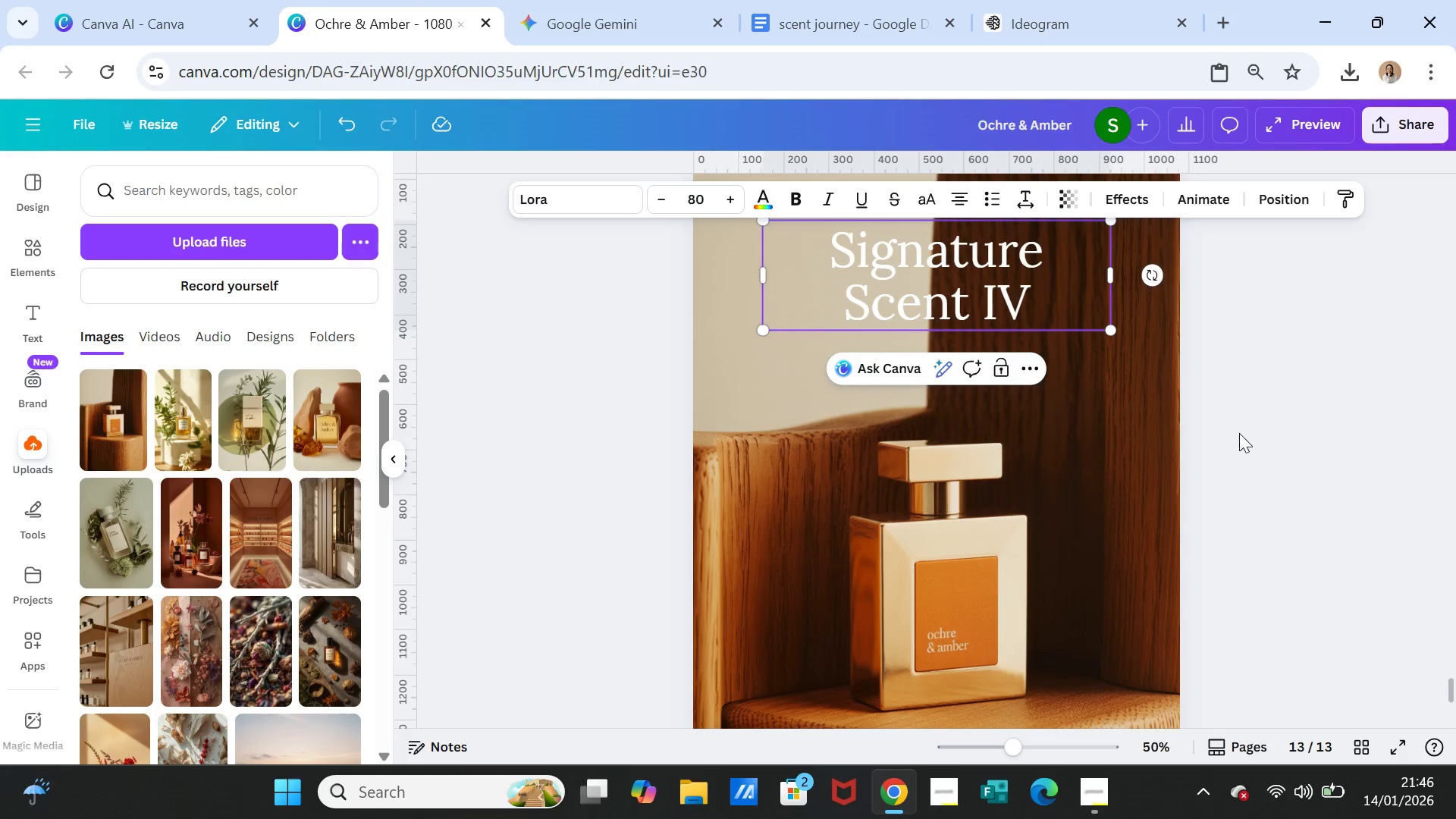 
left_click([1240, 434])
 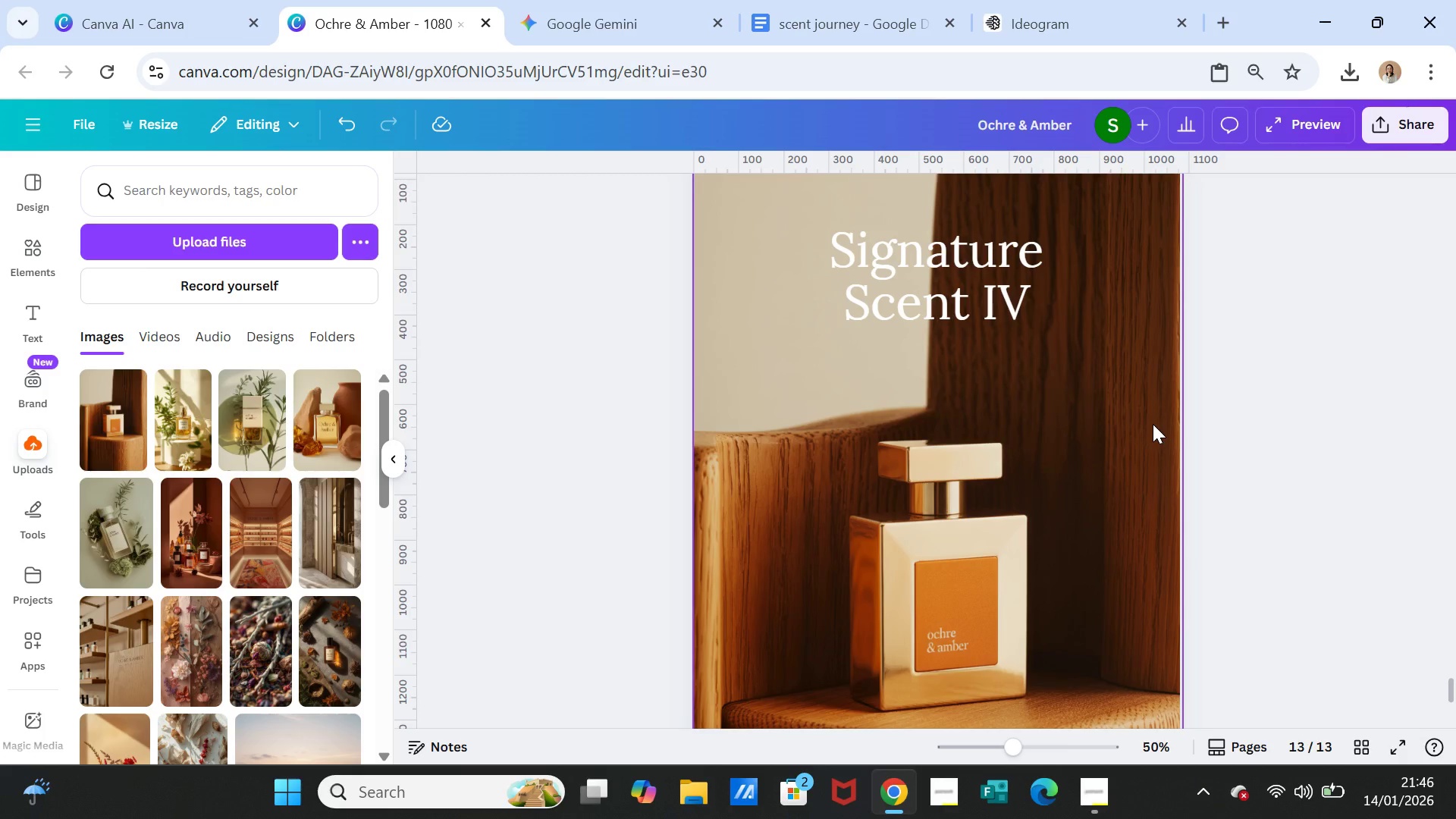 
wait(10.86)
 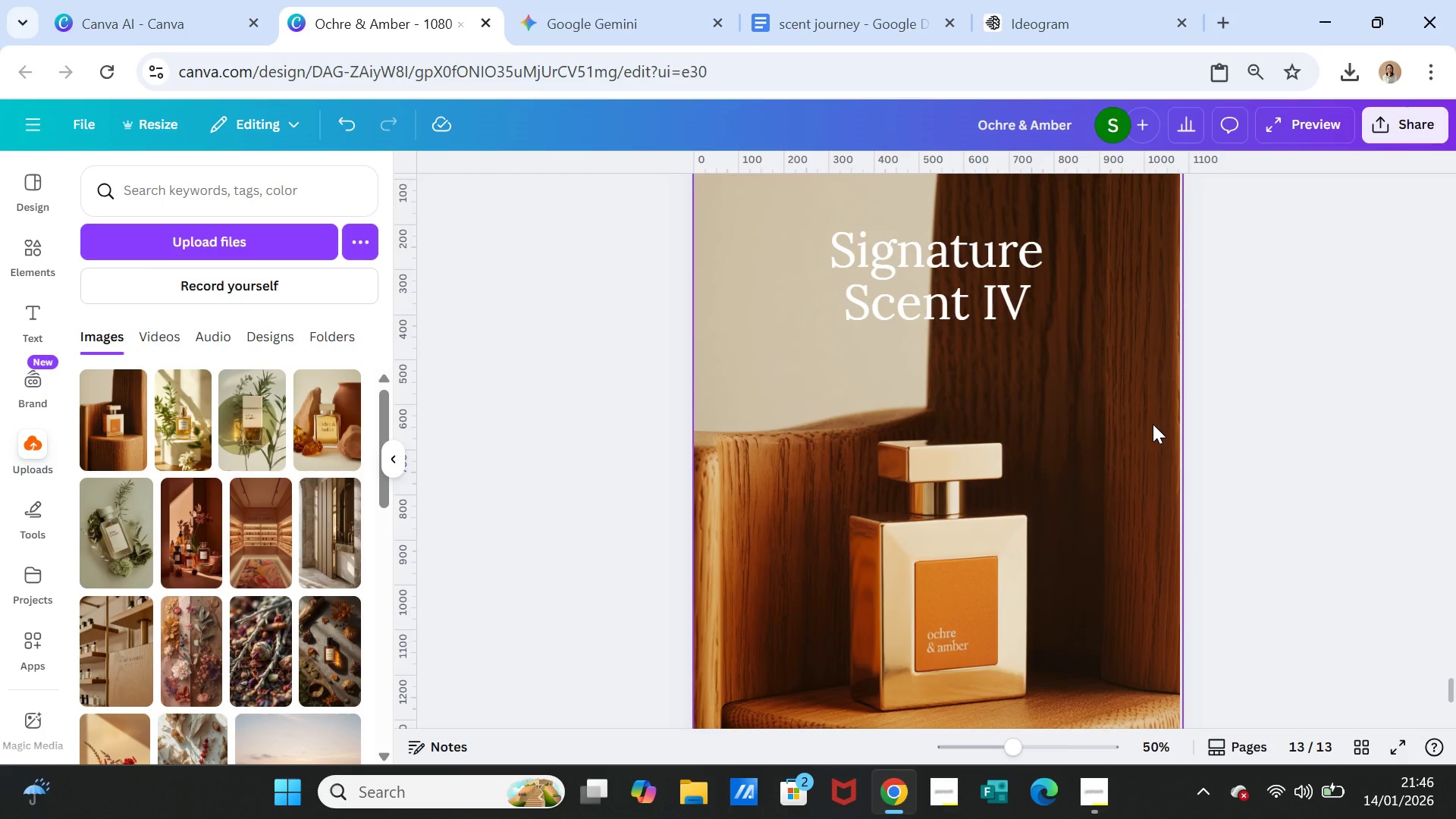 
left_click([827, 25])
 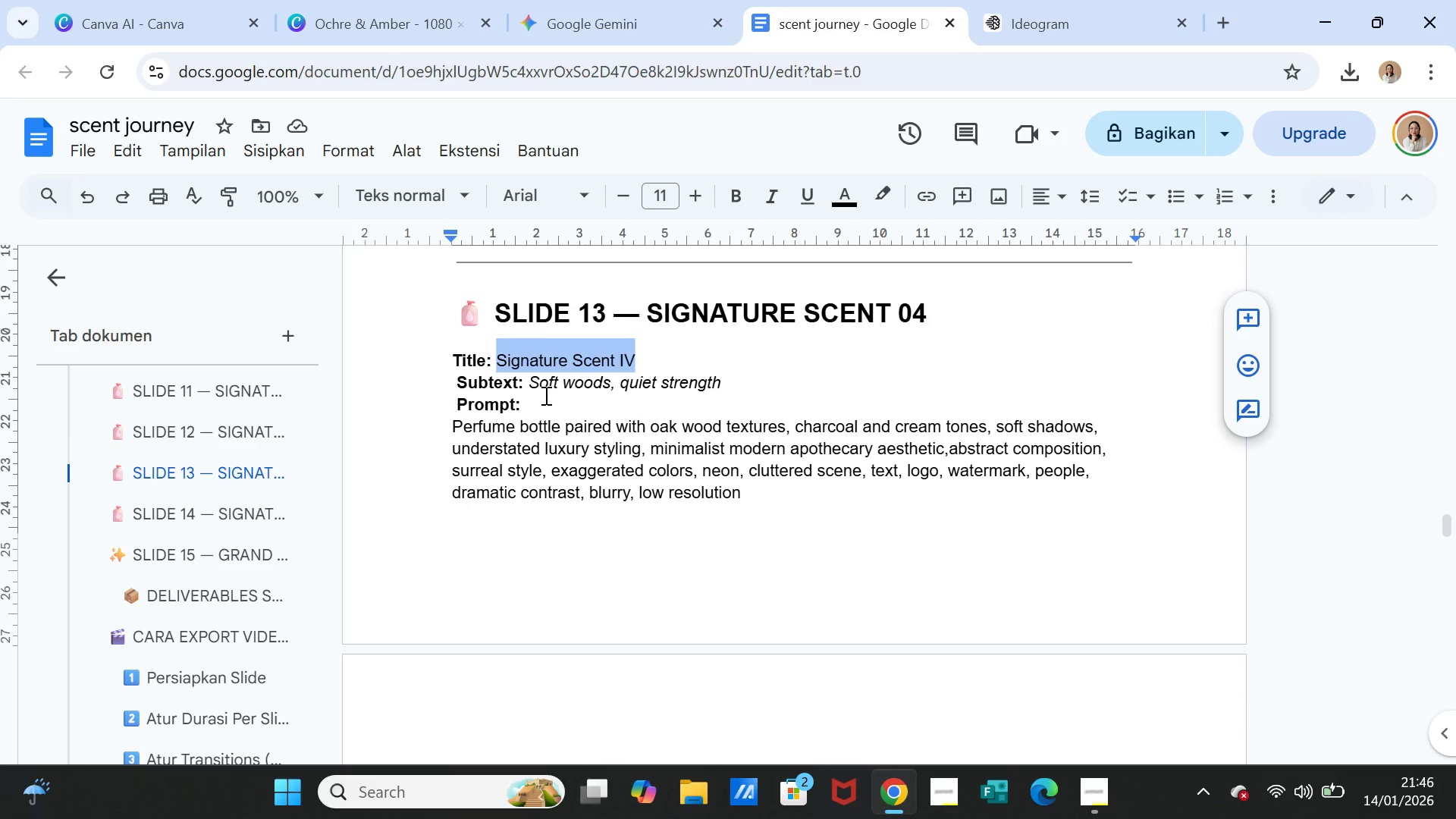 
left_click_drag(start_coordinate=[529, 384], to_coordinate=[720, 381])
 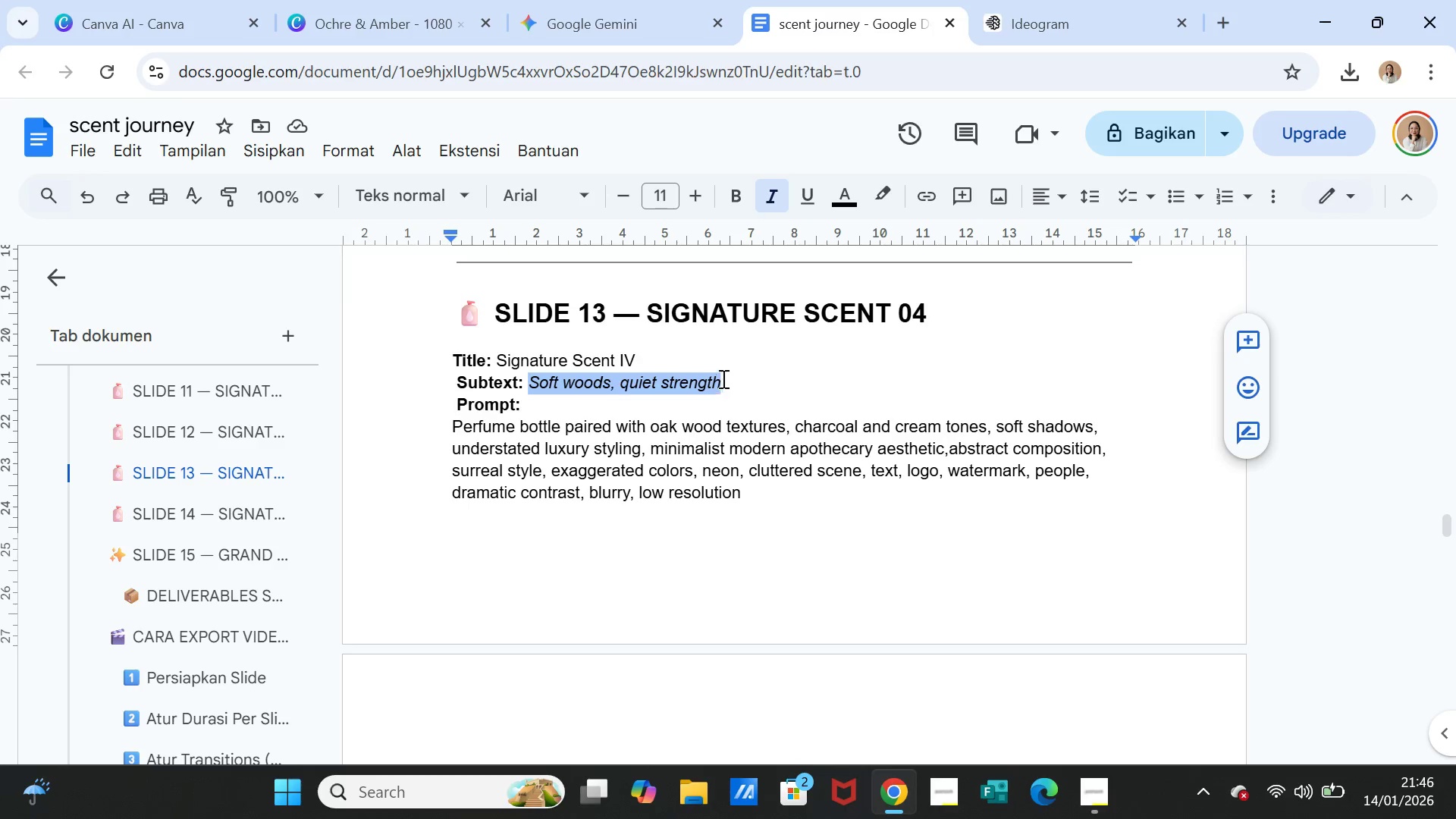 
key(Control+C)
 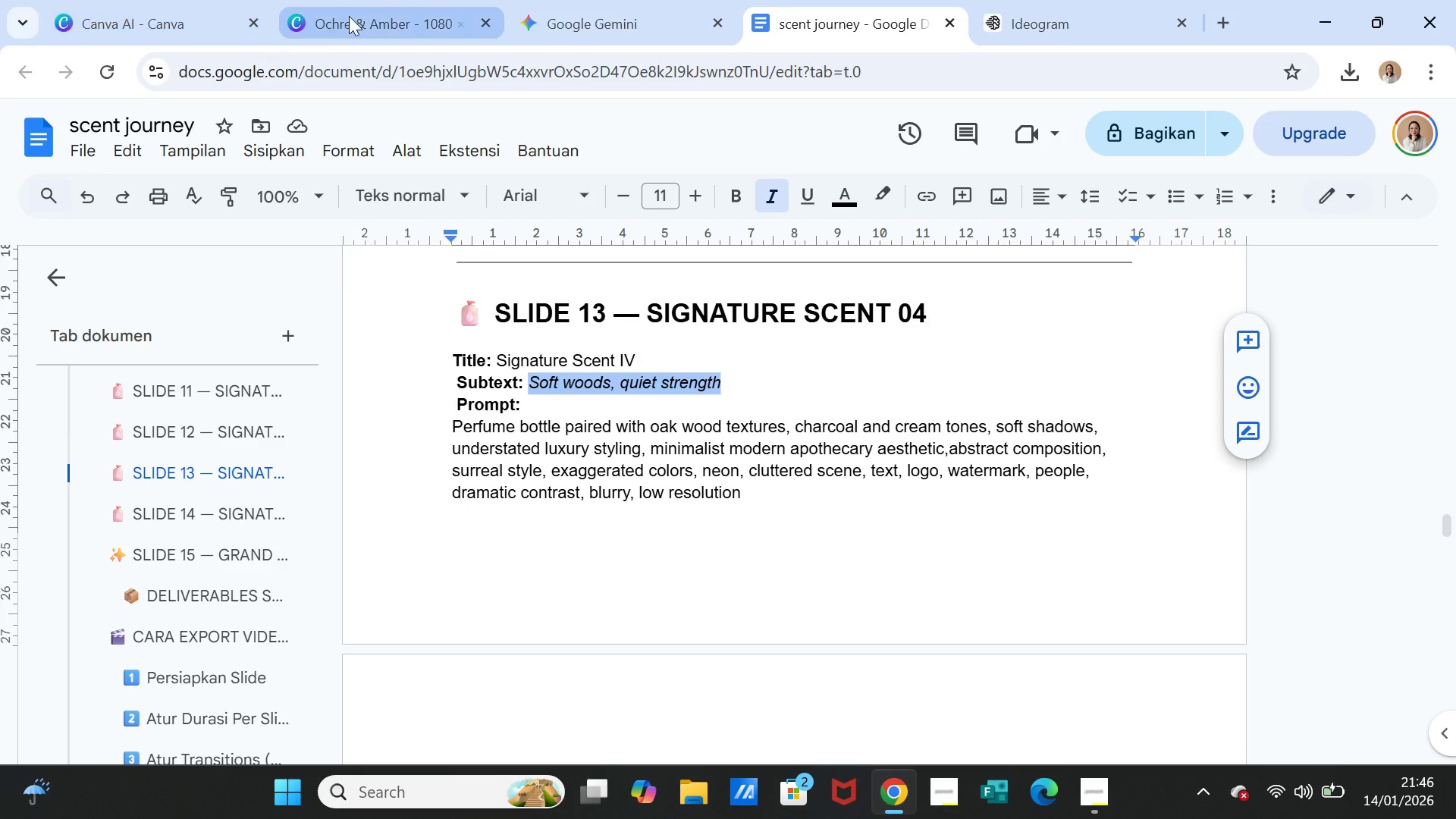 
left_click([352, 15])
 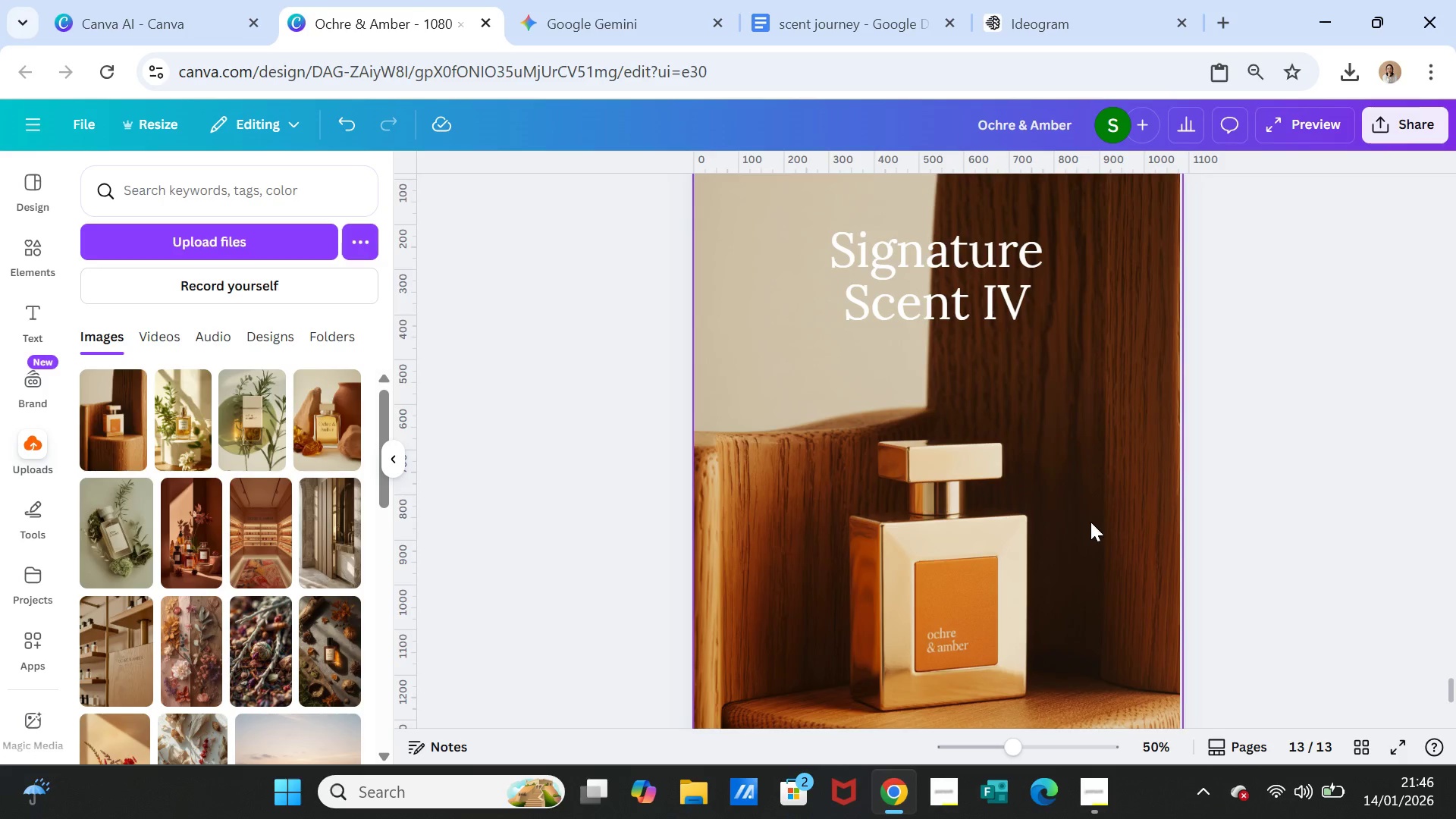 
scroll: coordinate [1086, 541], scroll_direction: down, amount: 3.0
 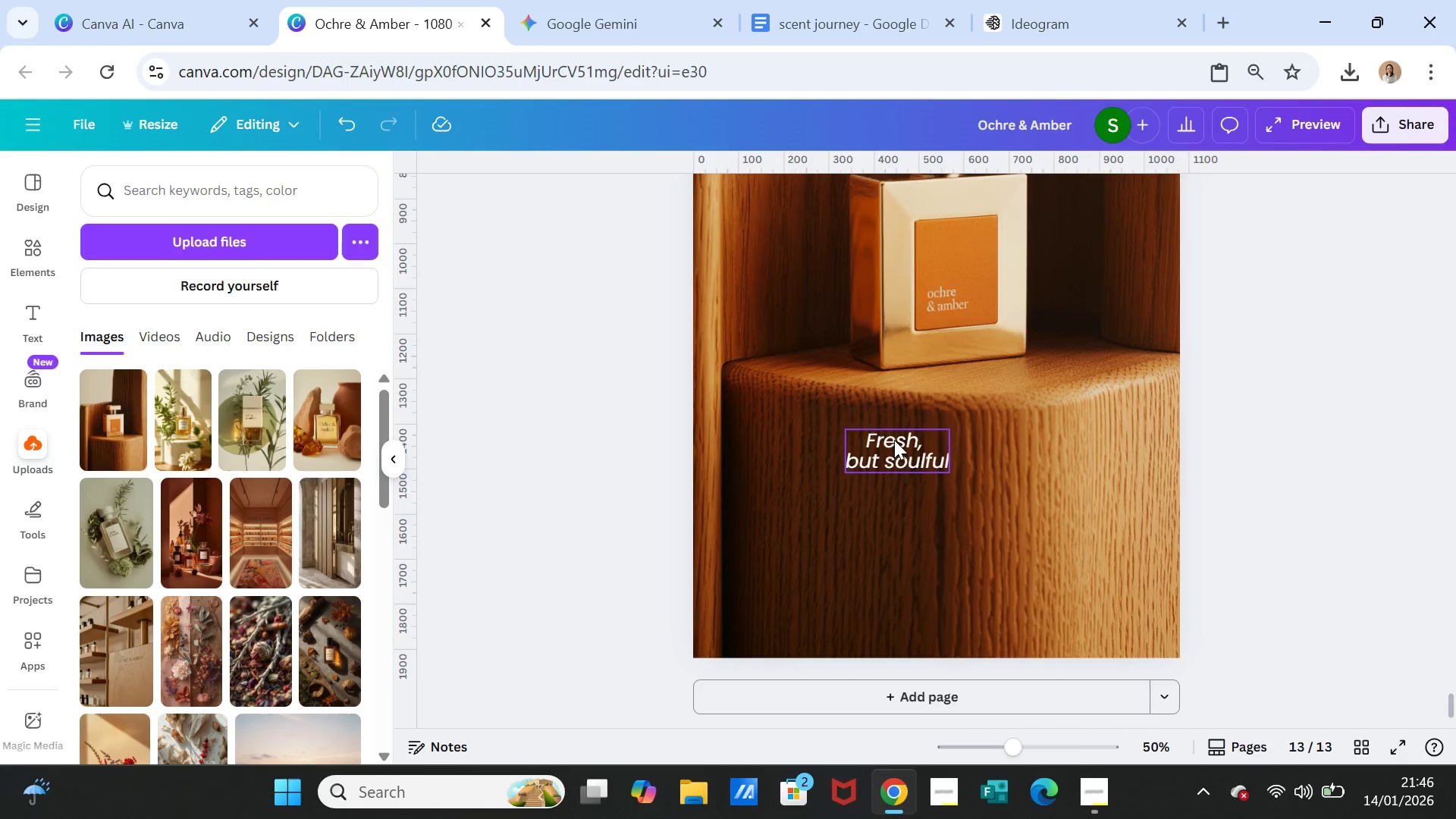 
double_click([894, 440])
 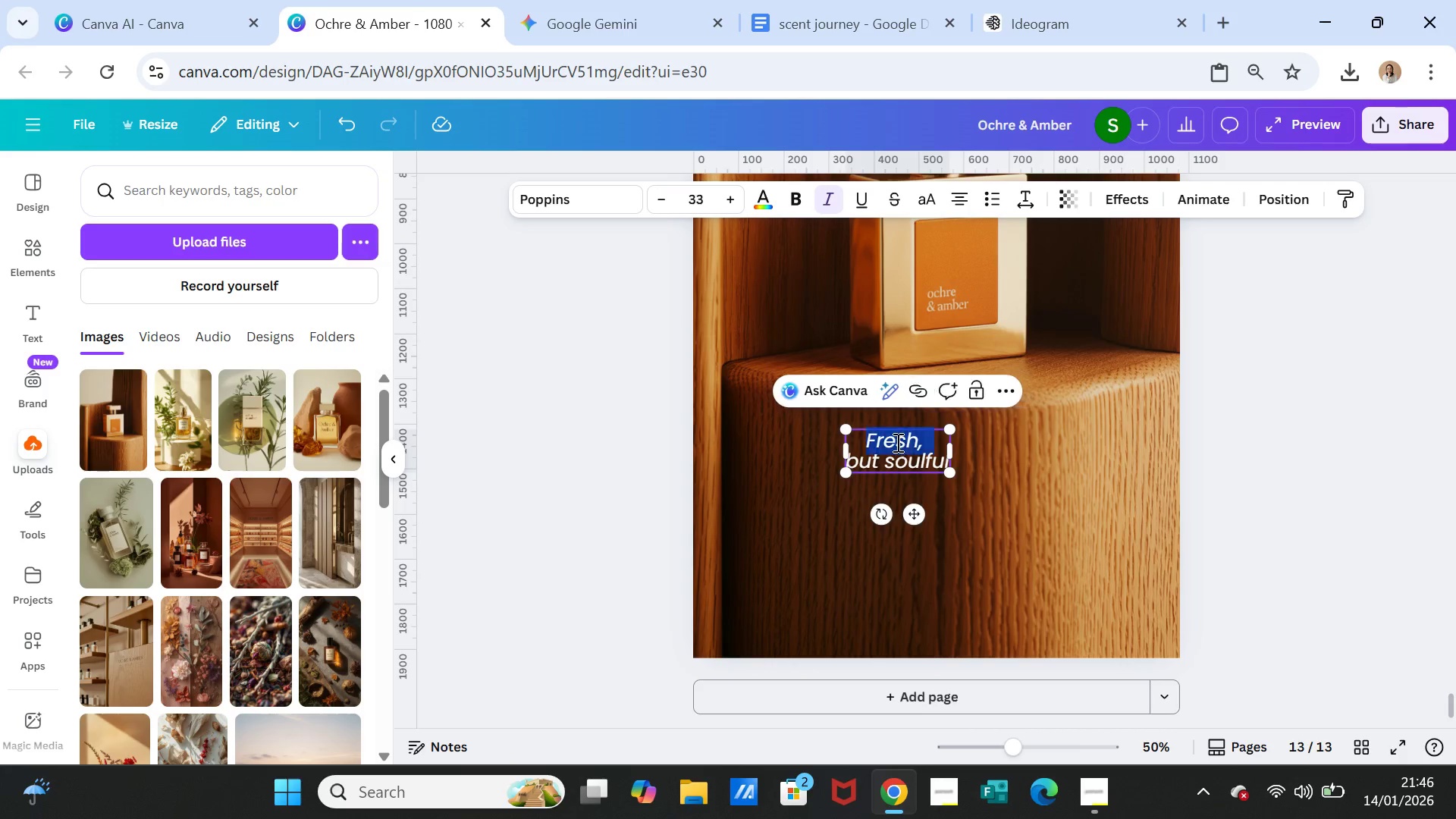 
triple_click([894, 440])
 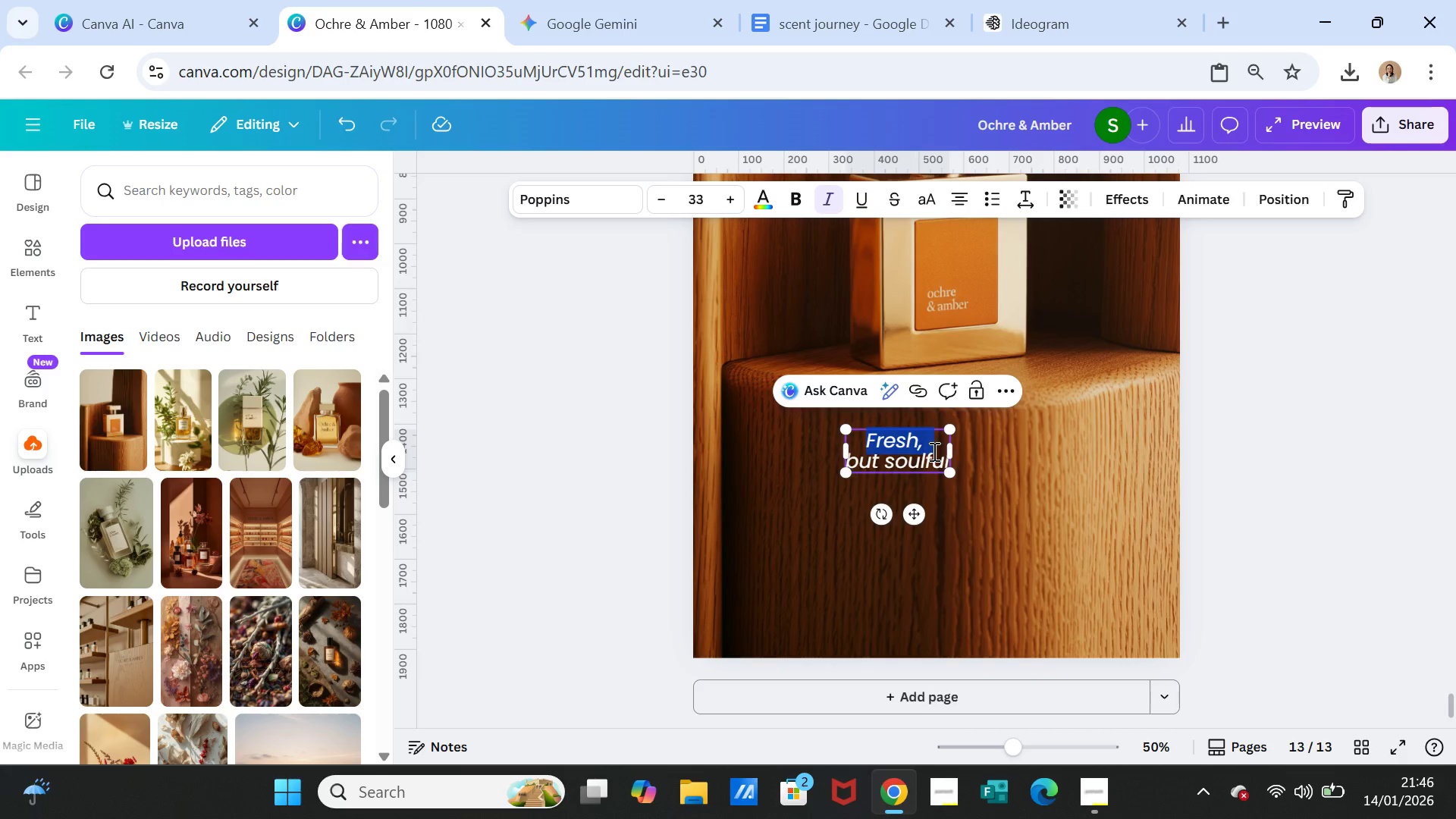 
key(Shift+ArrowDown)
 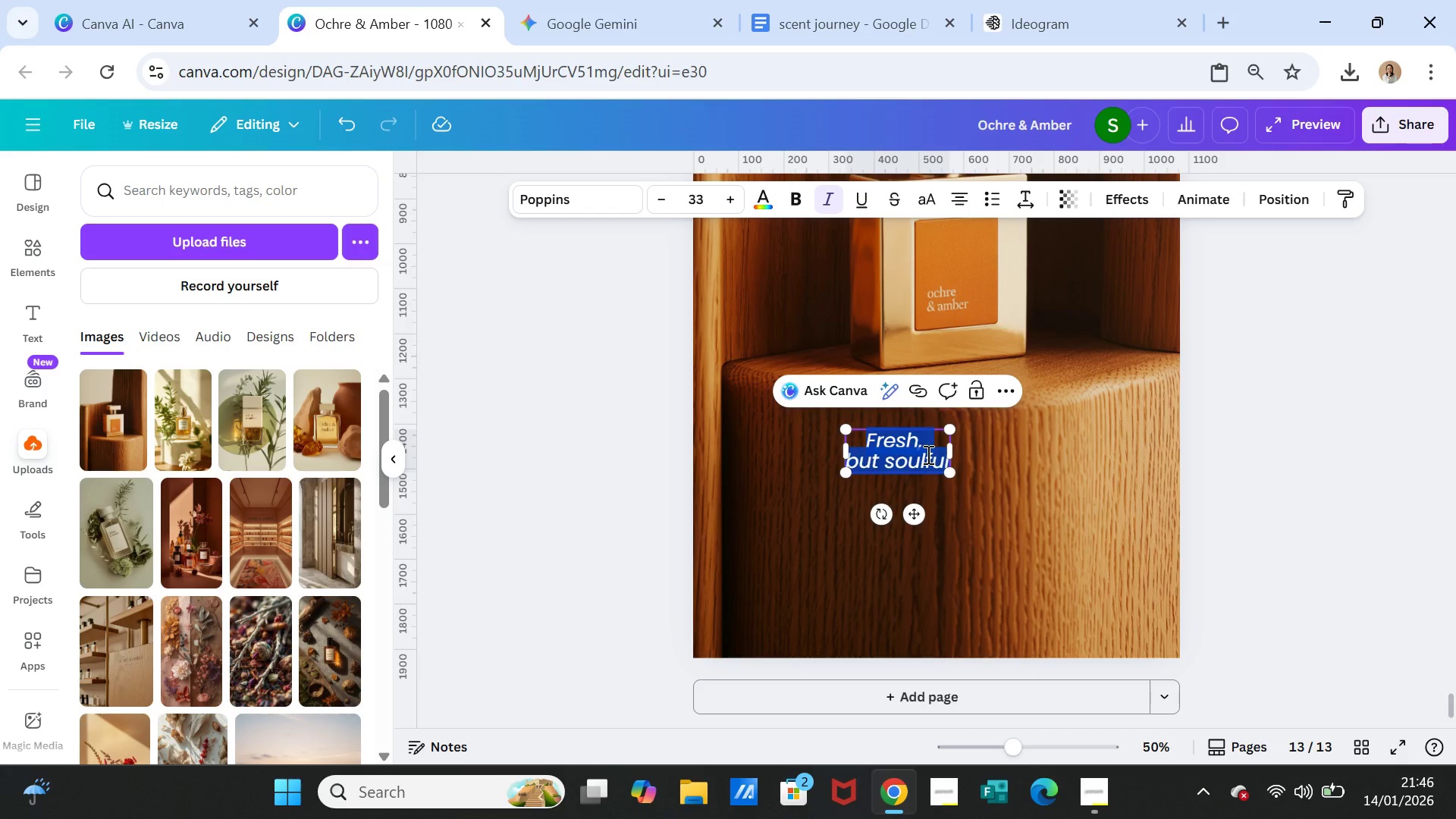 
key(Control+V)
 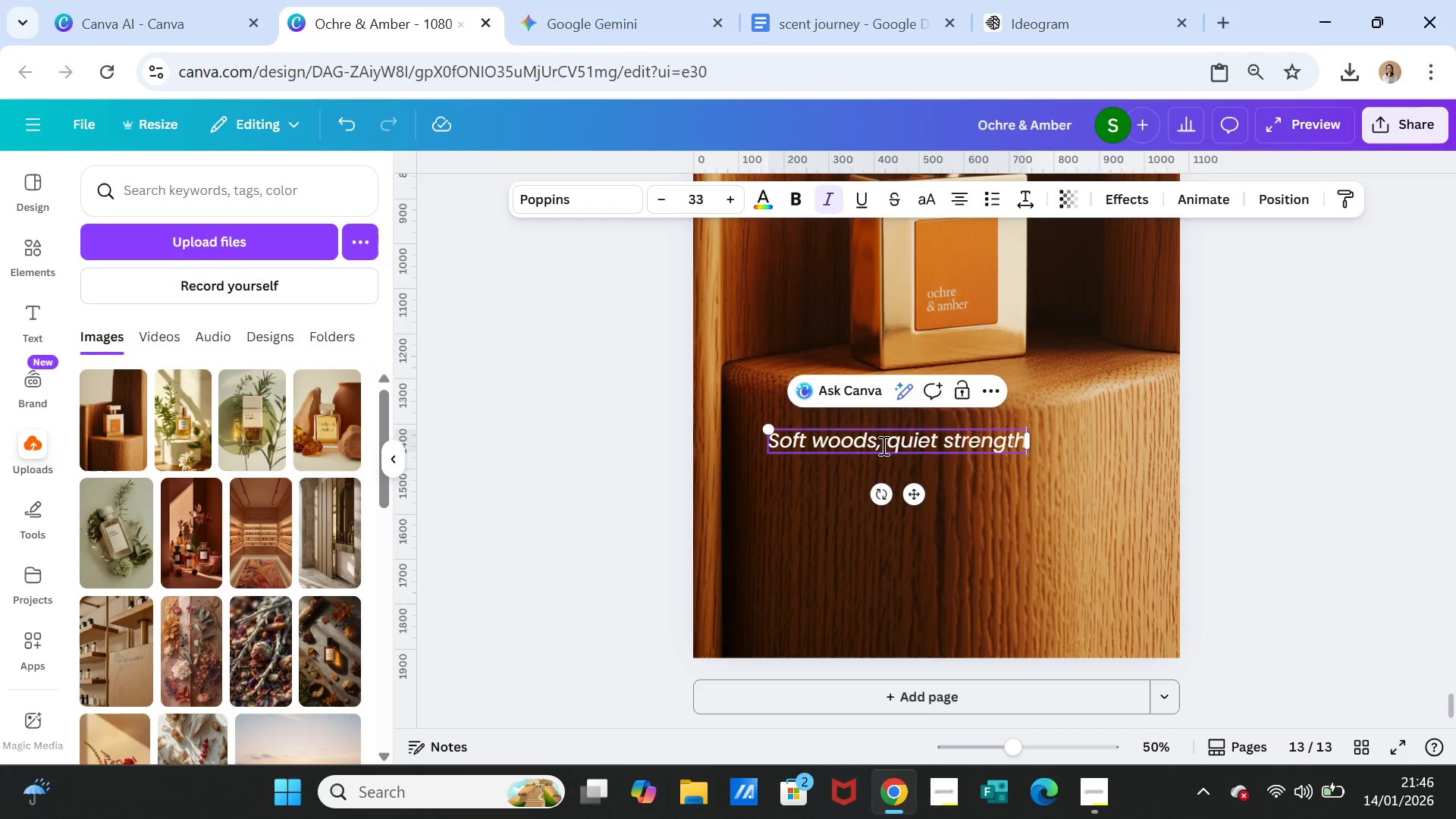 
left_click([892, 444])
 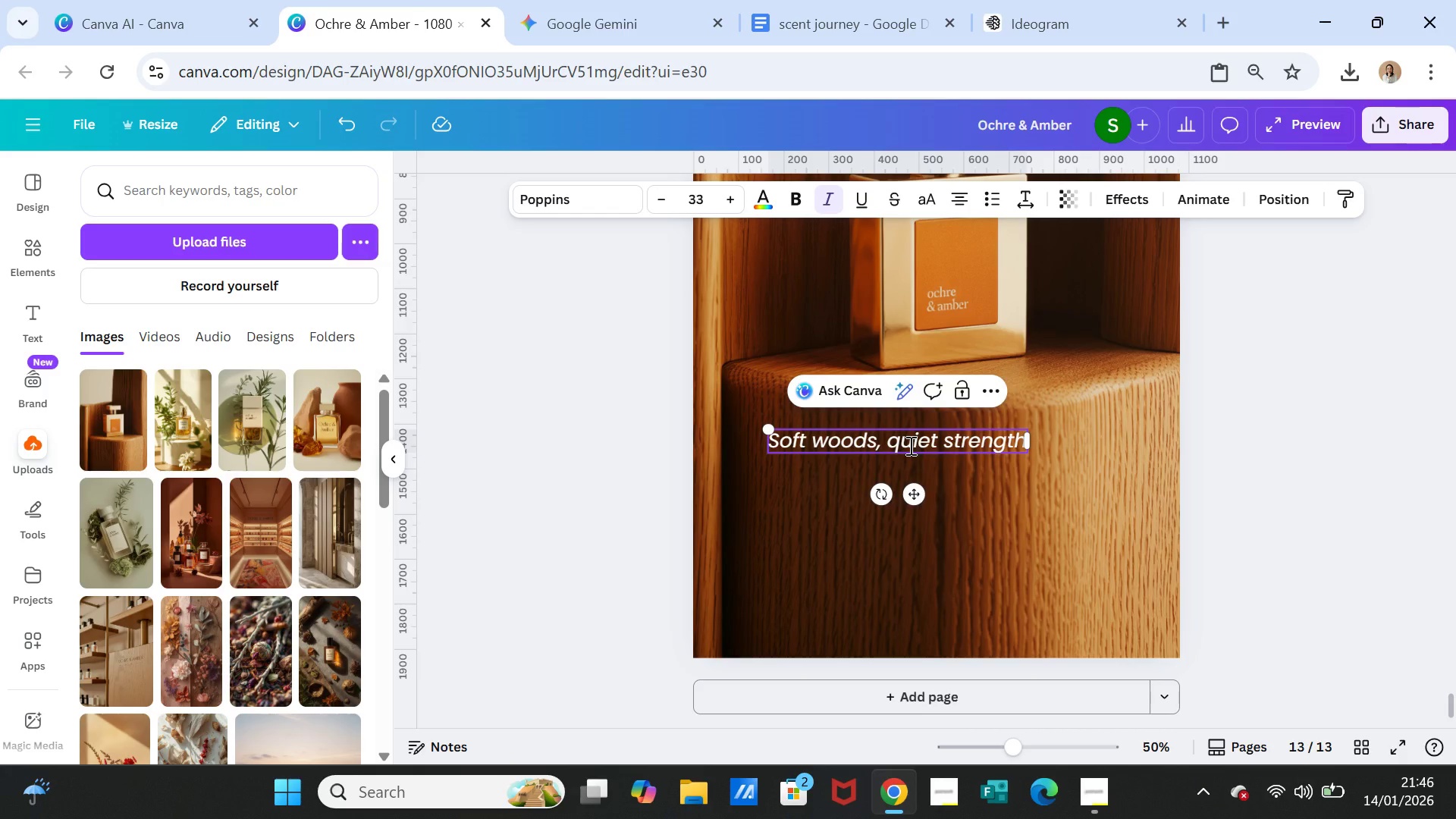 
key(Enter)
 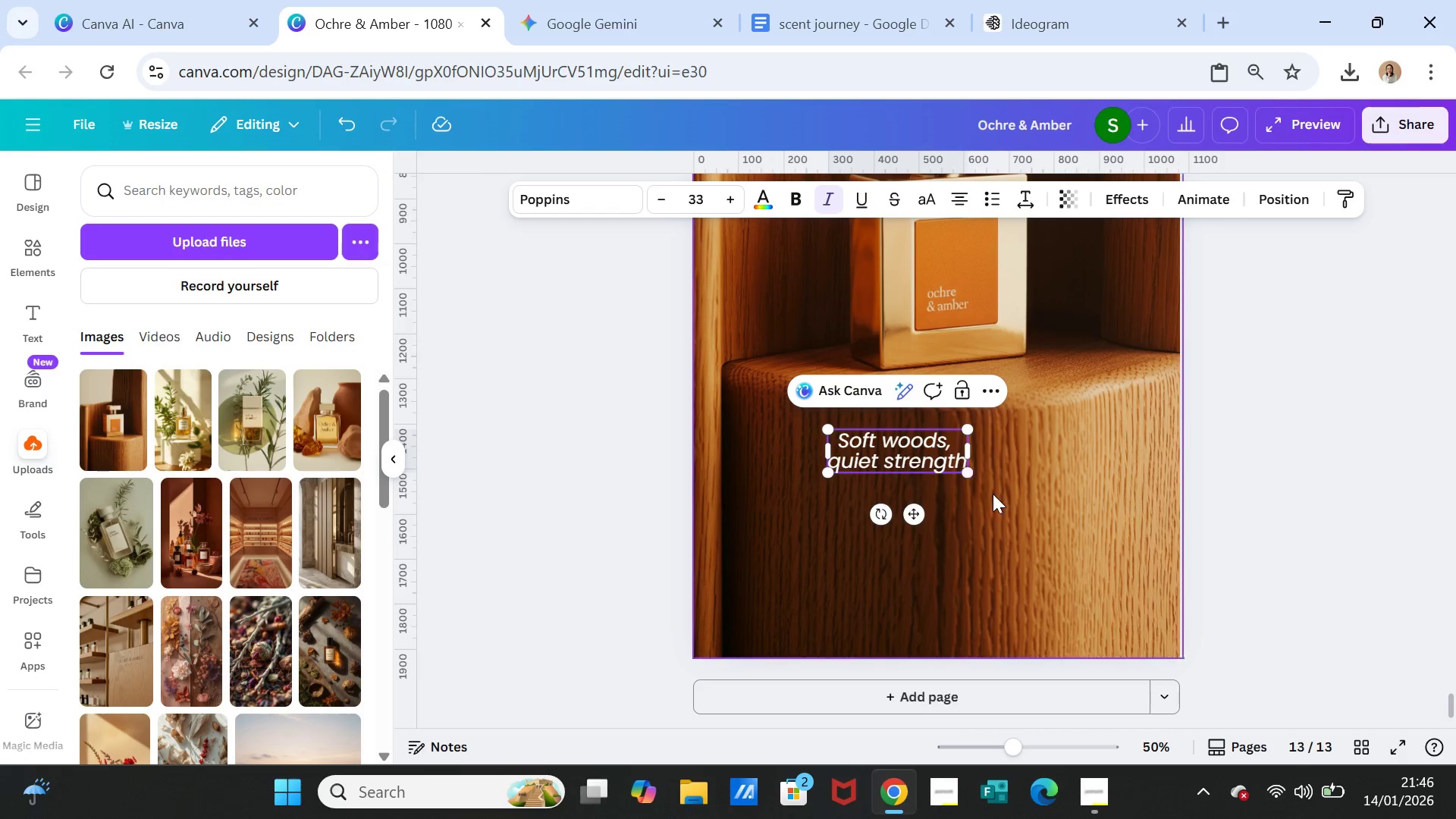 
left_click([996, 495])
 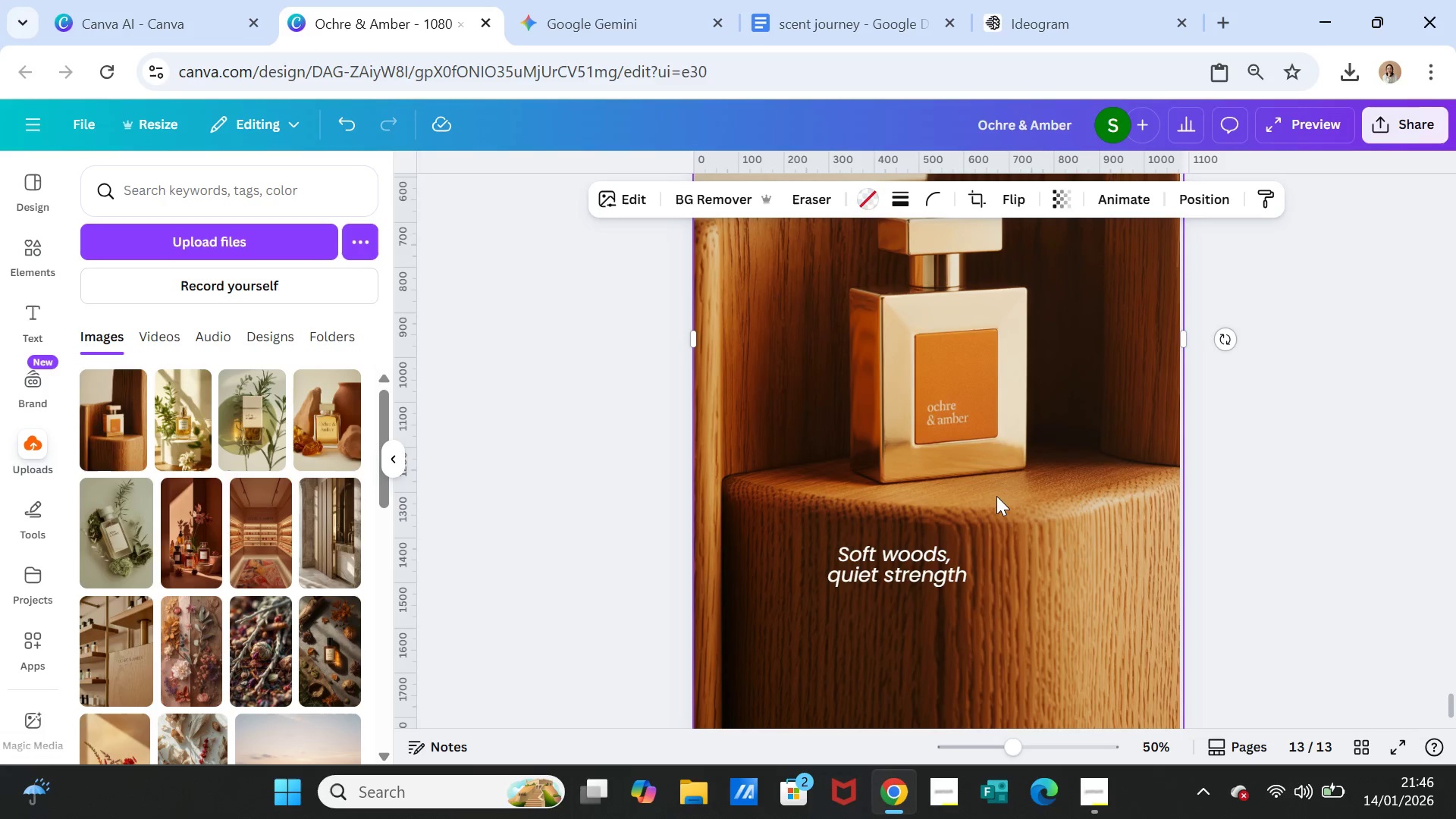 
scroll: coordinate [996, 495], scroll_direction: up, amount: 1.0
 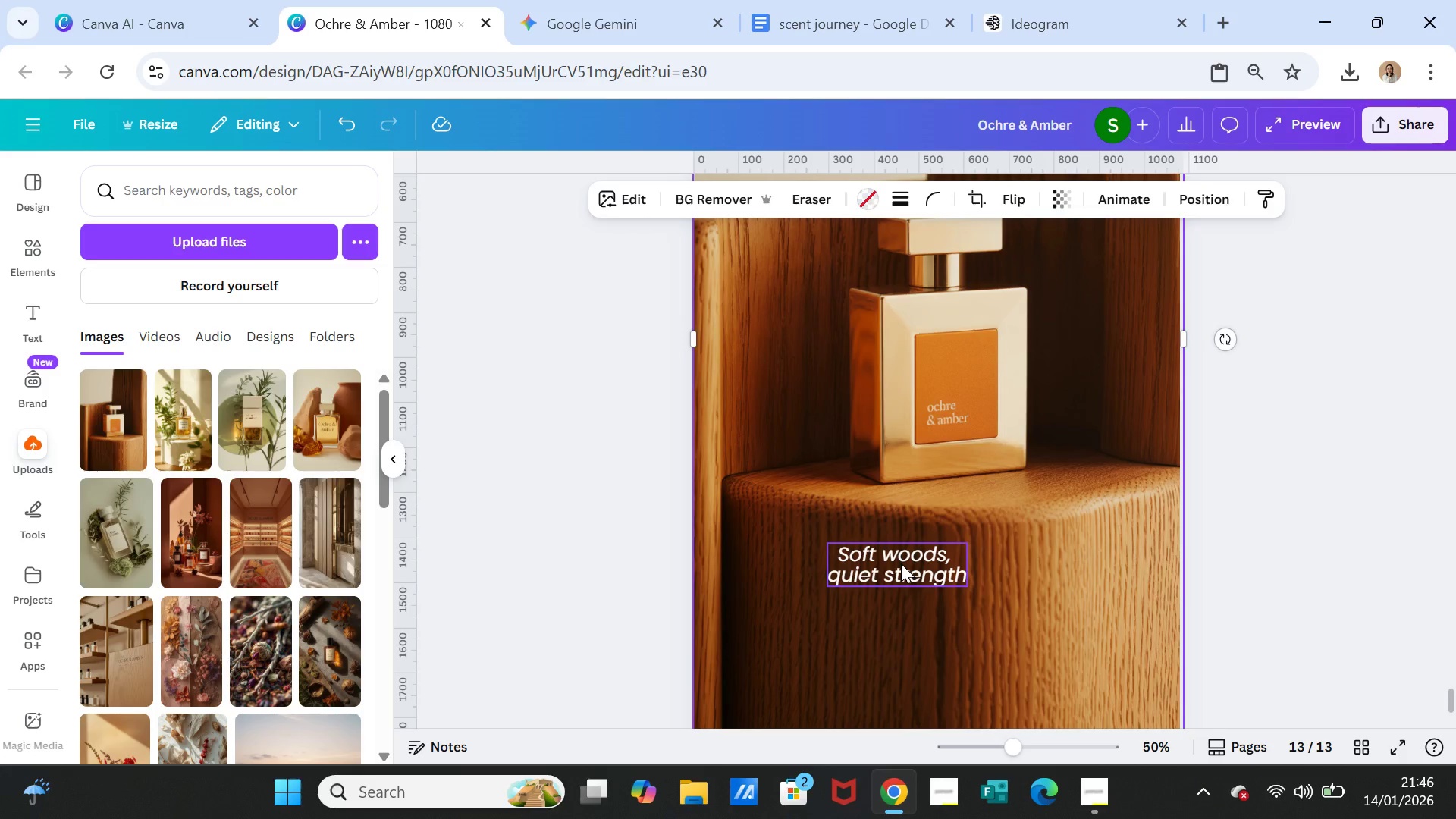 
left_click_drag(start_coordinate=[901, 563], to_coordinate=[1034, 506])
 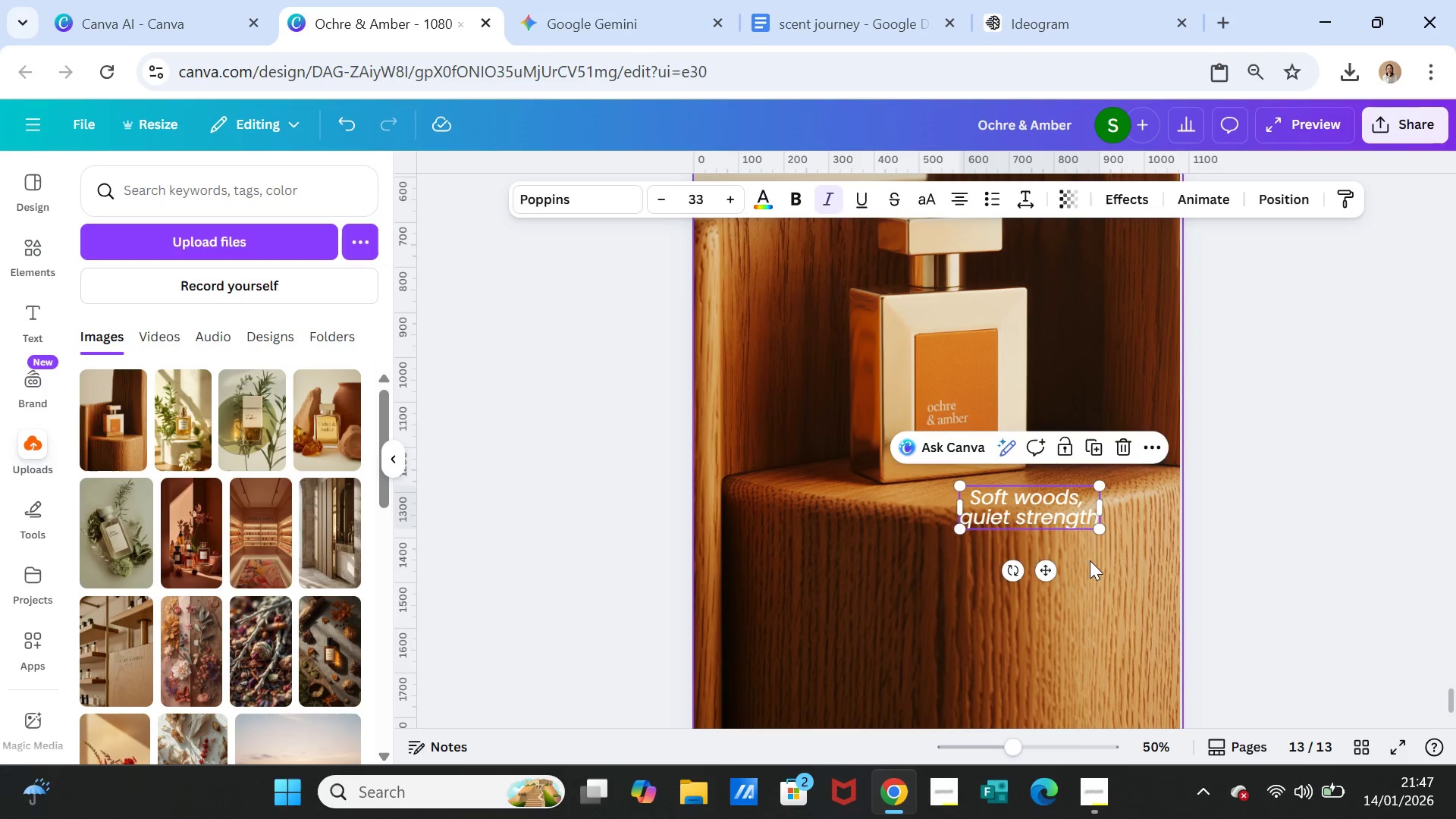 
left_click([1090, 560])
 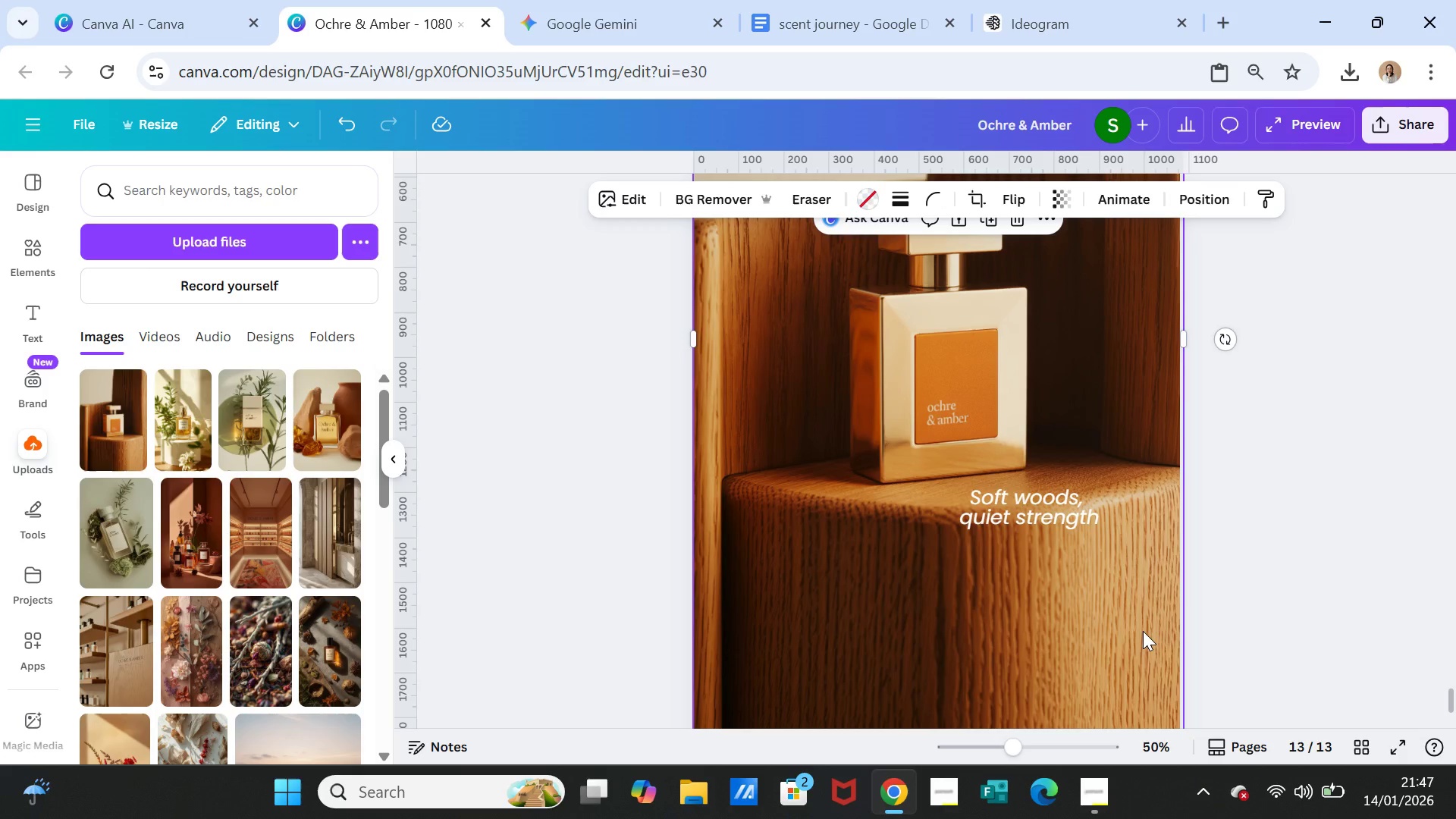 
wait(33.44)
 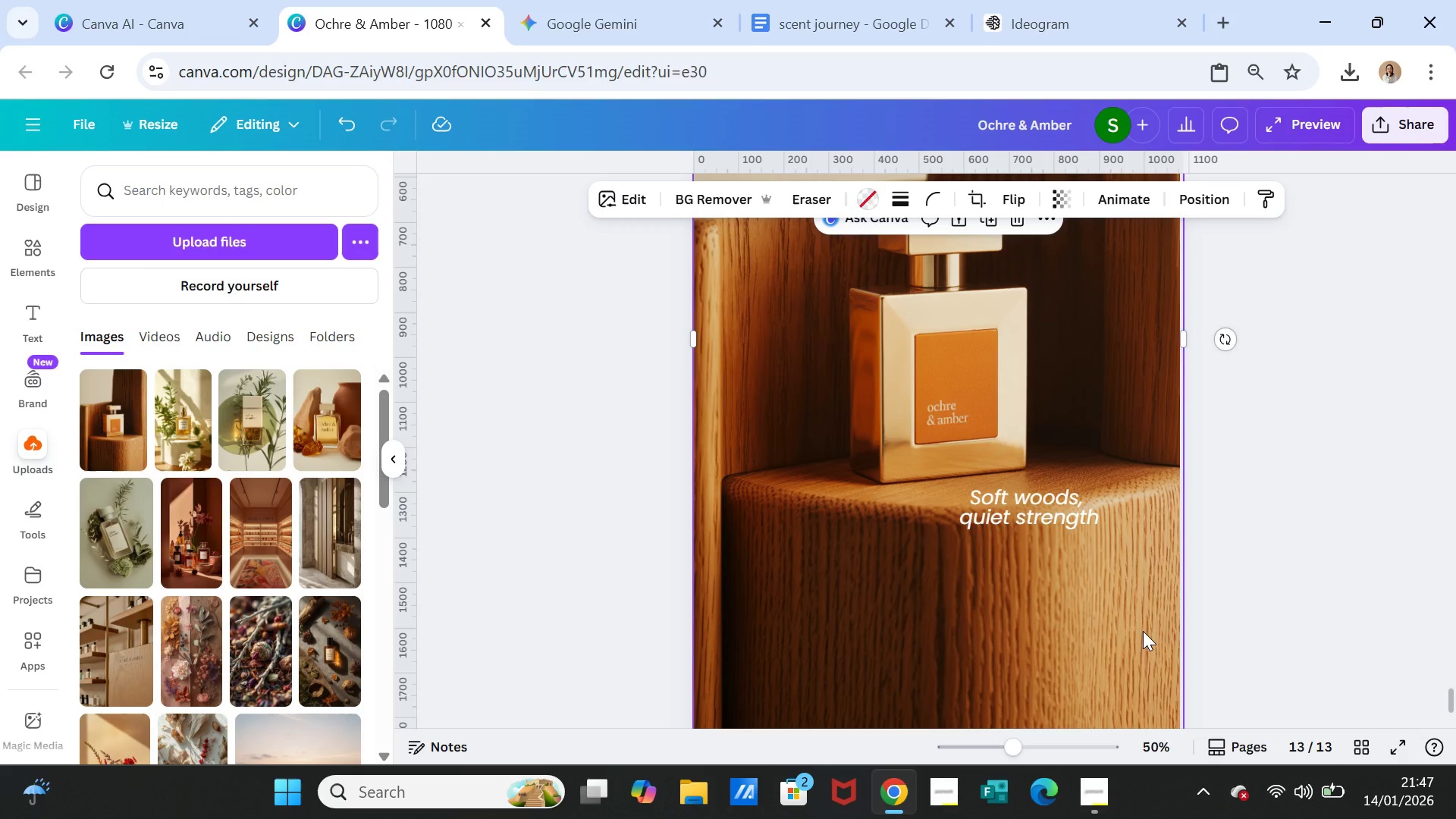 
scroll: coordinate [1258, 559], scroll_direction: up, amount: 6.0
 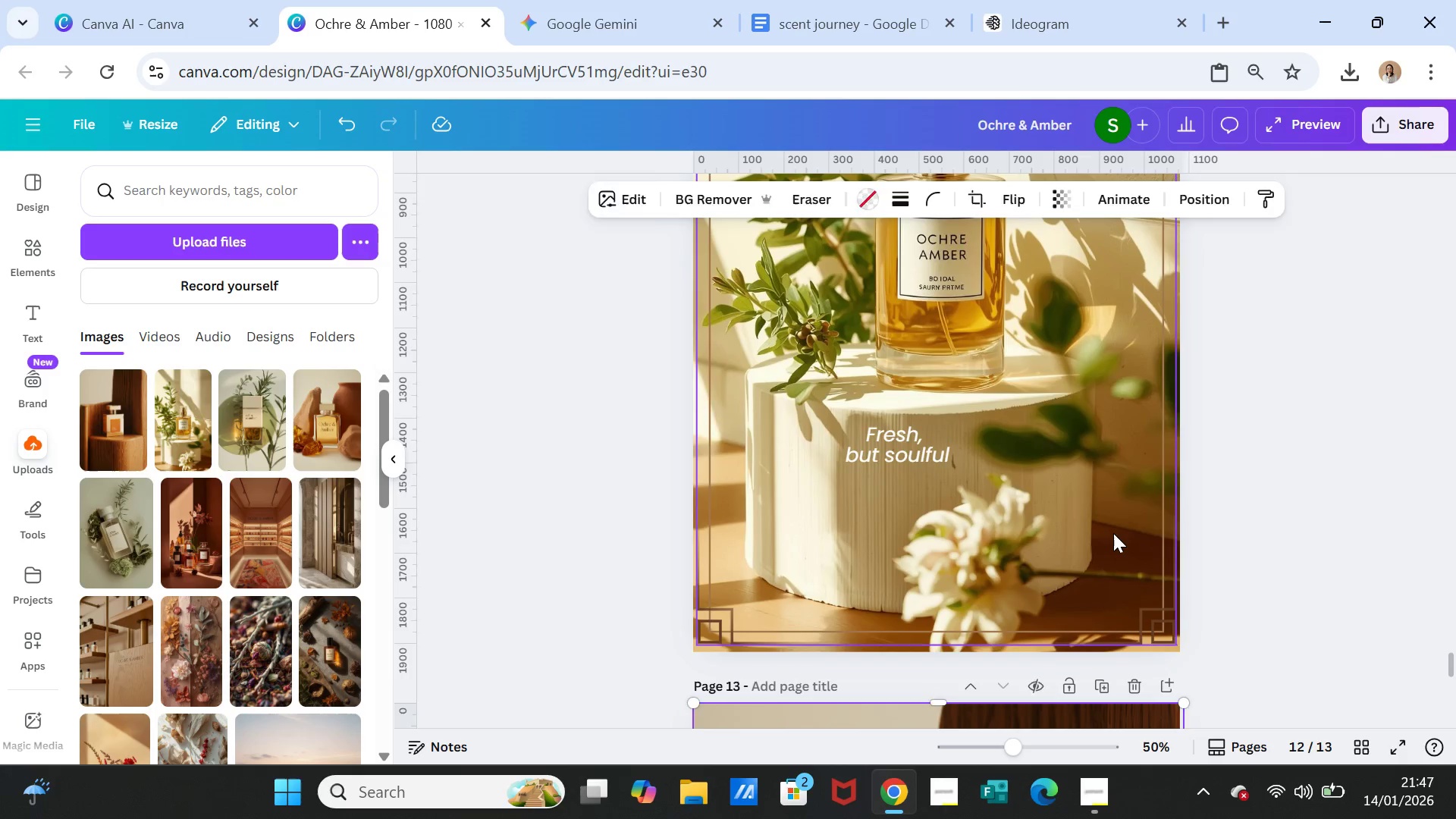 
left_click([1113, 533])
 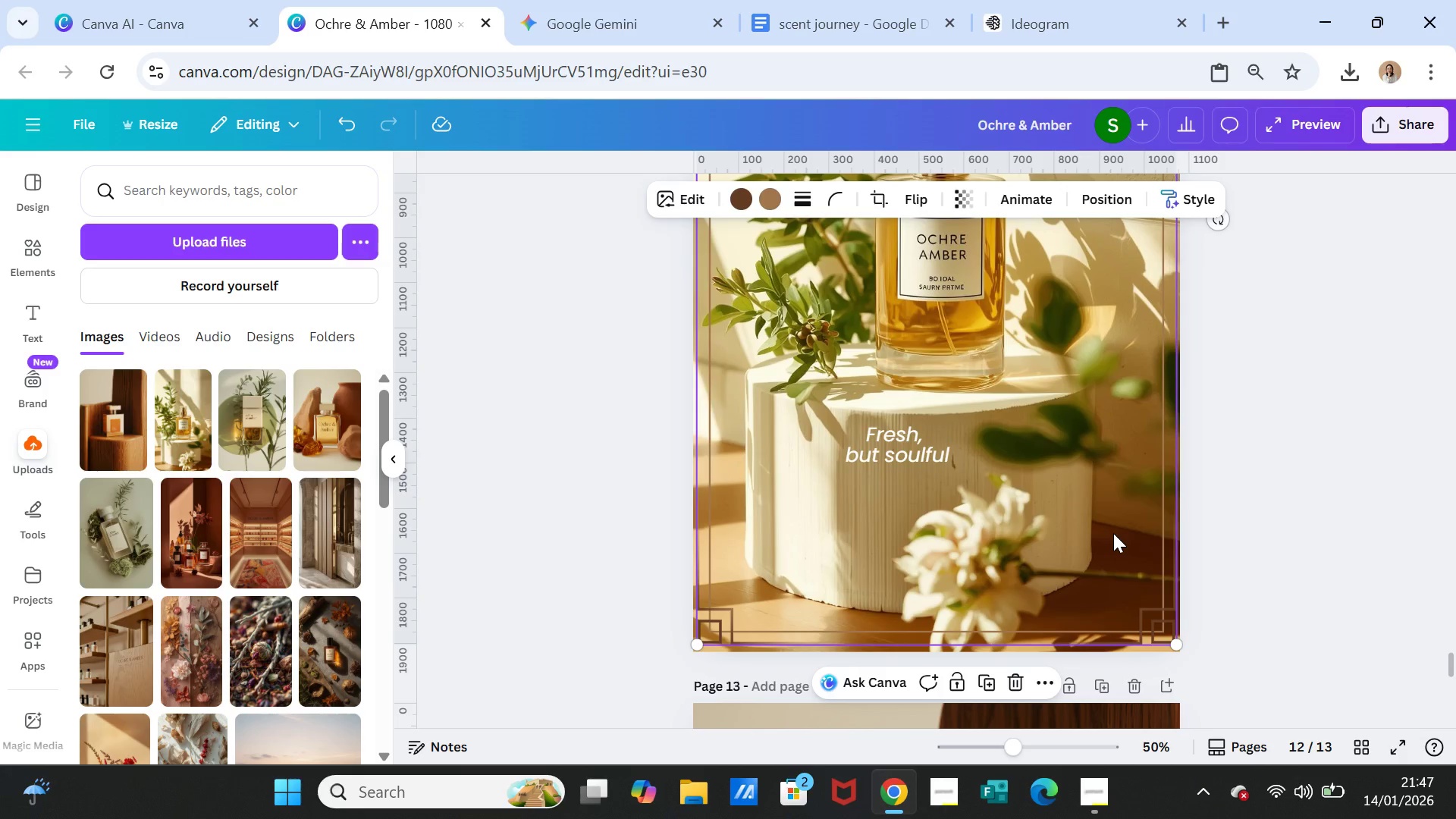 
key(Control+ControlLeft)
 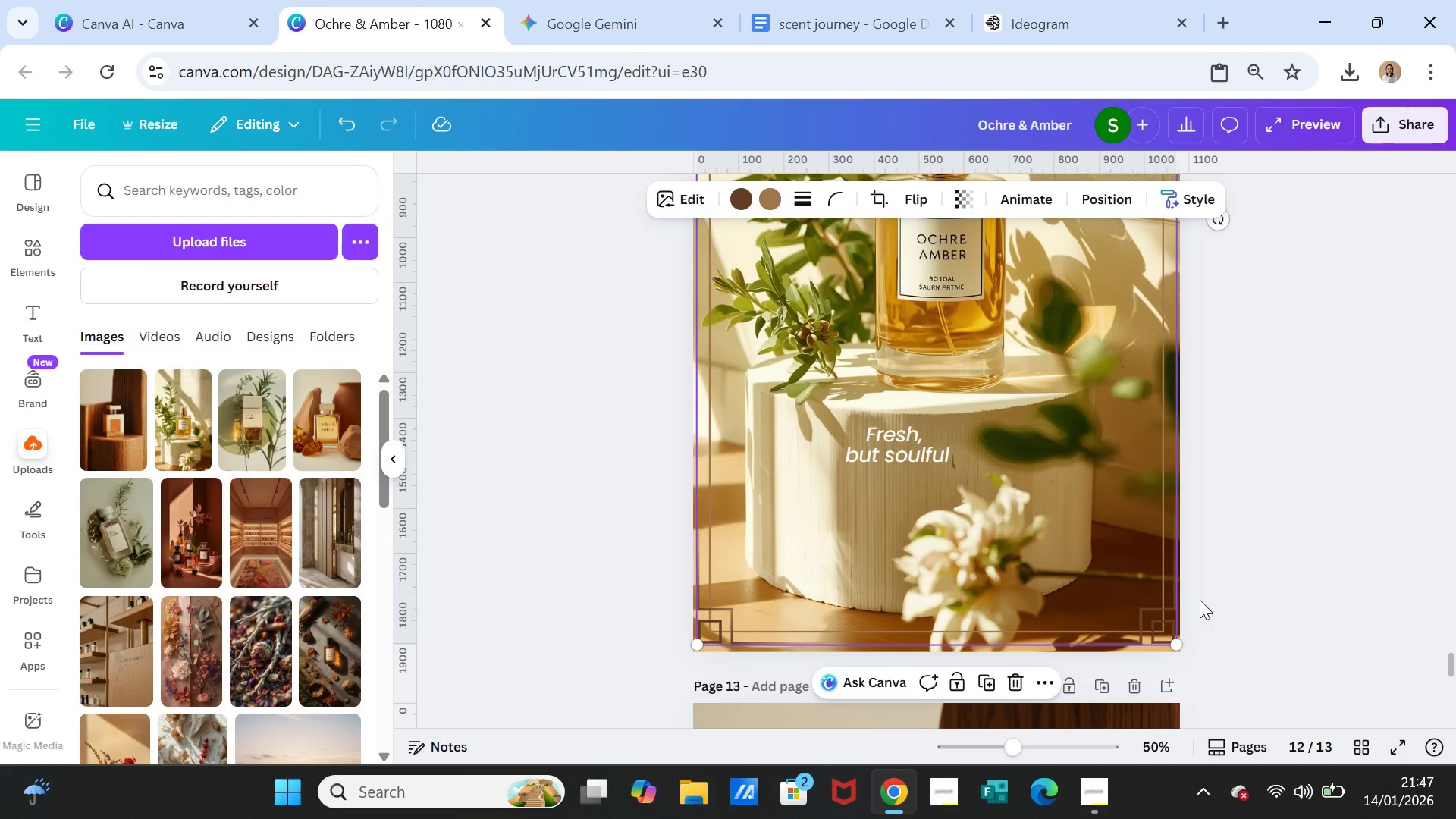 
key(Control+C)
 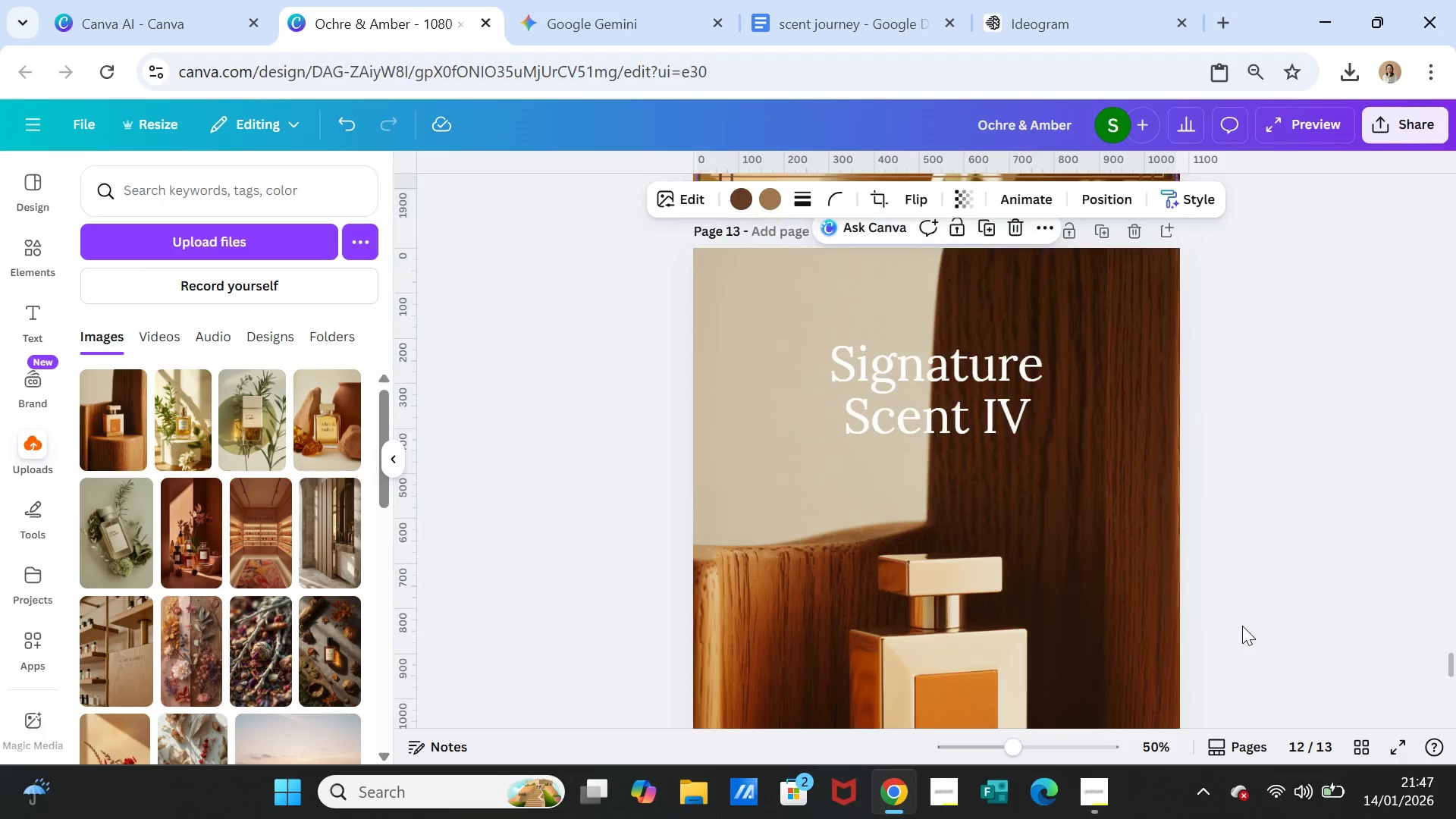 
scroll: coordinate [1242, 626], scroll_direction: down, amount: 6.0
 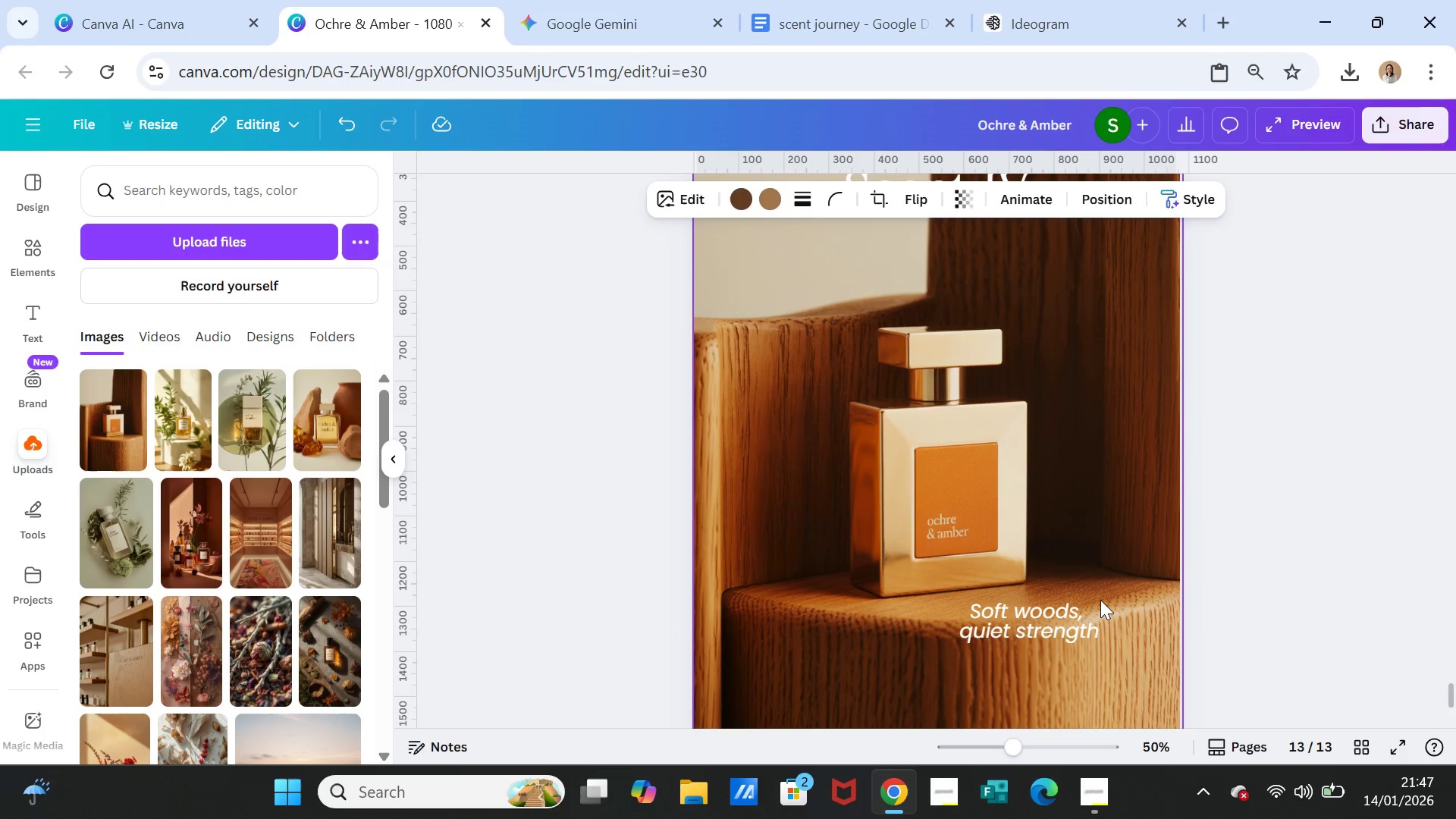 
left_click([1100, 600])
 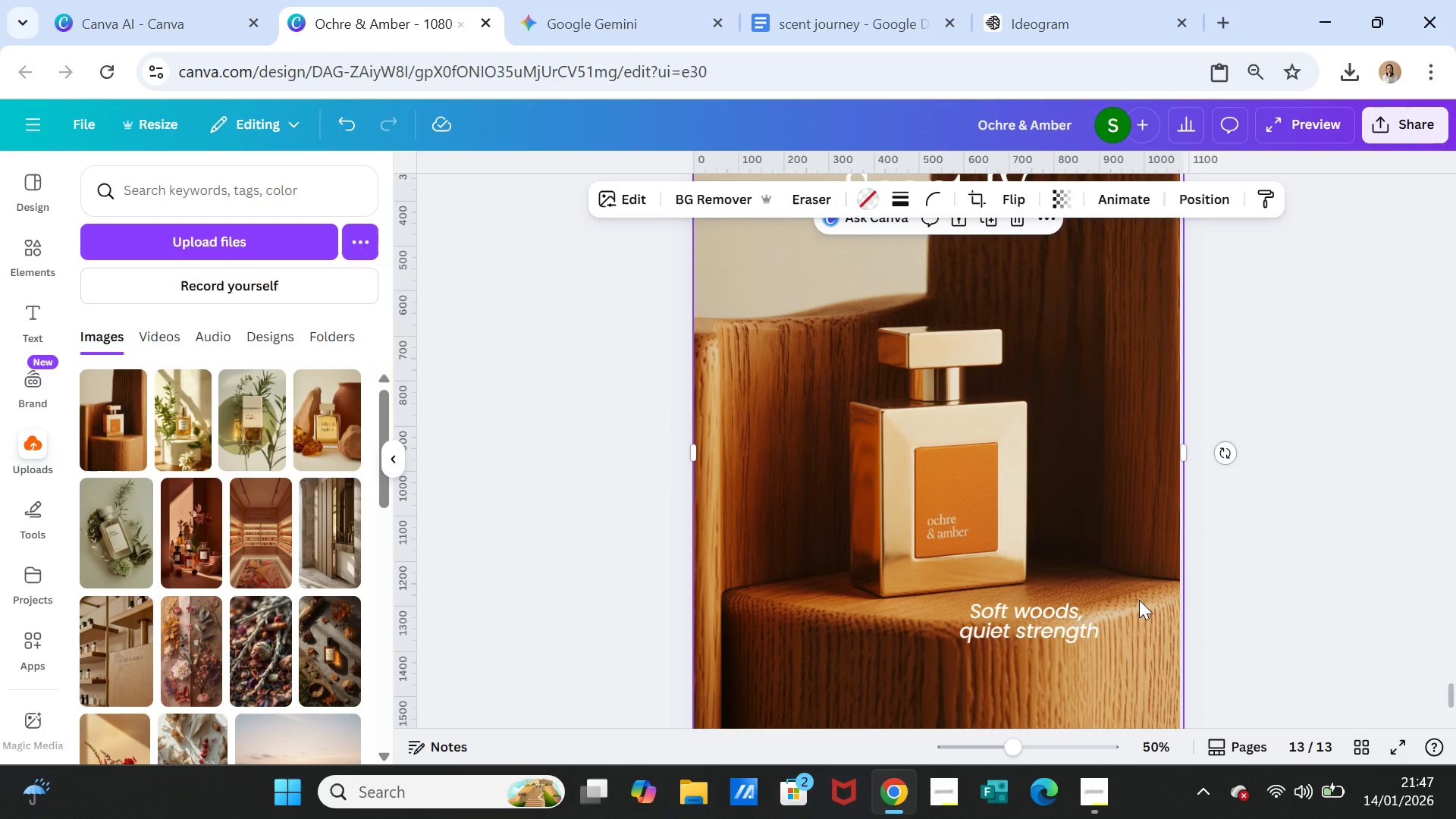 
key(Control+V)
 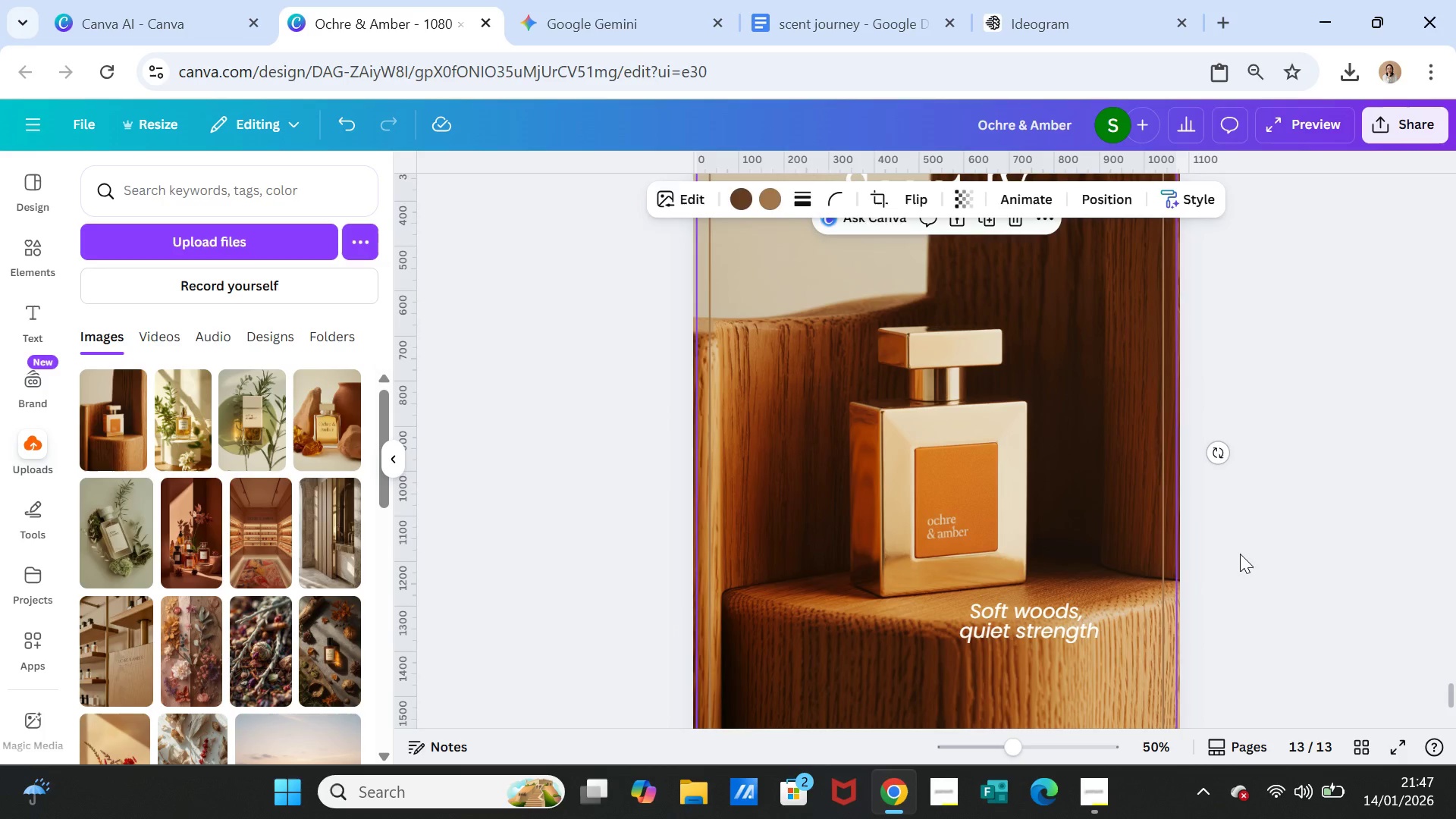 
left_click([1240, 554])
 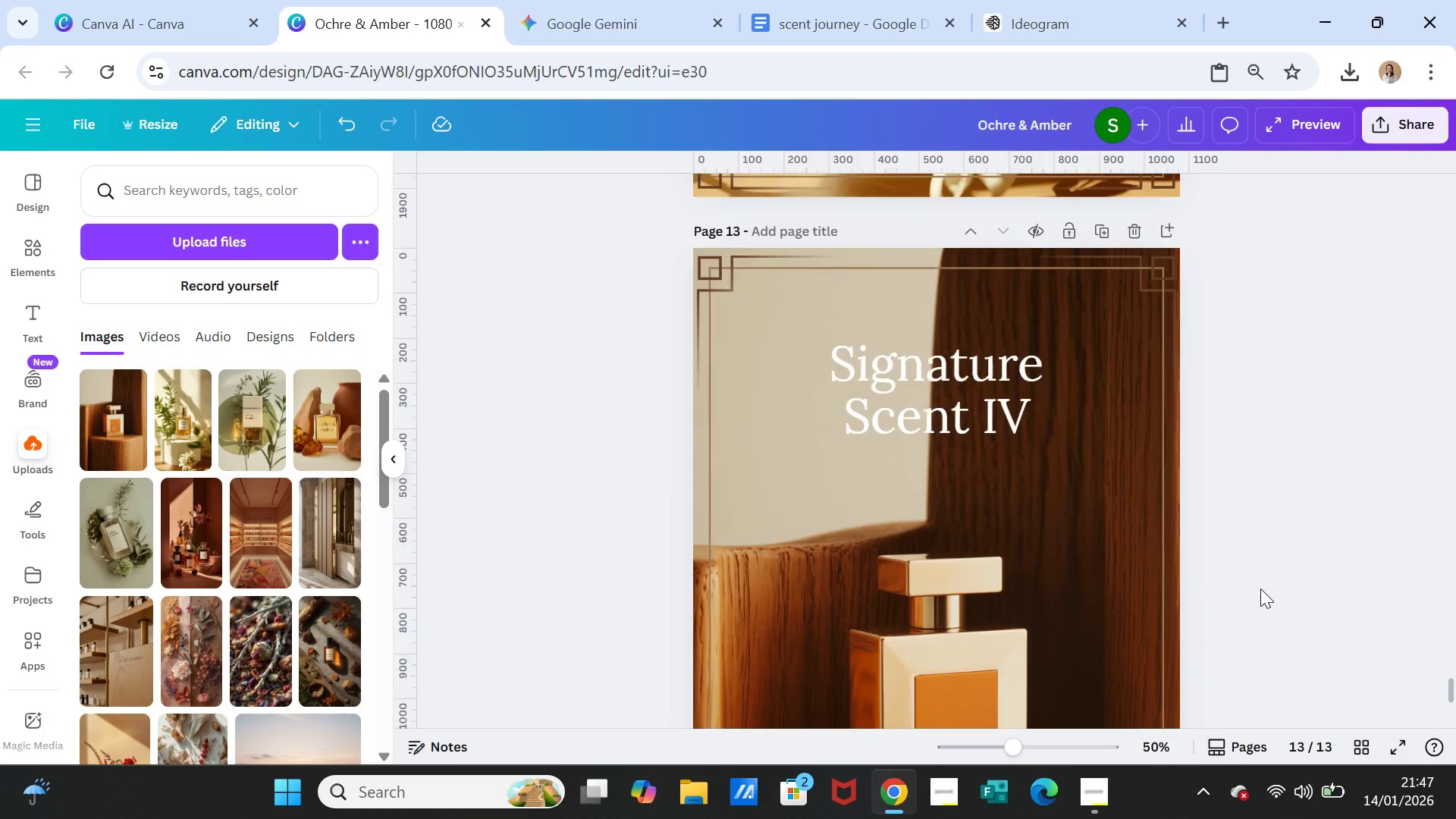 
scroll: coordinate [1260, 588], scroll_direction: up, amount: 2.0
 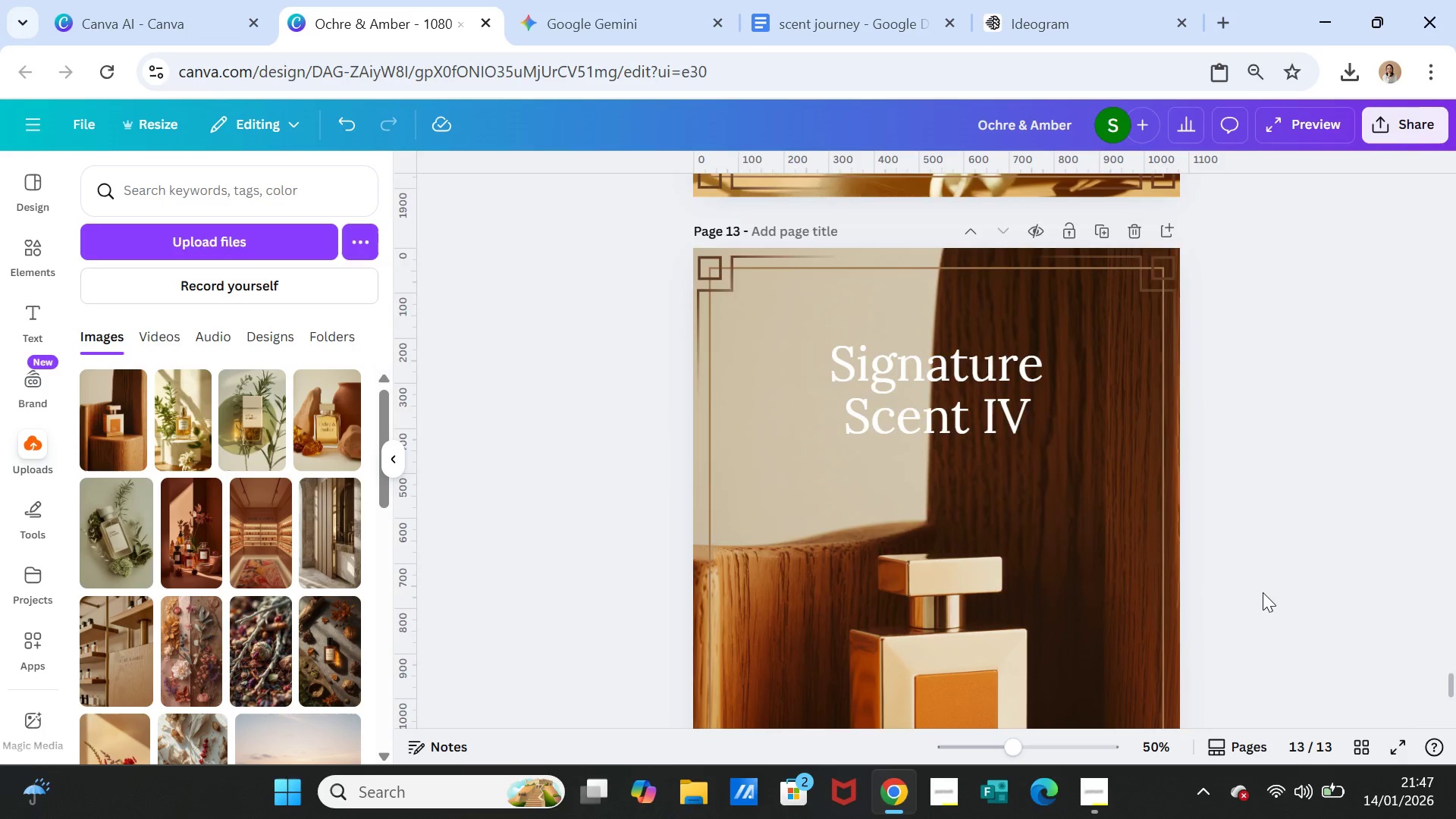 
scroll: coordinate [1263, 592], scroll_direction: down, amount: 5.0
 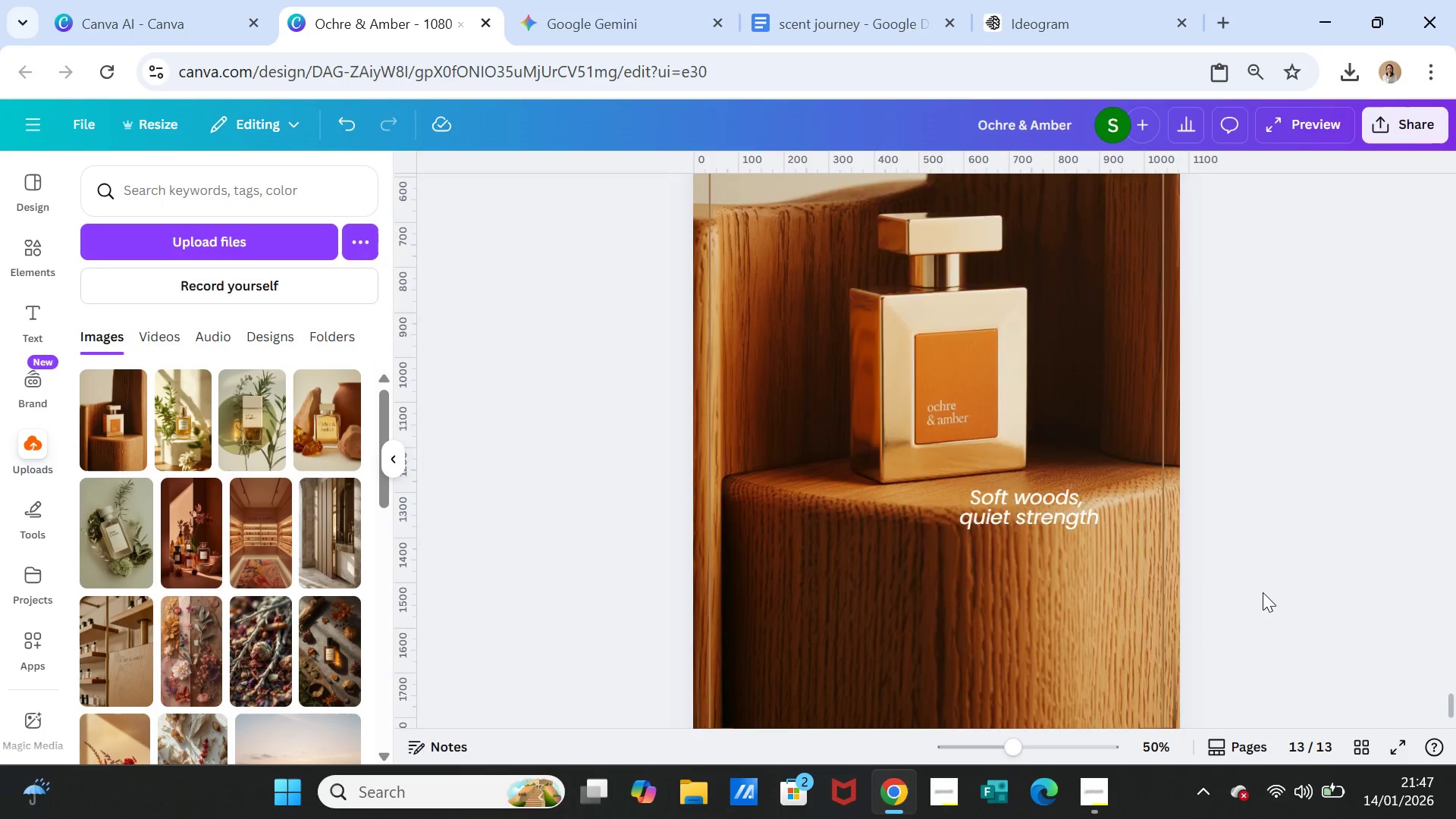 
scroll: coordinate [1263, 592], scroll_direction: up, amount: 4.0
 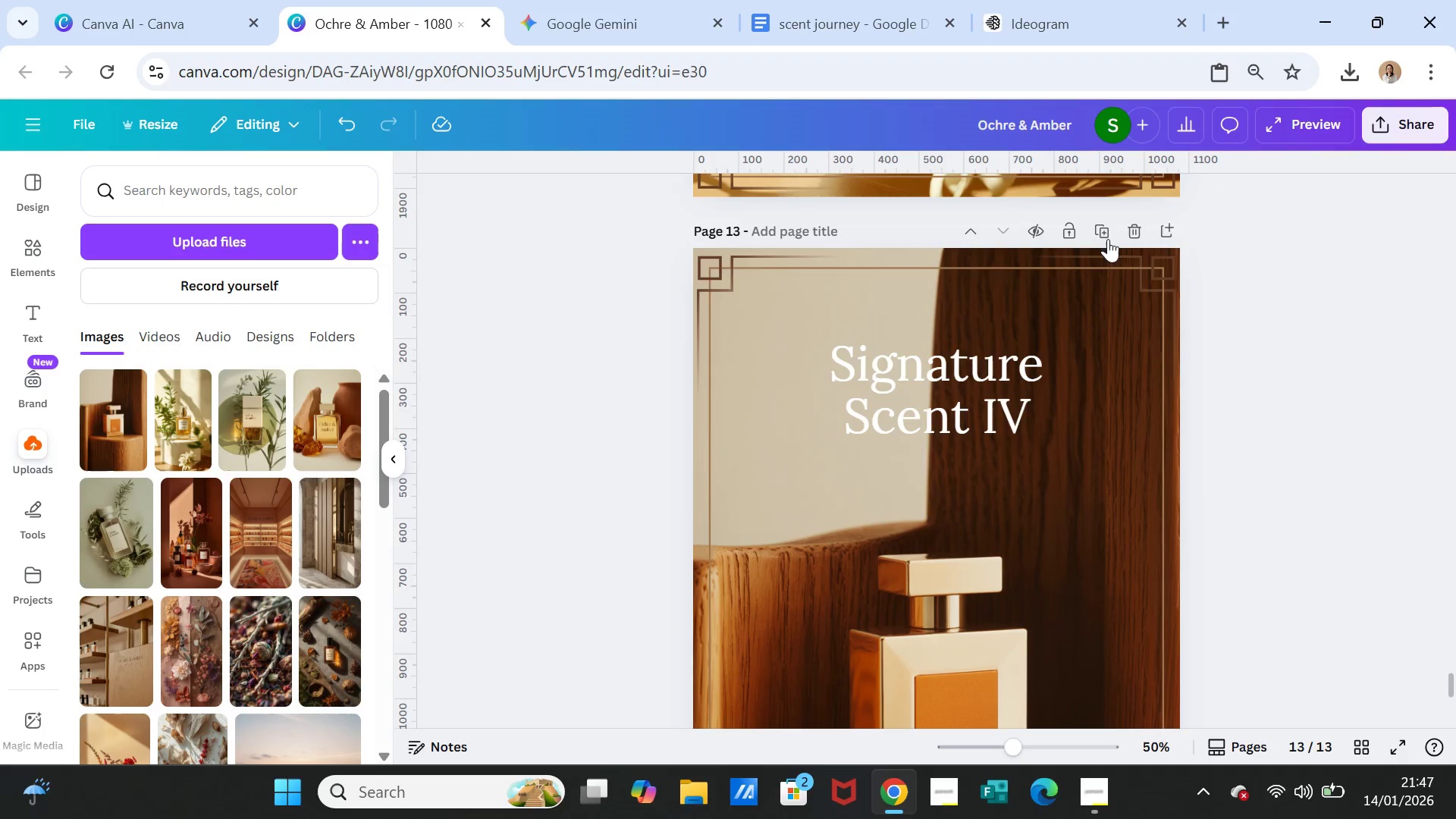 
left_click([1103, 231])
 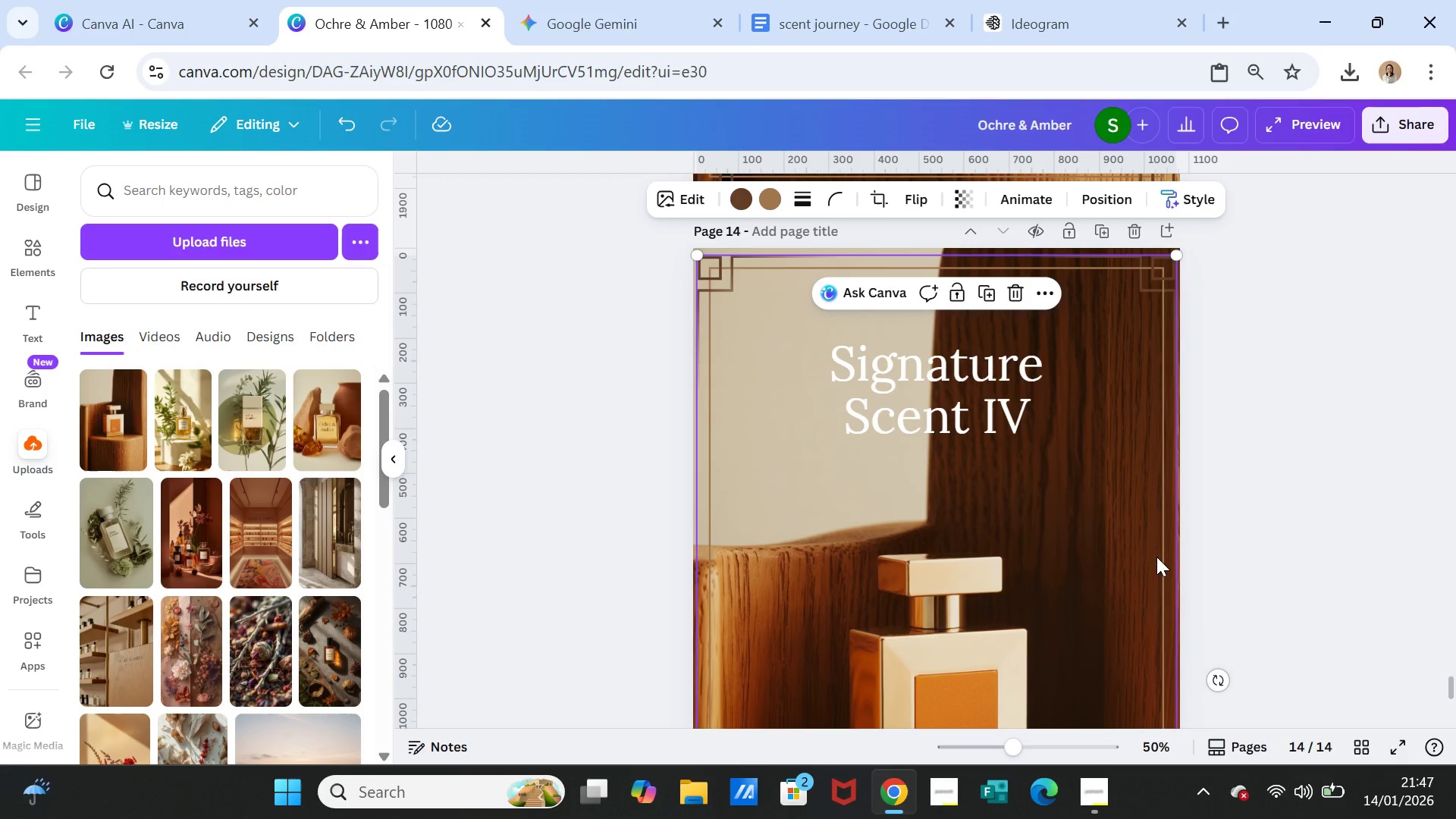 
key(Delete)
 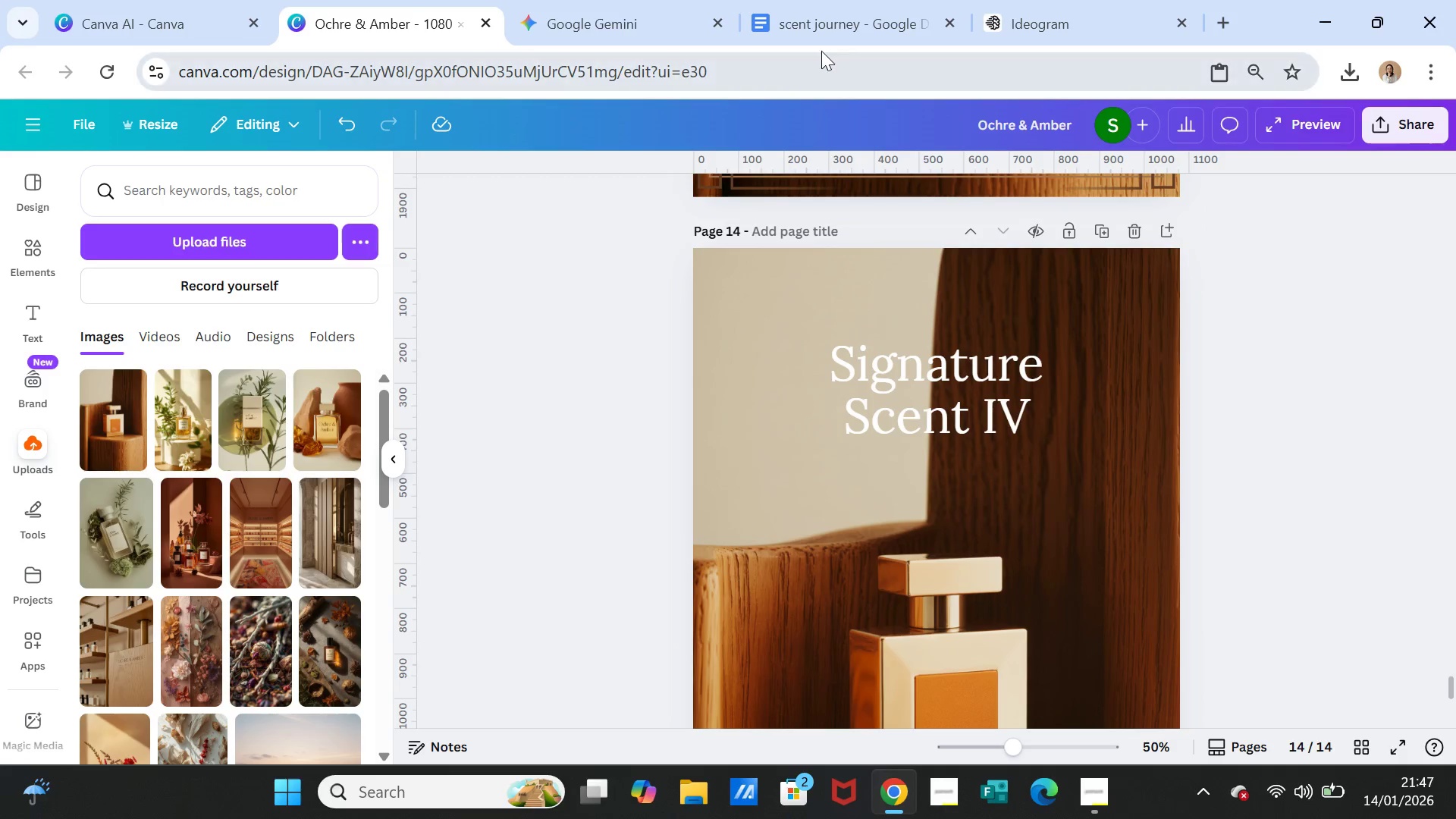 
left_click([821, 27])
 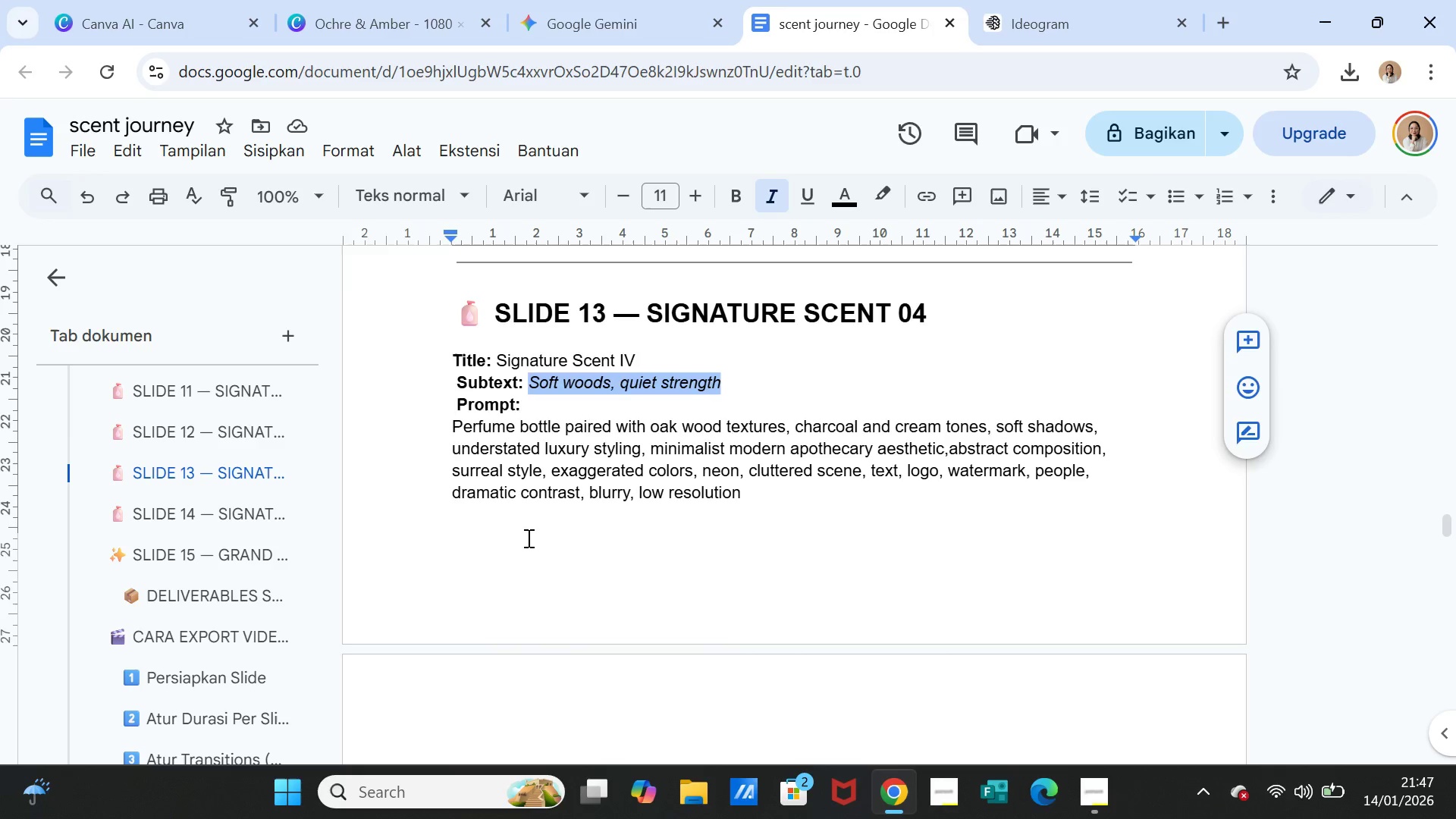 
scroll: coordinate [535, 538], scroll_direction: down, amount: 5.0
 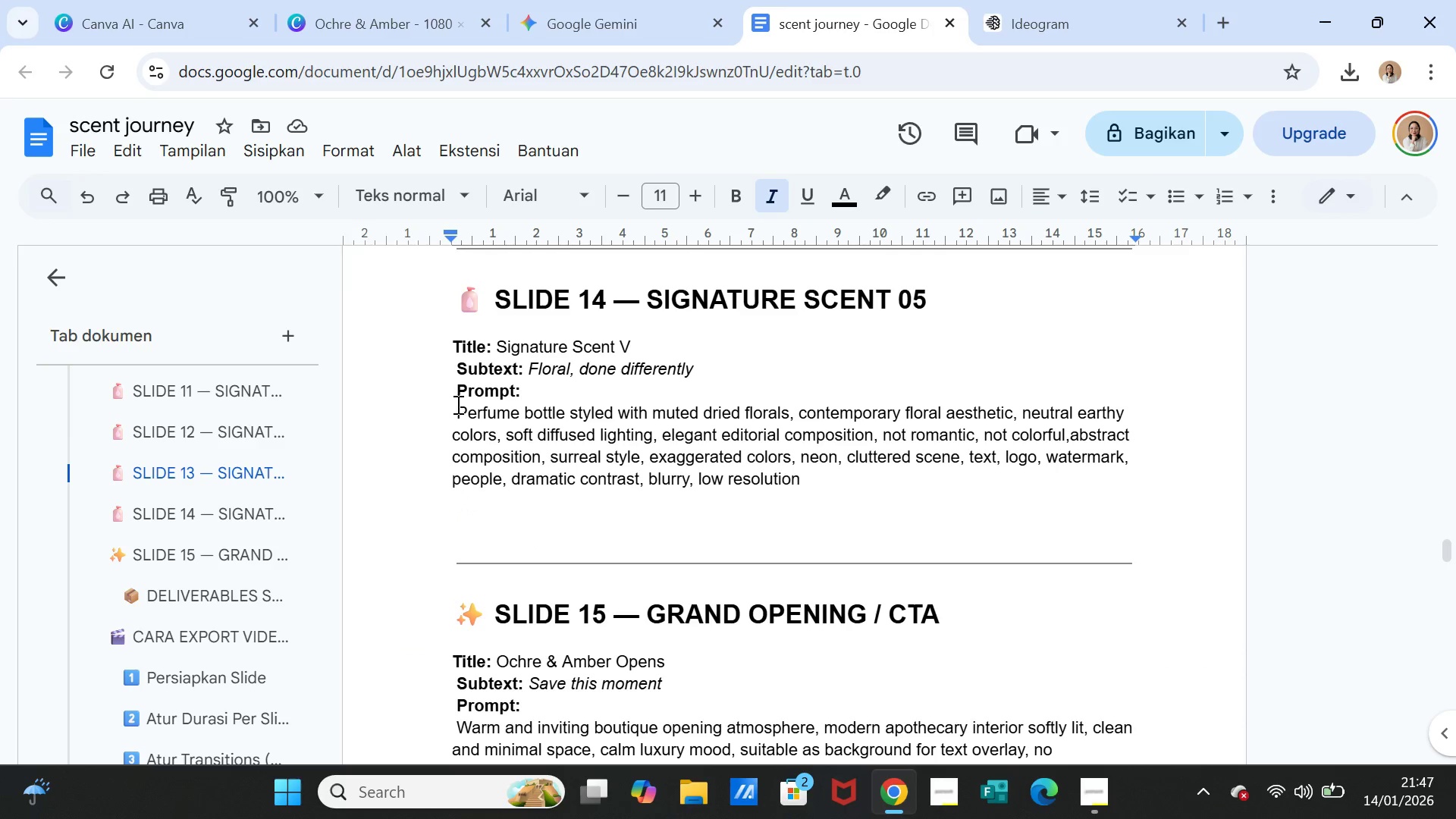 
left_click_drag(start_coordinate=[457, 404], to_coordinate=[804, 487])
 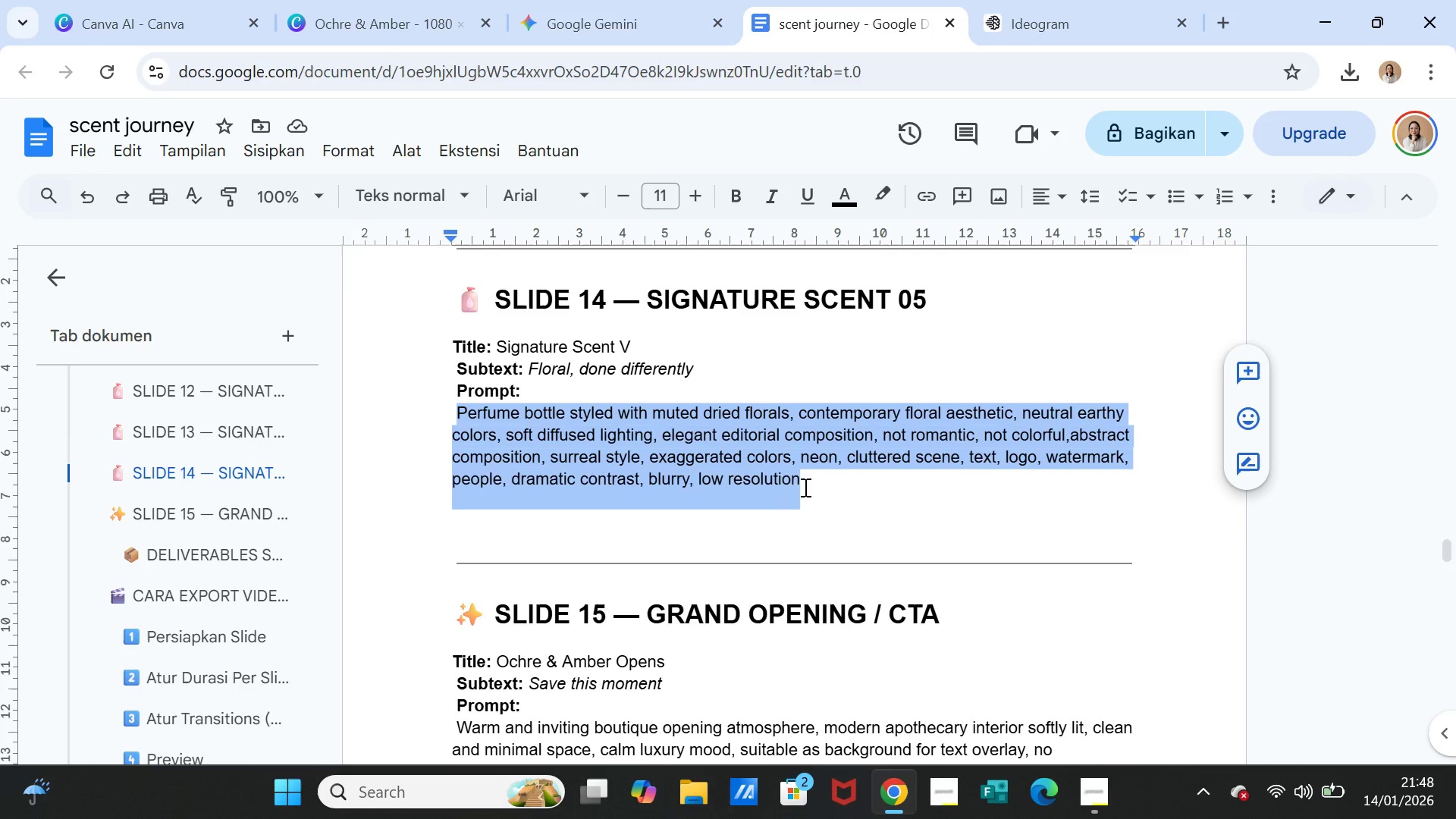 
key(Control+C)
 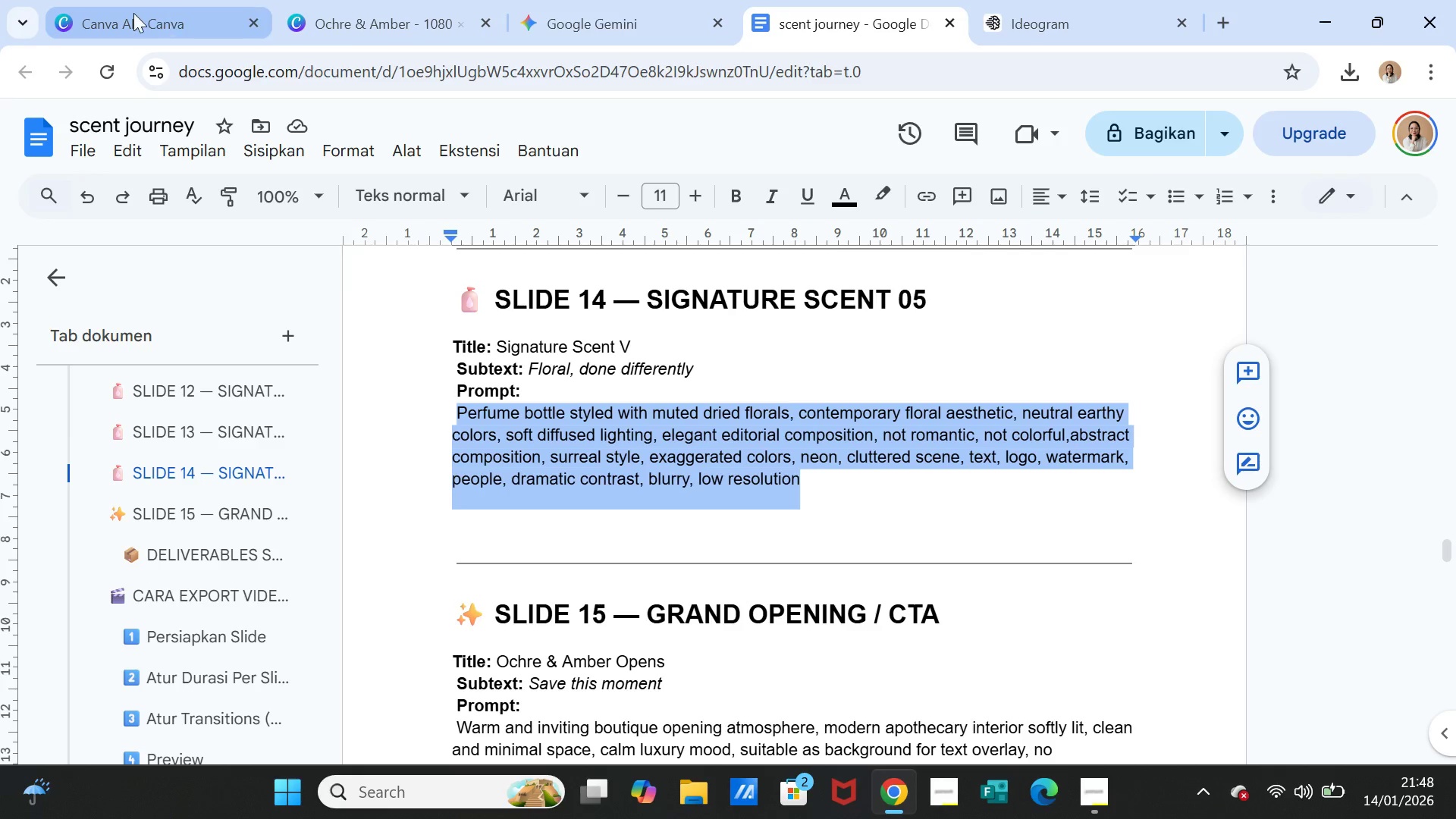 
left_click([132, 12])
 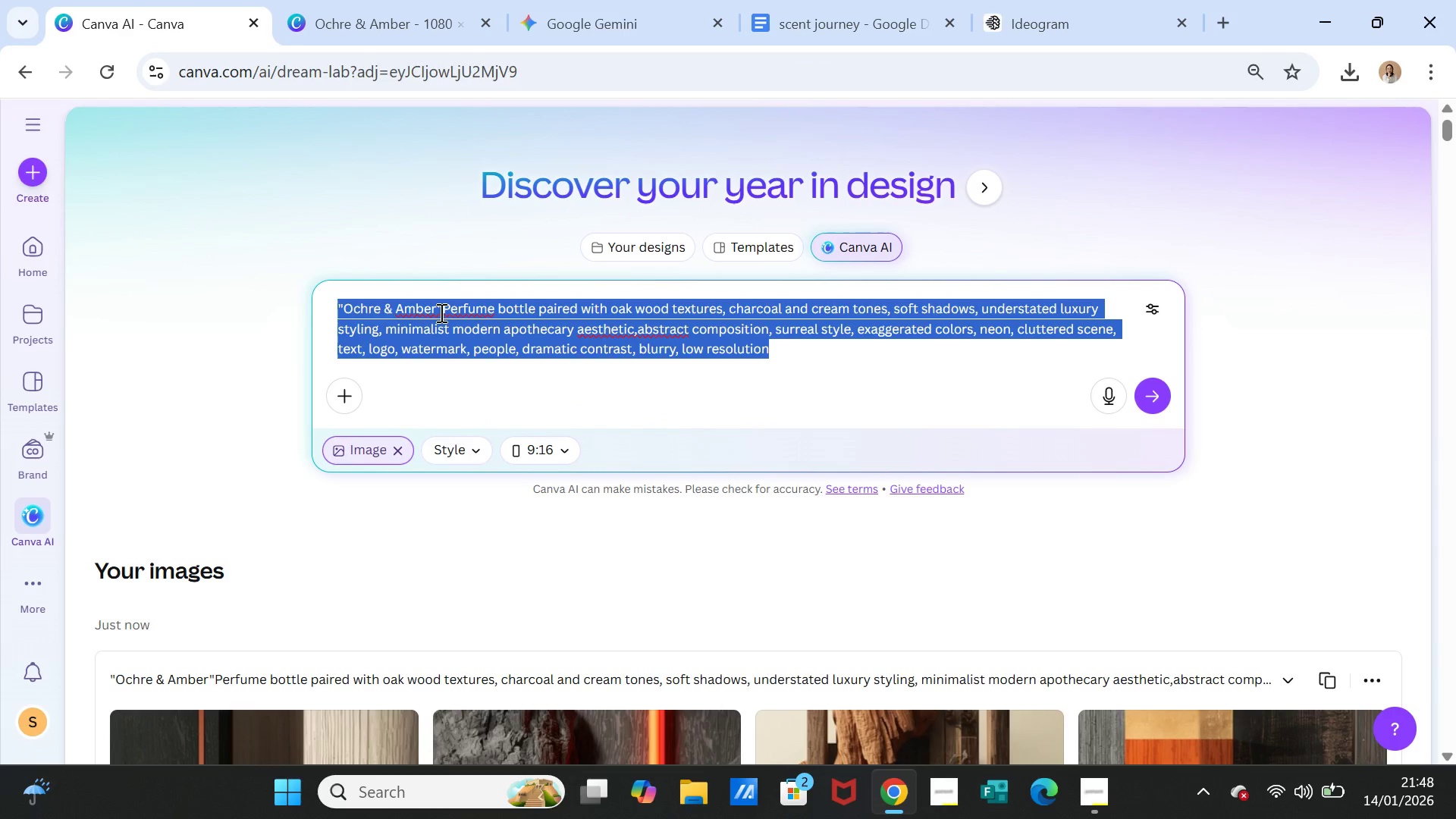 
left_click([440, 312])
 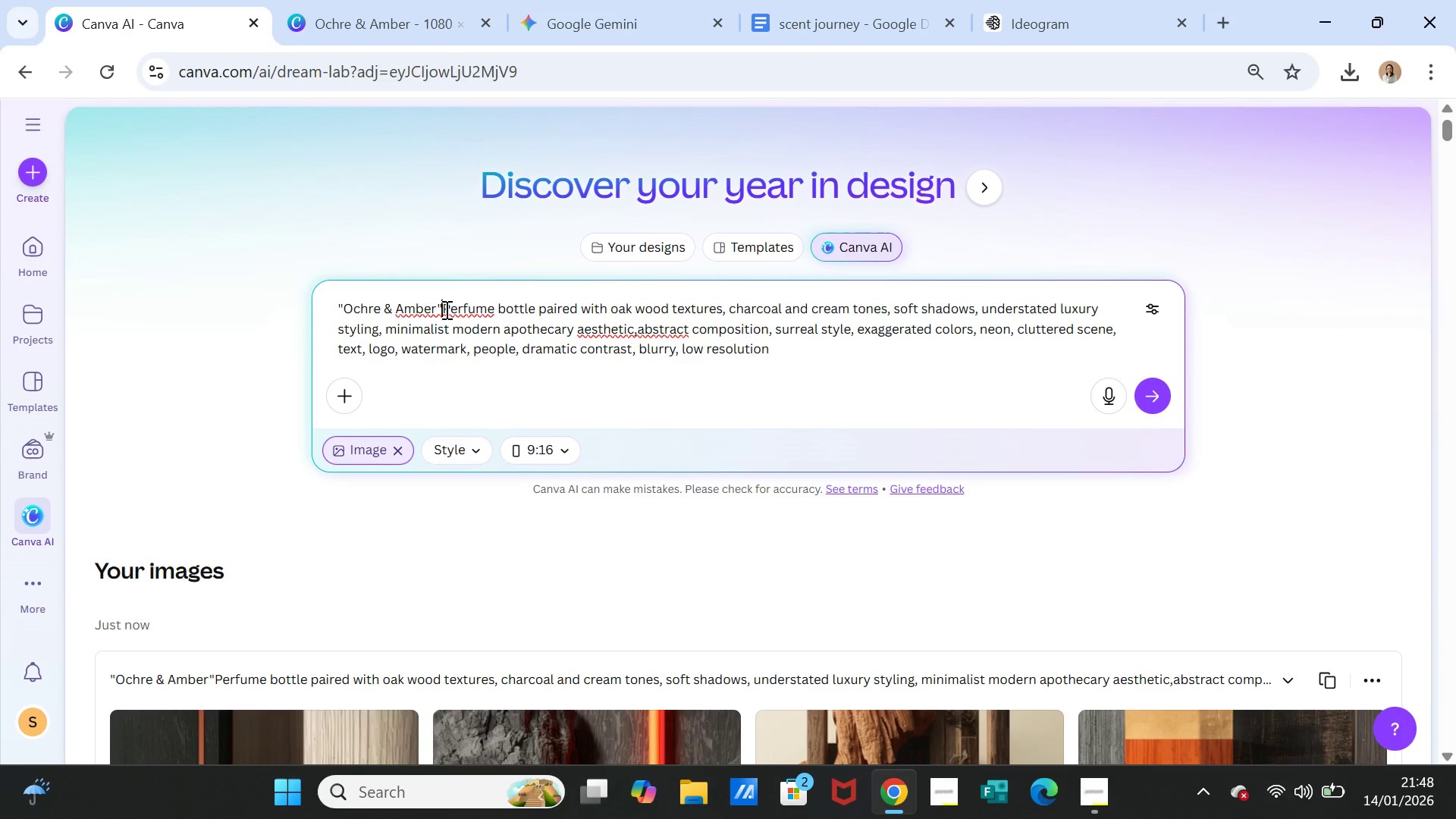 
left_click_drag(start_coordinate=[445, 309], to_coordinate=[783, 369])
 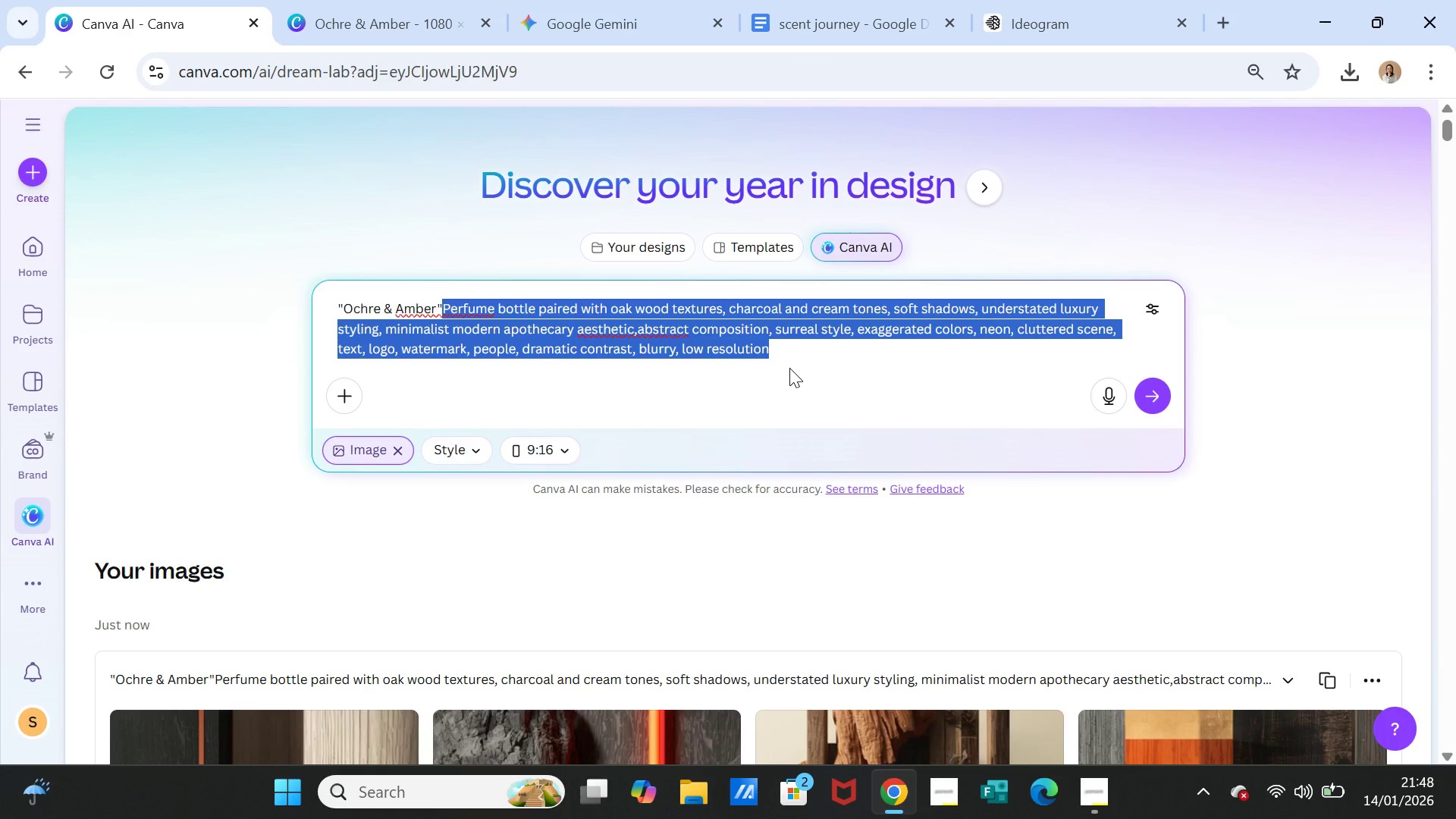 
key(Control+V)
 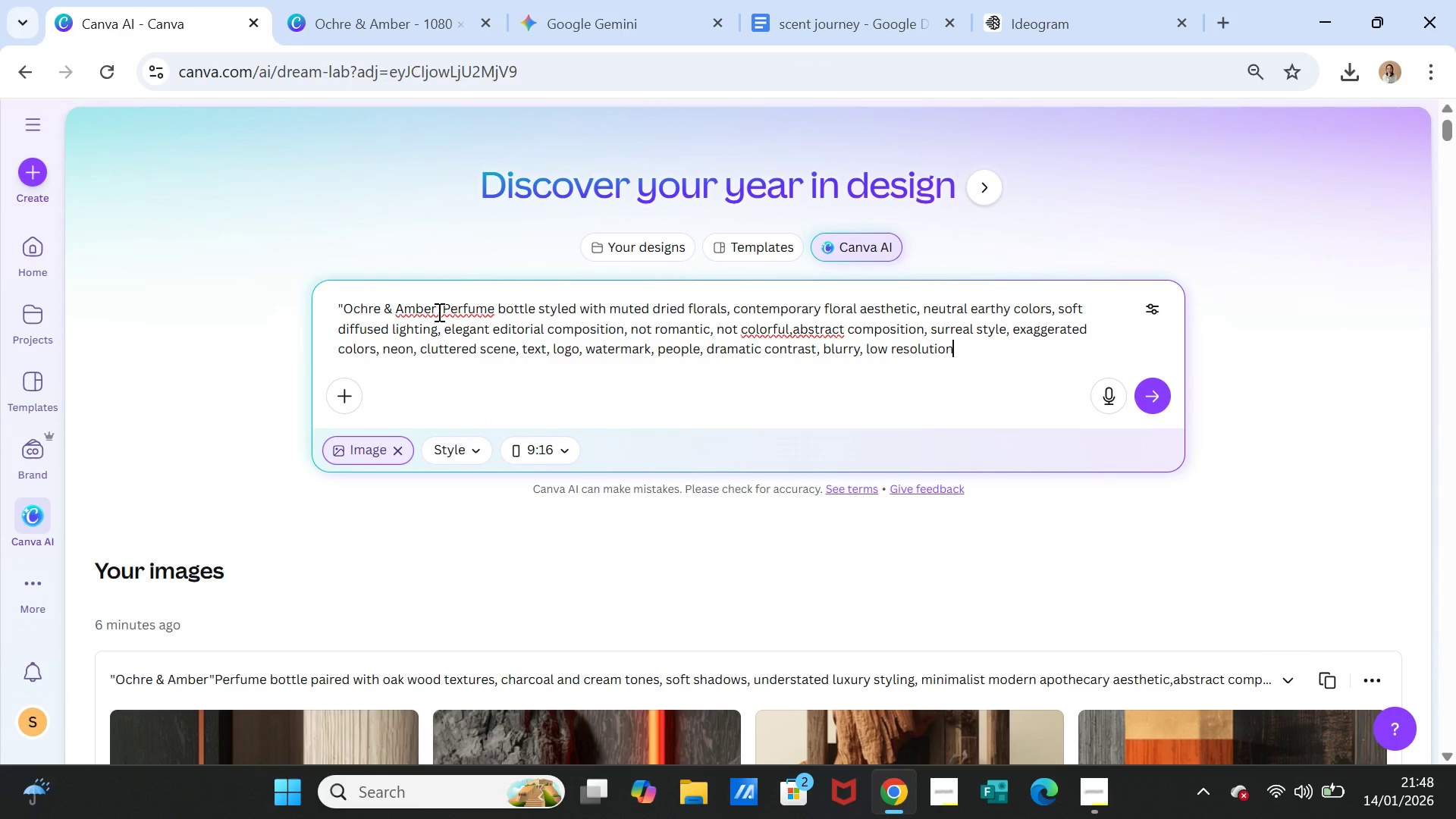 
left_click([441, 312])
 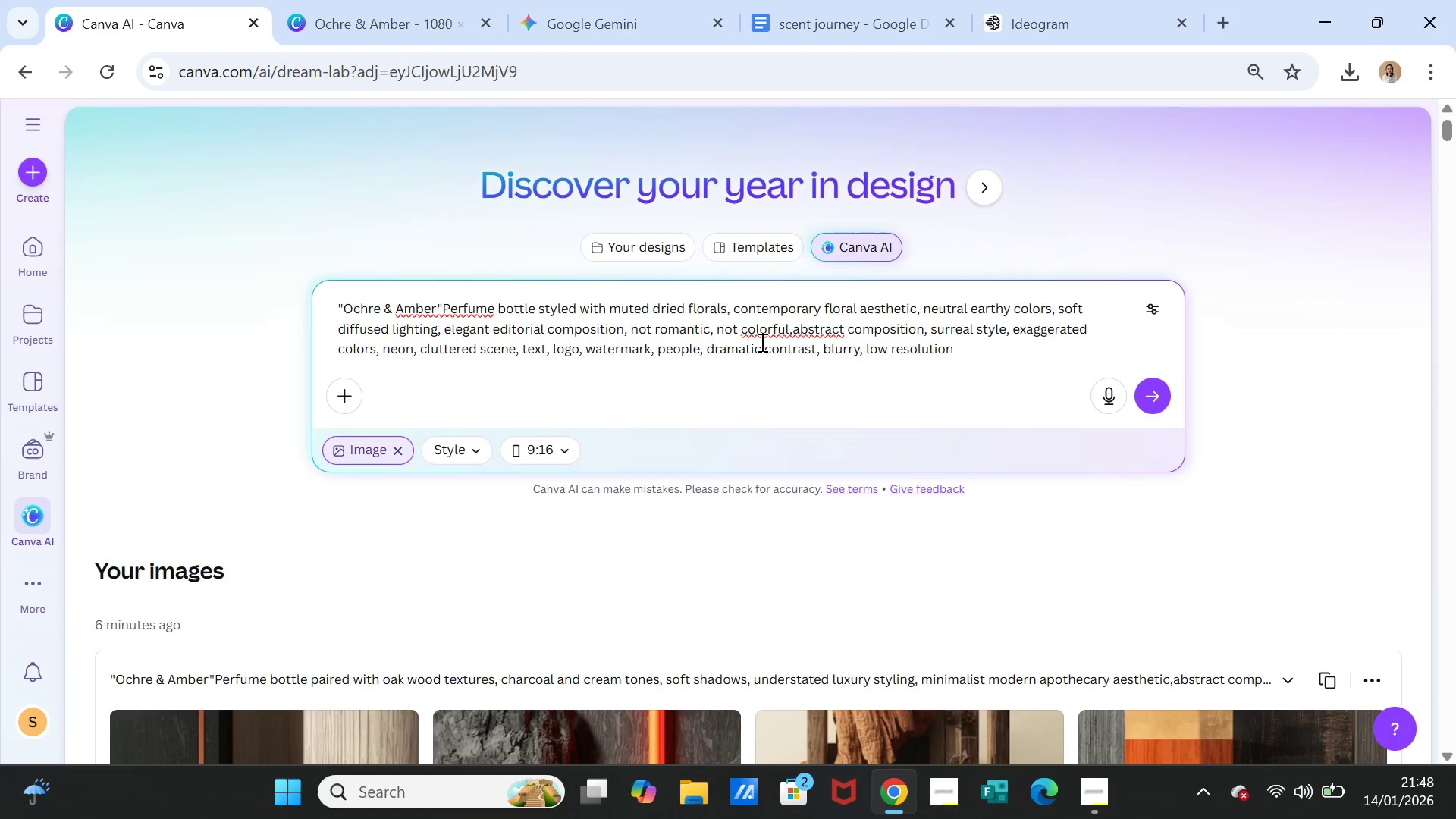 
key(Space)
 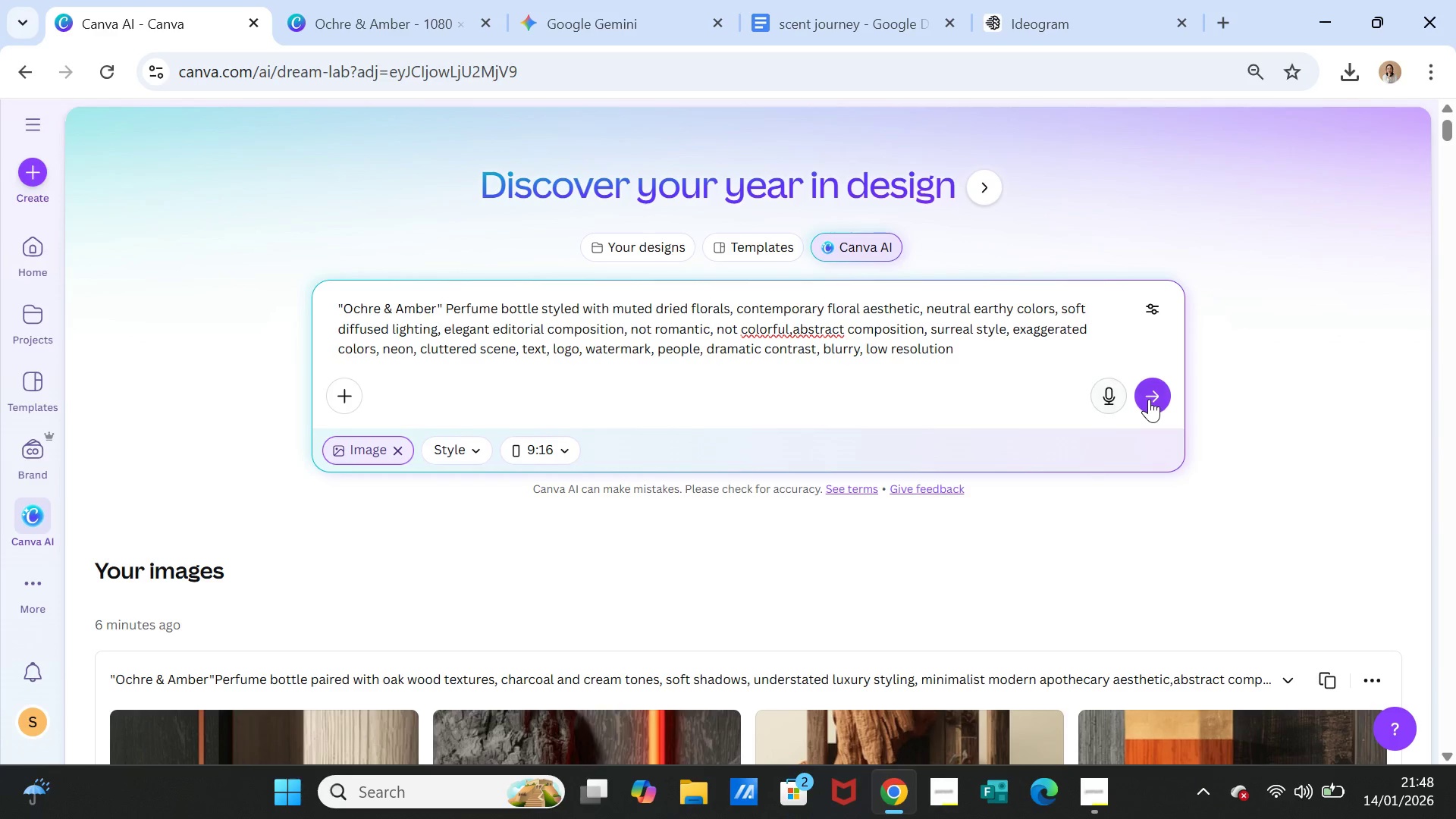 
left_click([1149, 399])
 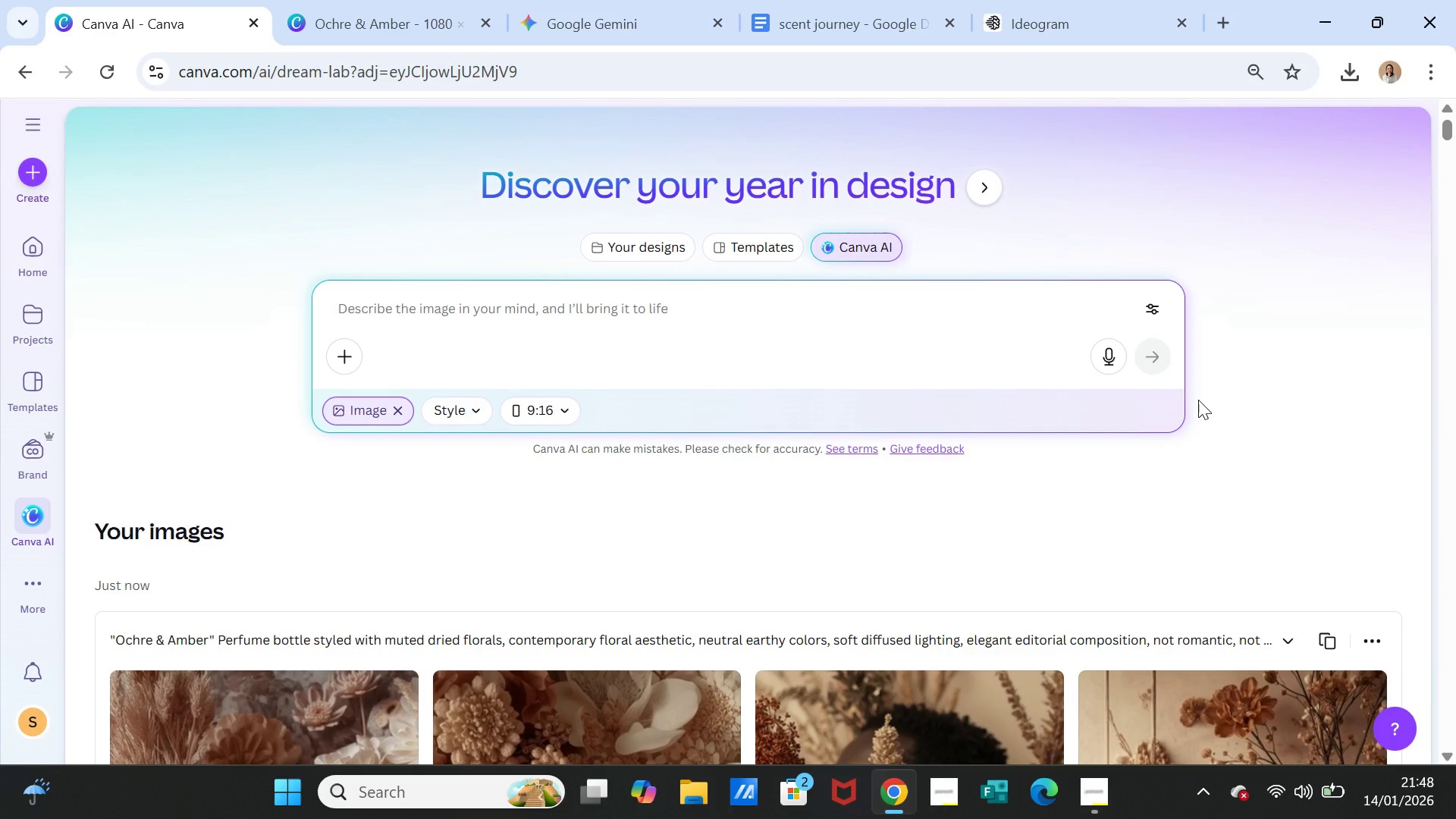 
wait(28.23)
 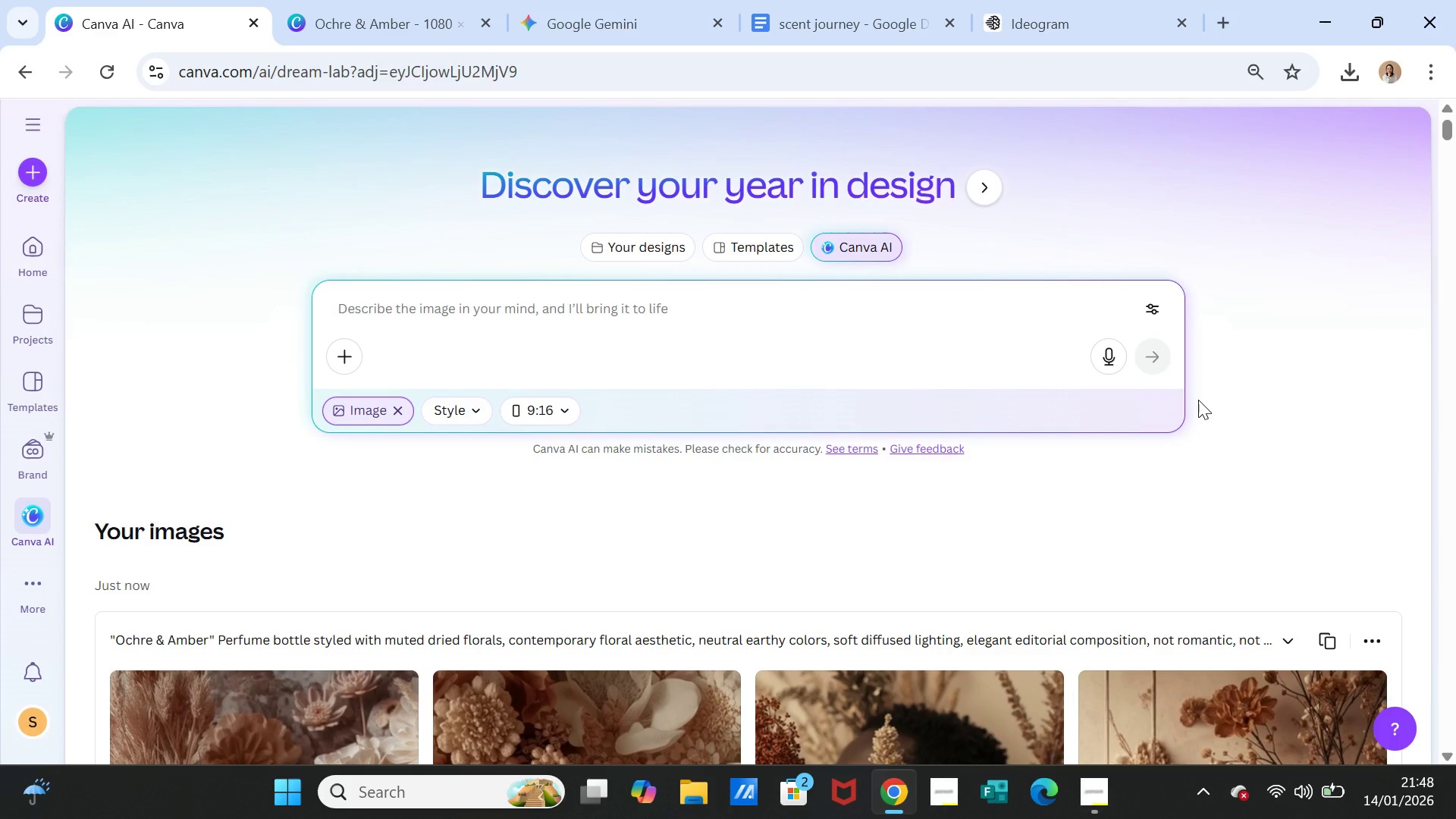 
scroll: coordinate [1164, 404], scroll_direction: down, amount: 5.0
 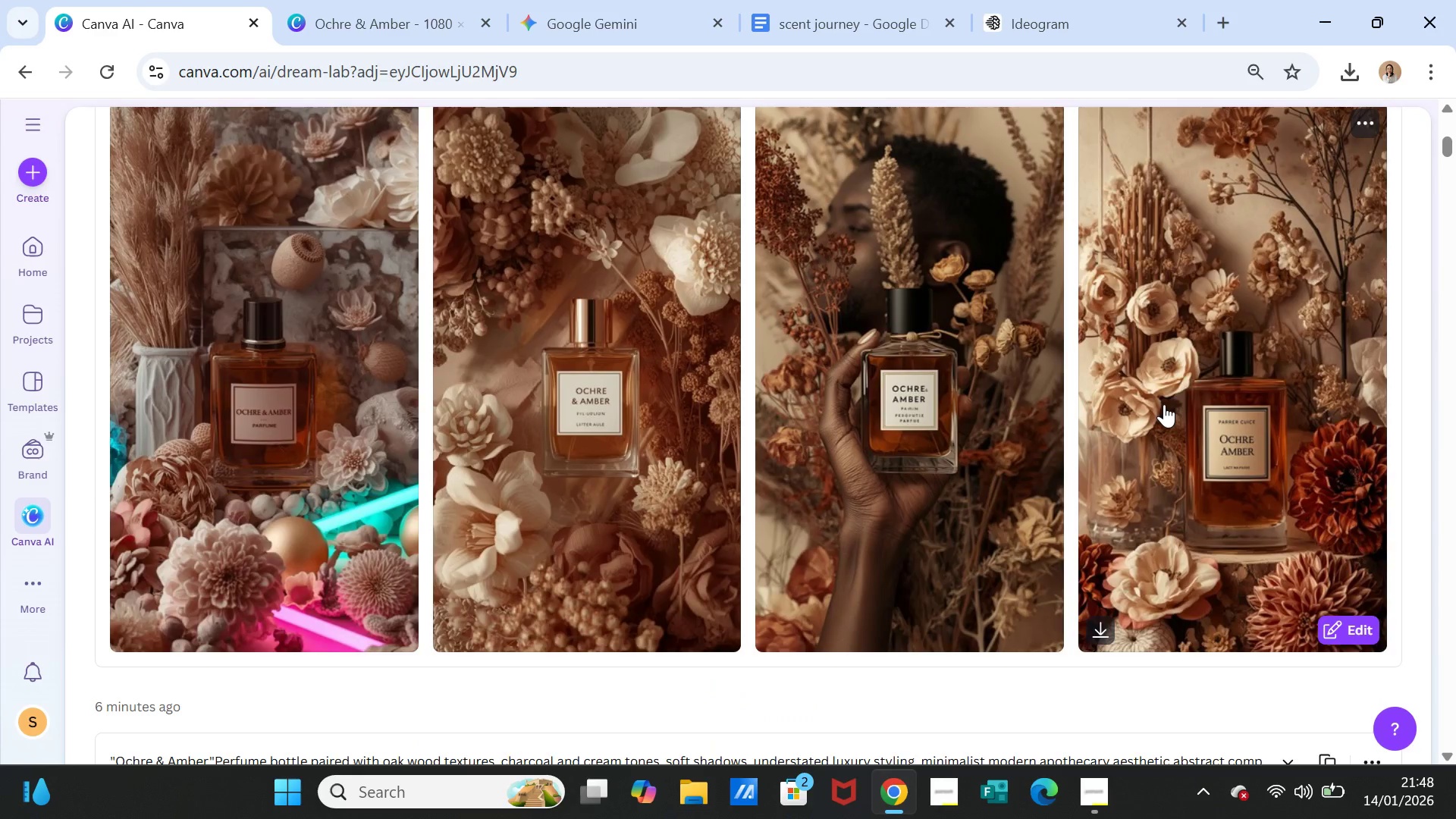 
scroll: coordinate [883, 264], scroll_direction: up, amount: 6.0
 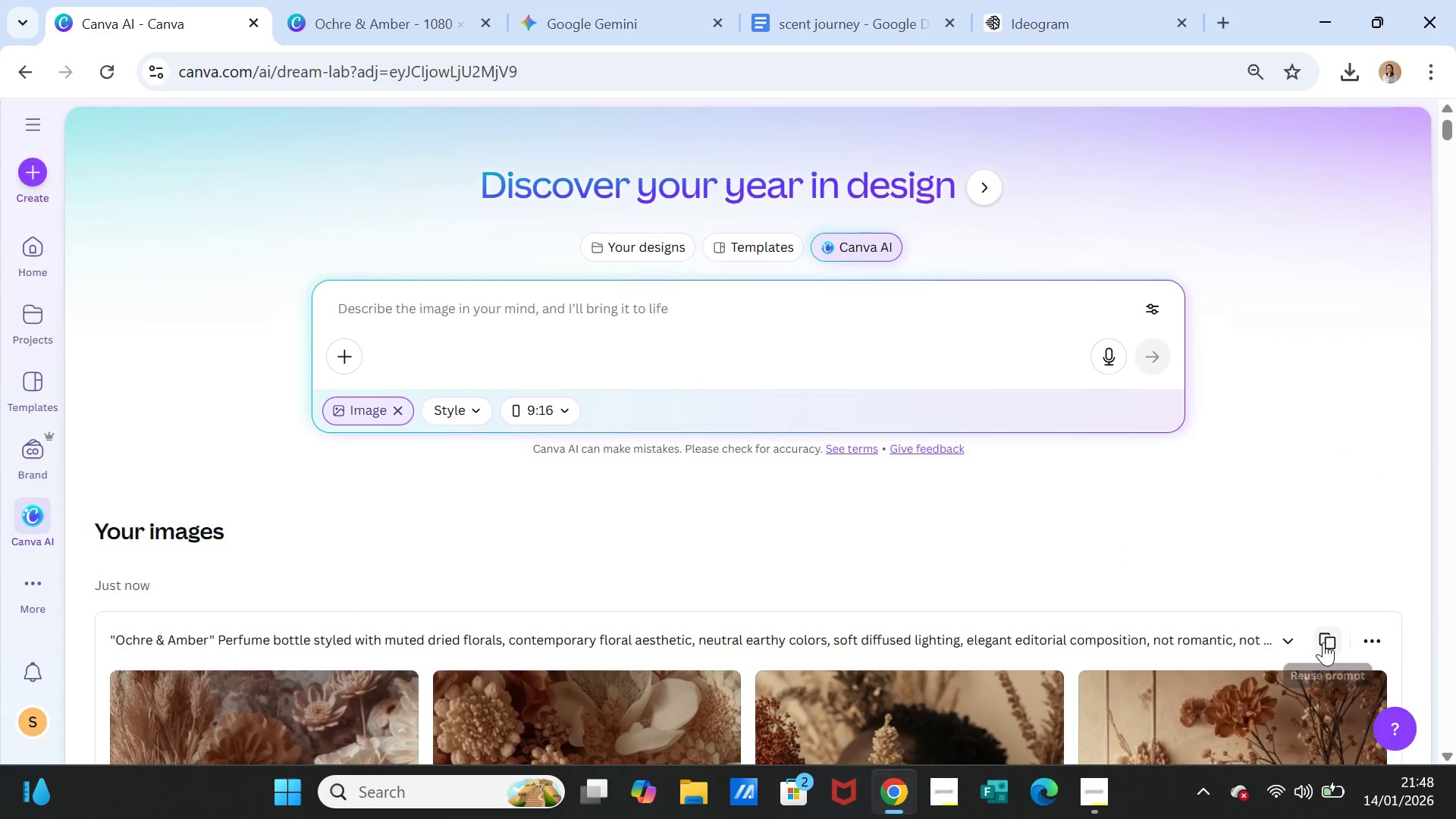 
left_click([1323, 635])
 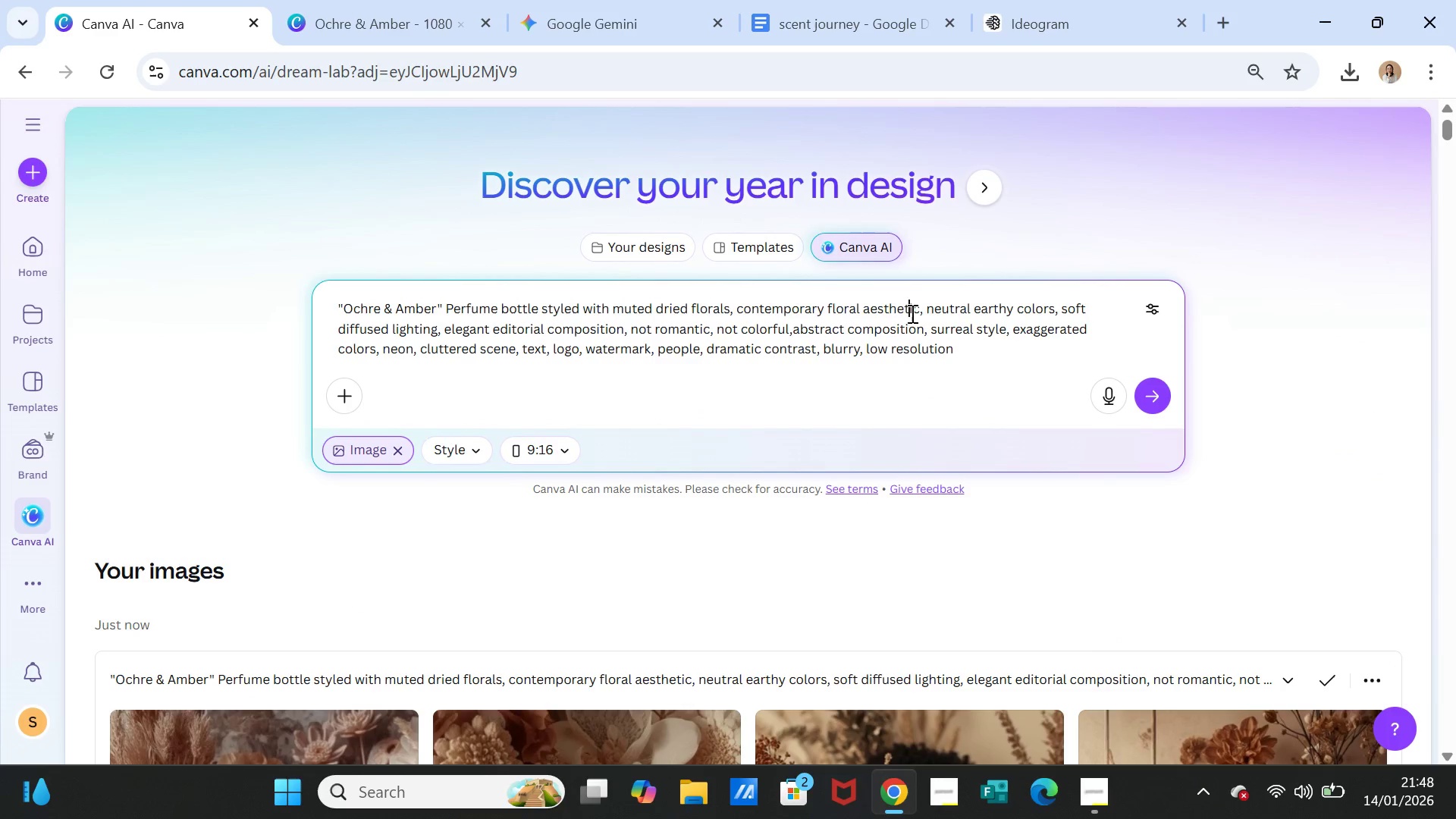 
double_click([910, 312])
 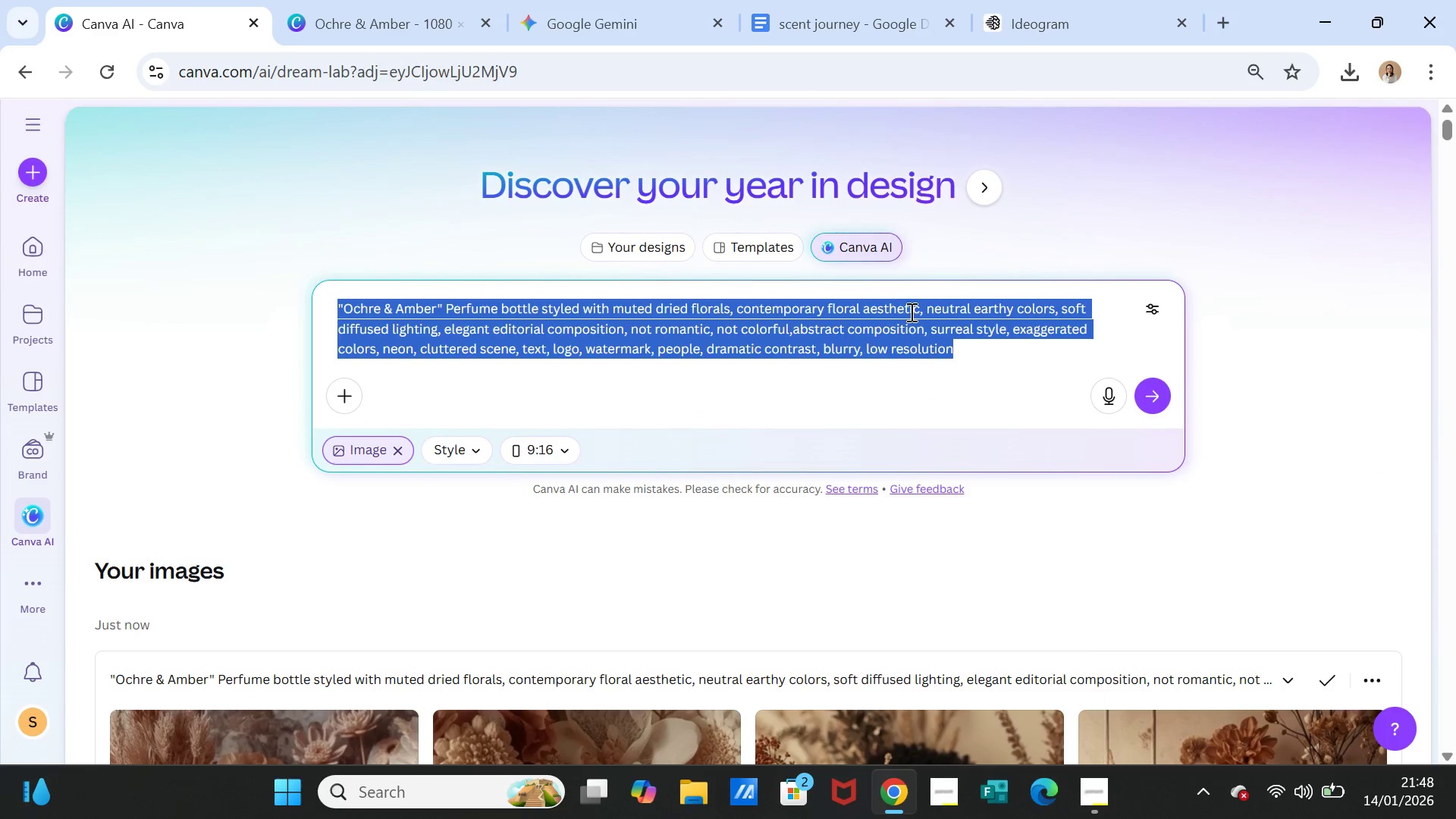 
triple_click([910, 312])
 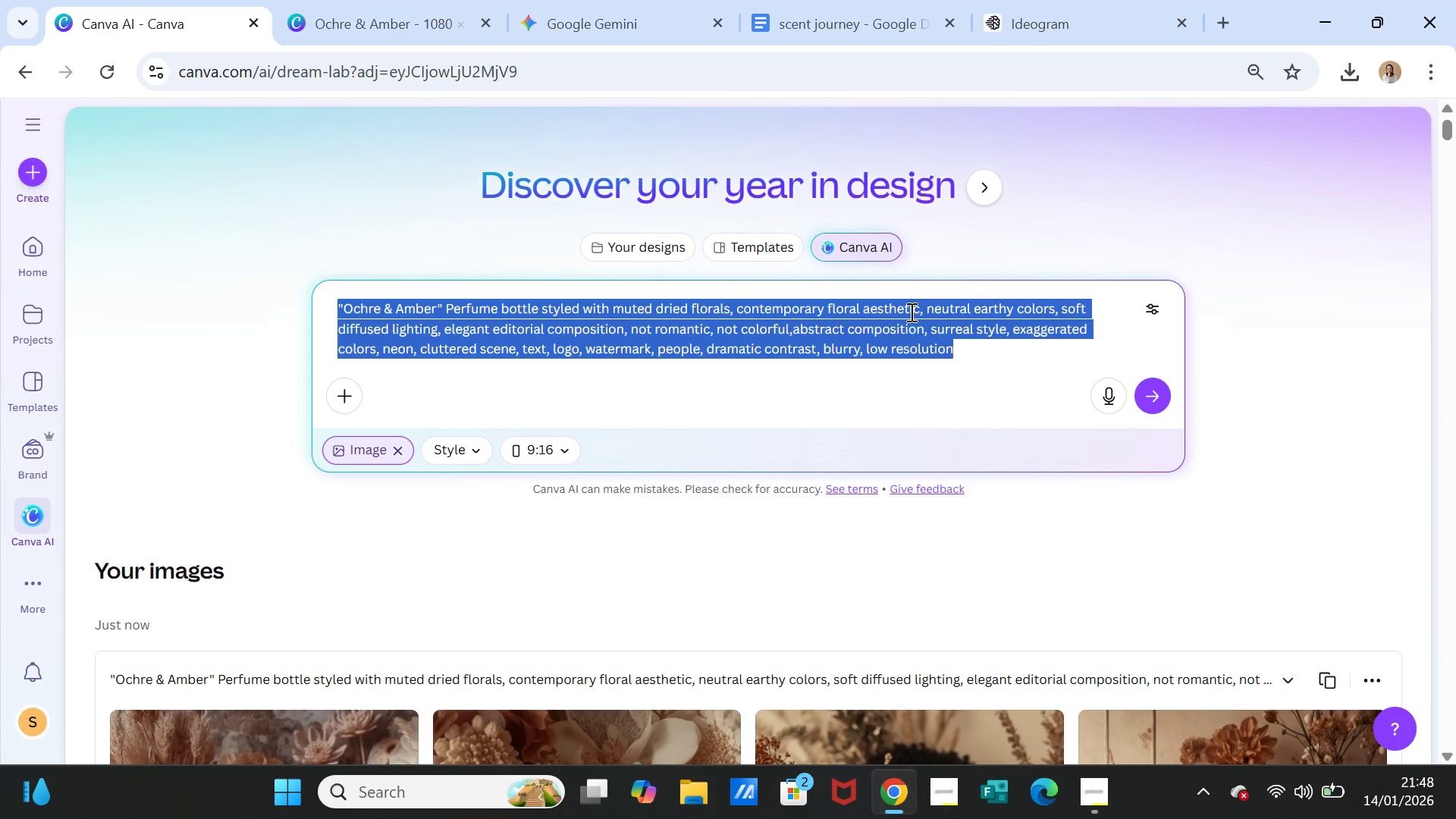 
key(Control+C)
 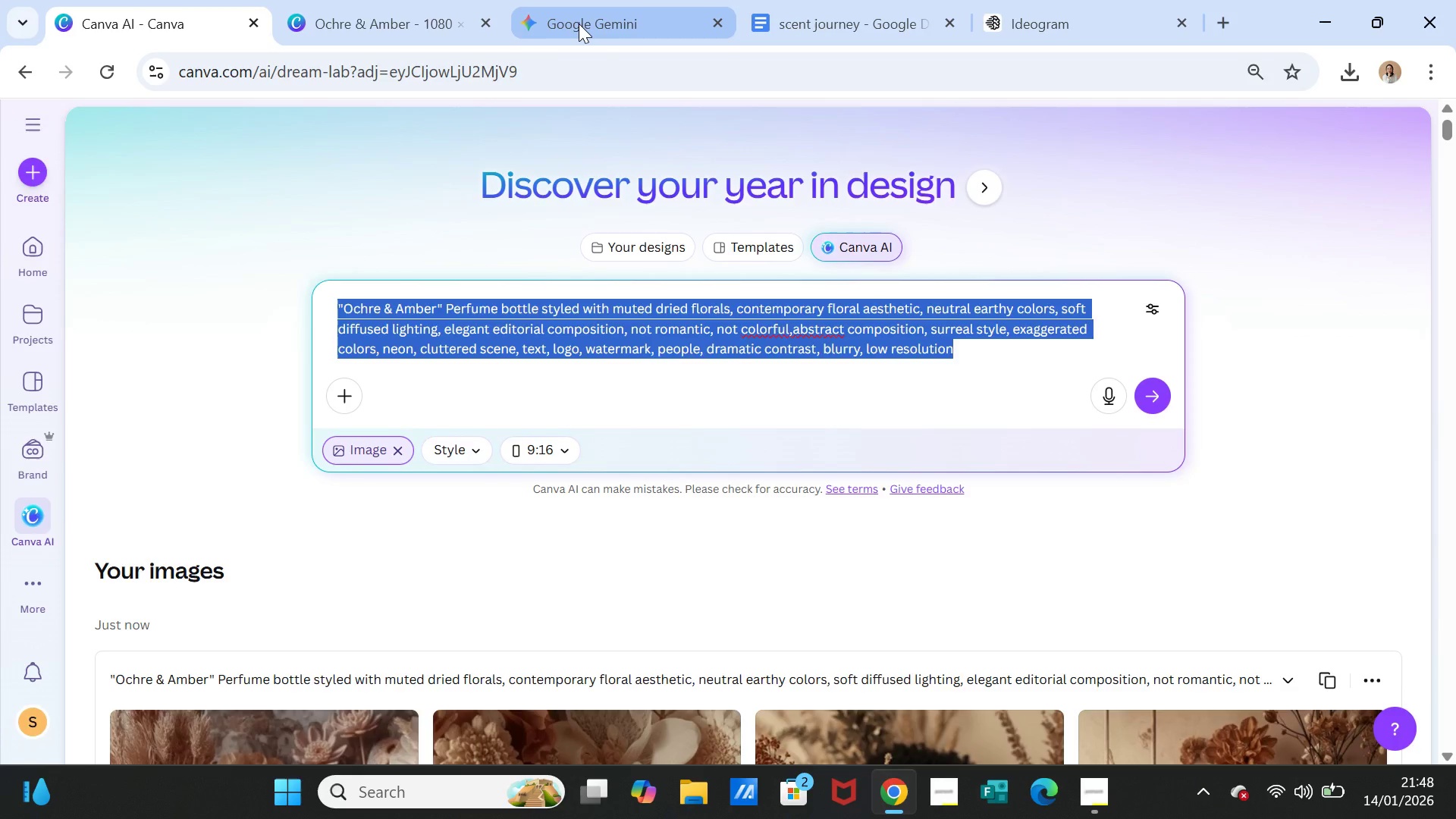 
left_click([579, 24])
 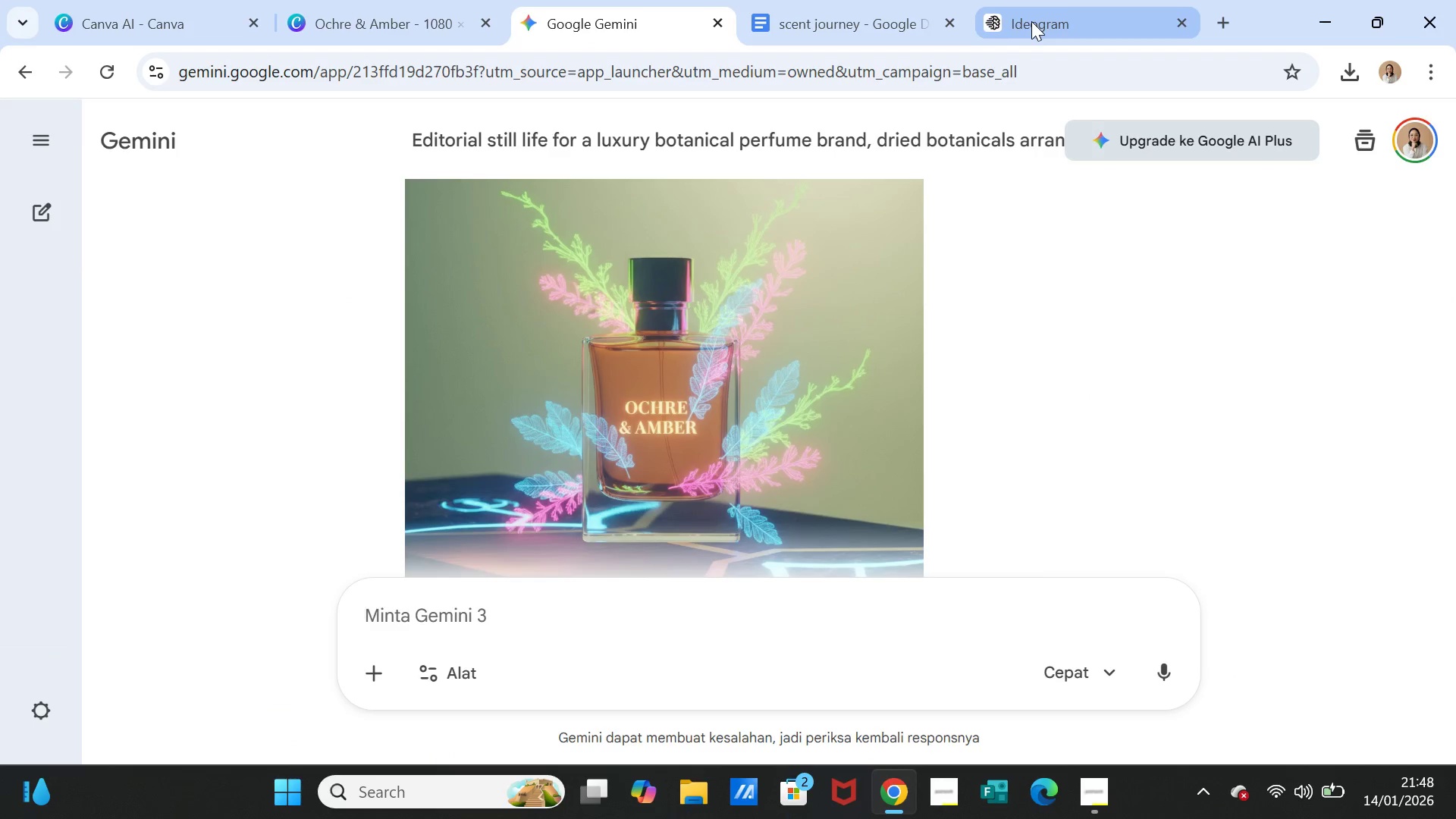 
left_click([1031, 21])
 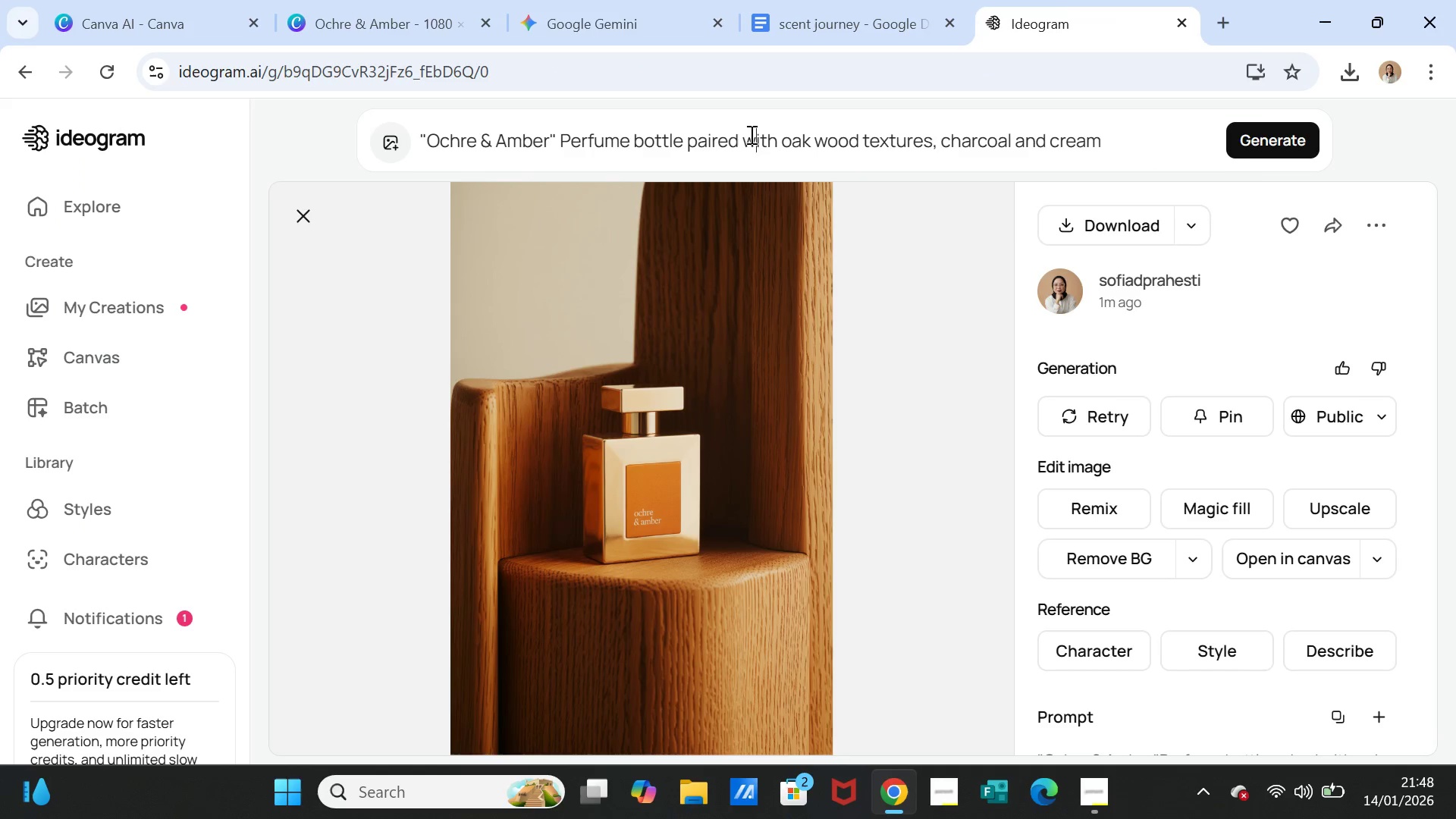 
double_click([750, 134])
 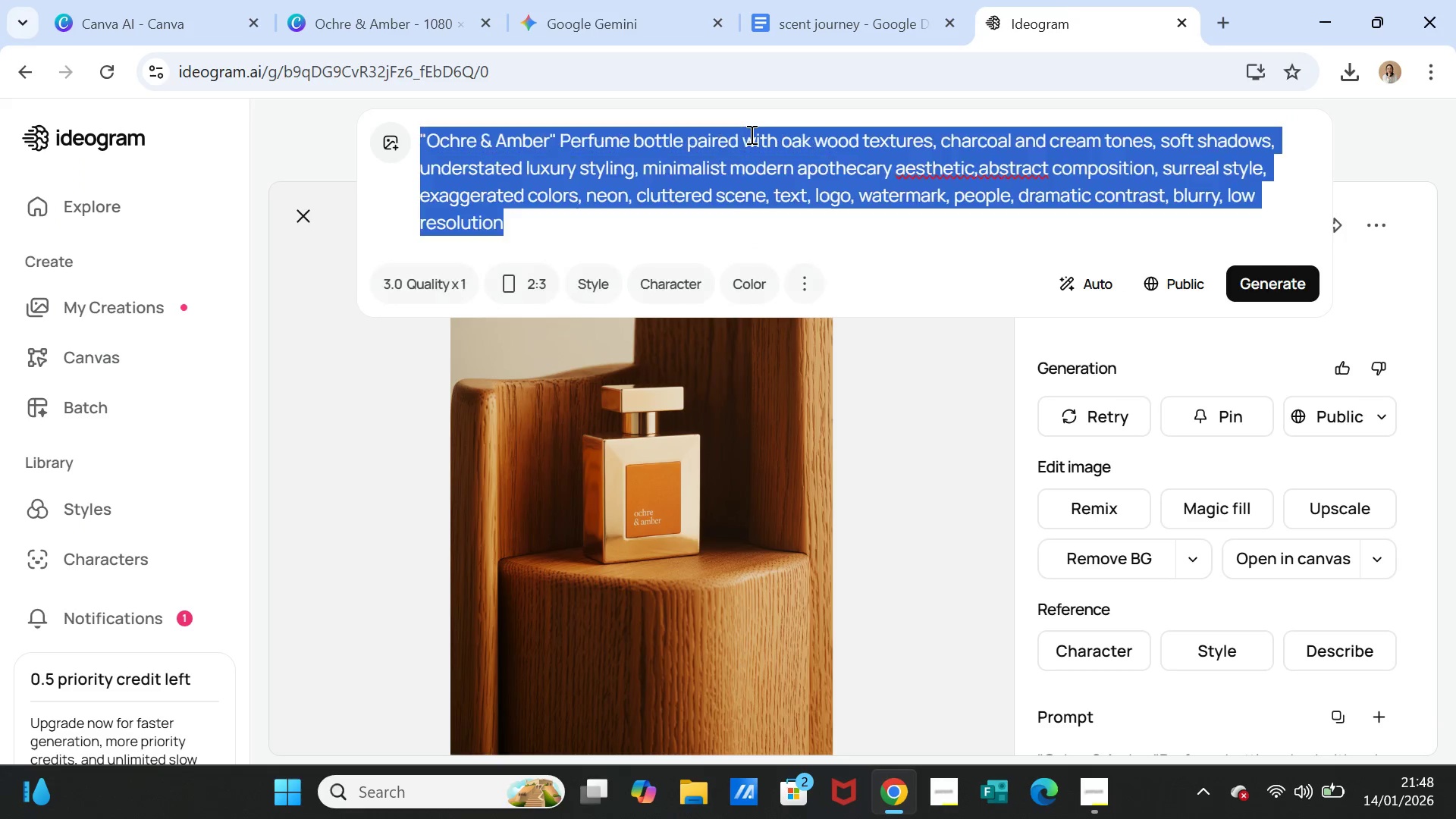 
triple_click([750, 134])
 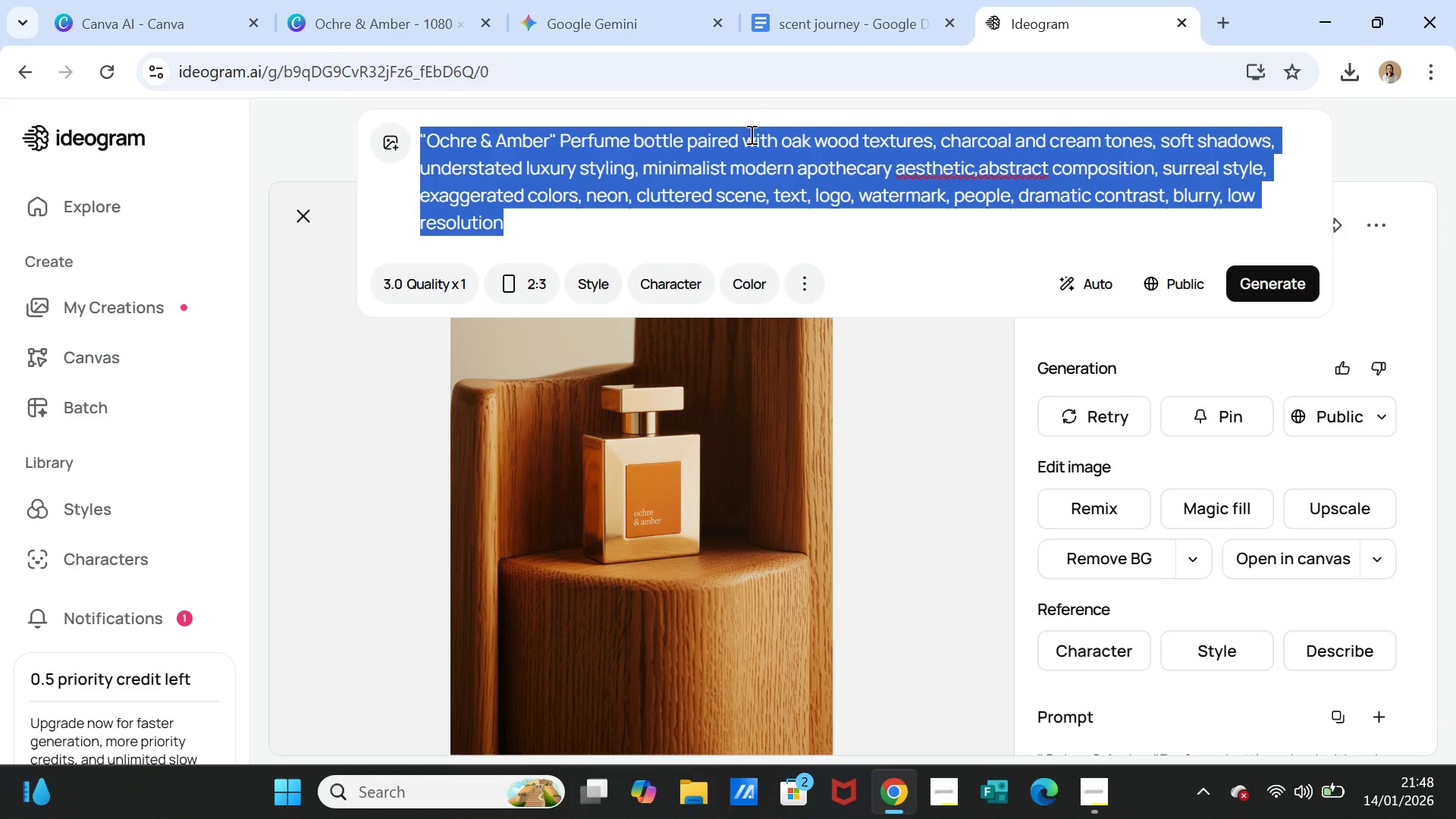 
key(Control+V)
 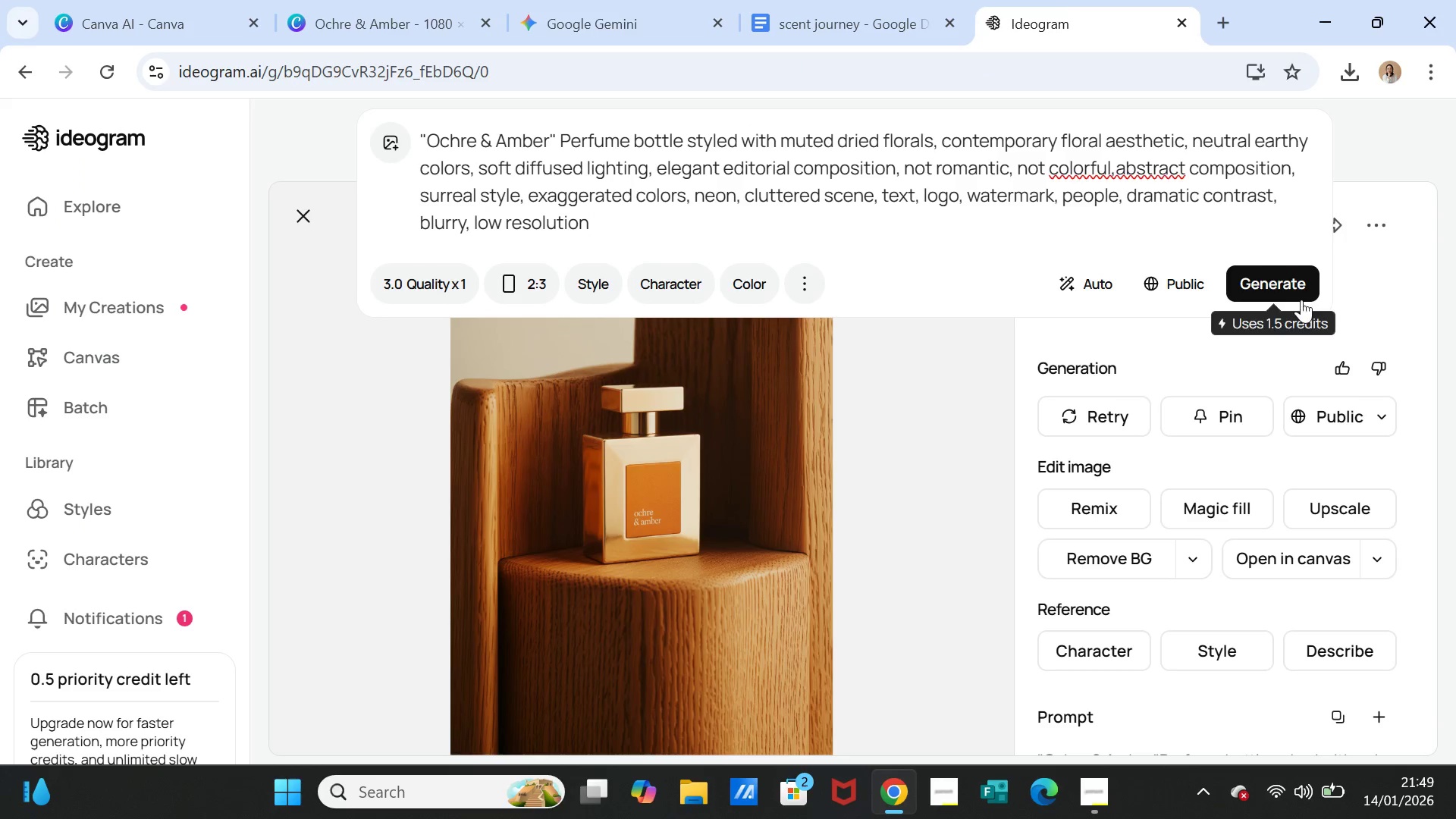 
left_click([1291, 293])
 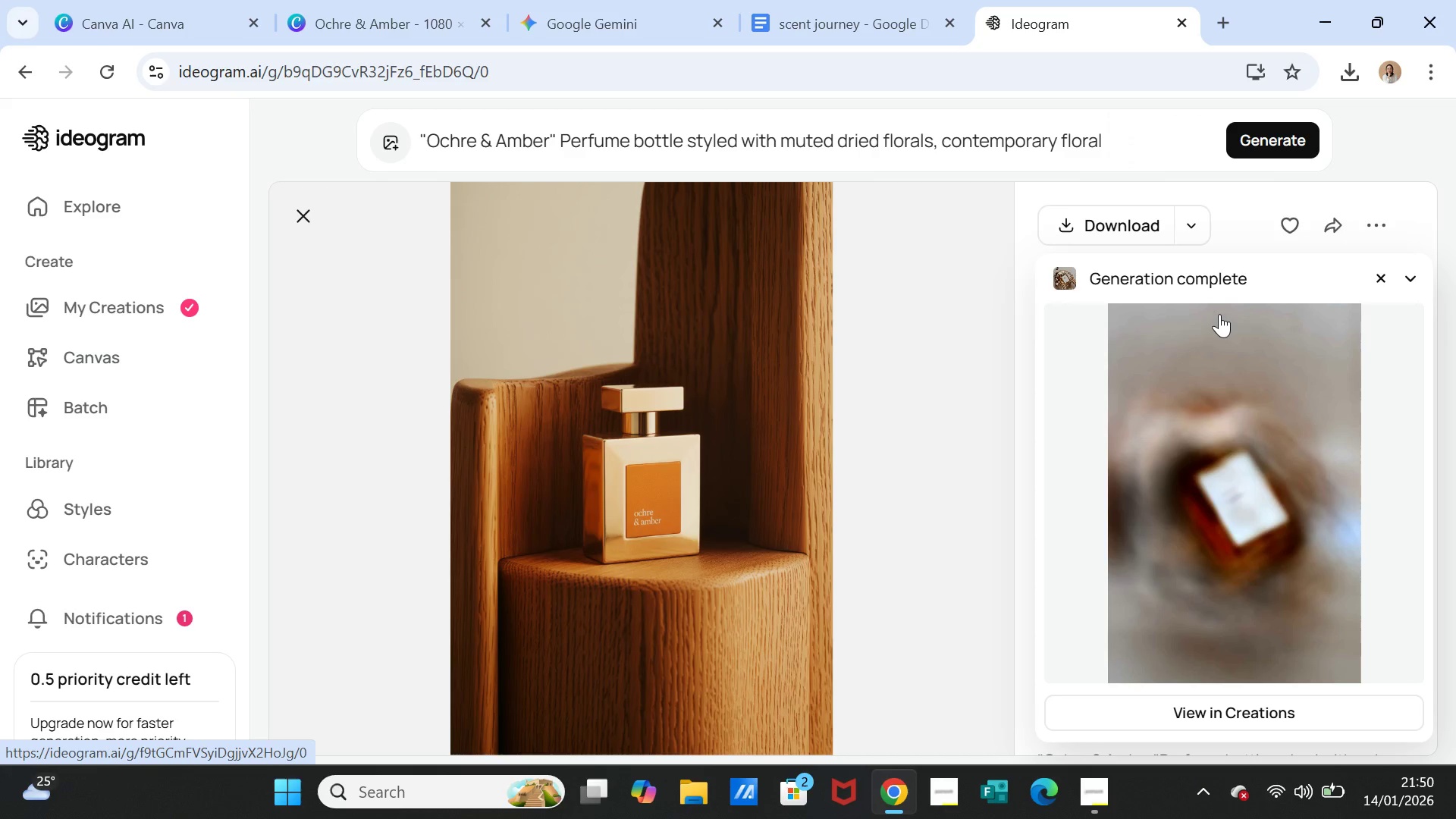 
wait(122.84)
 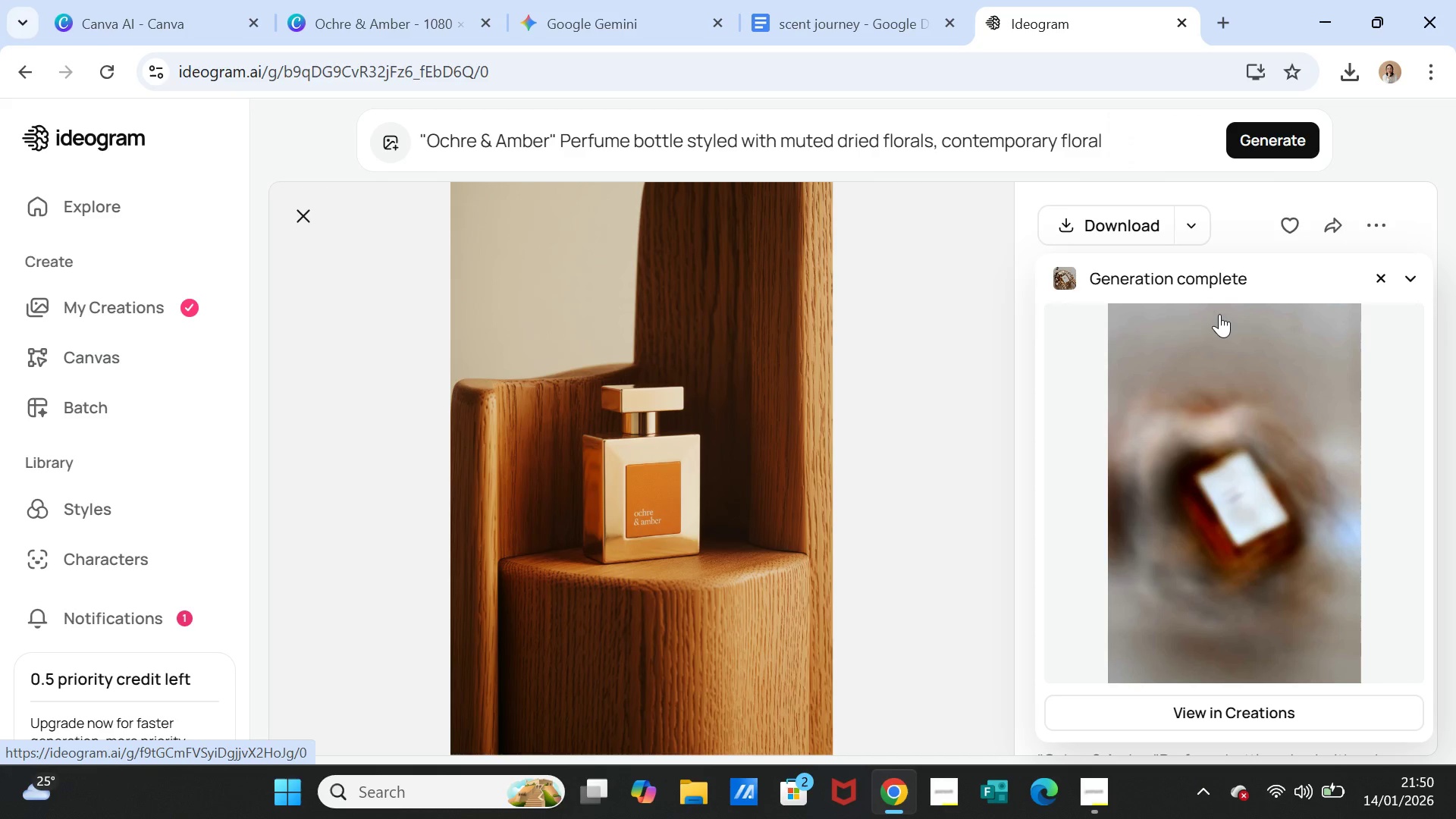 
left_click([1277, 447])
 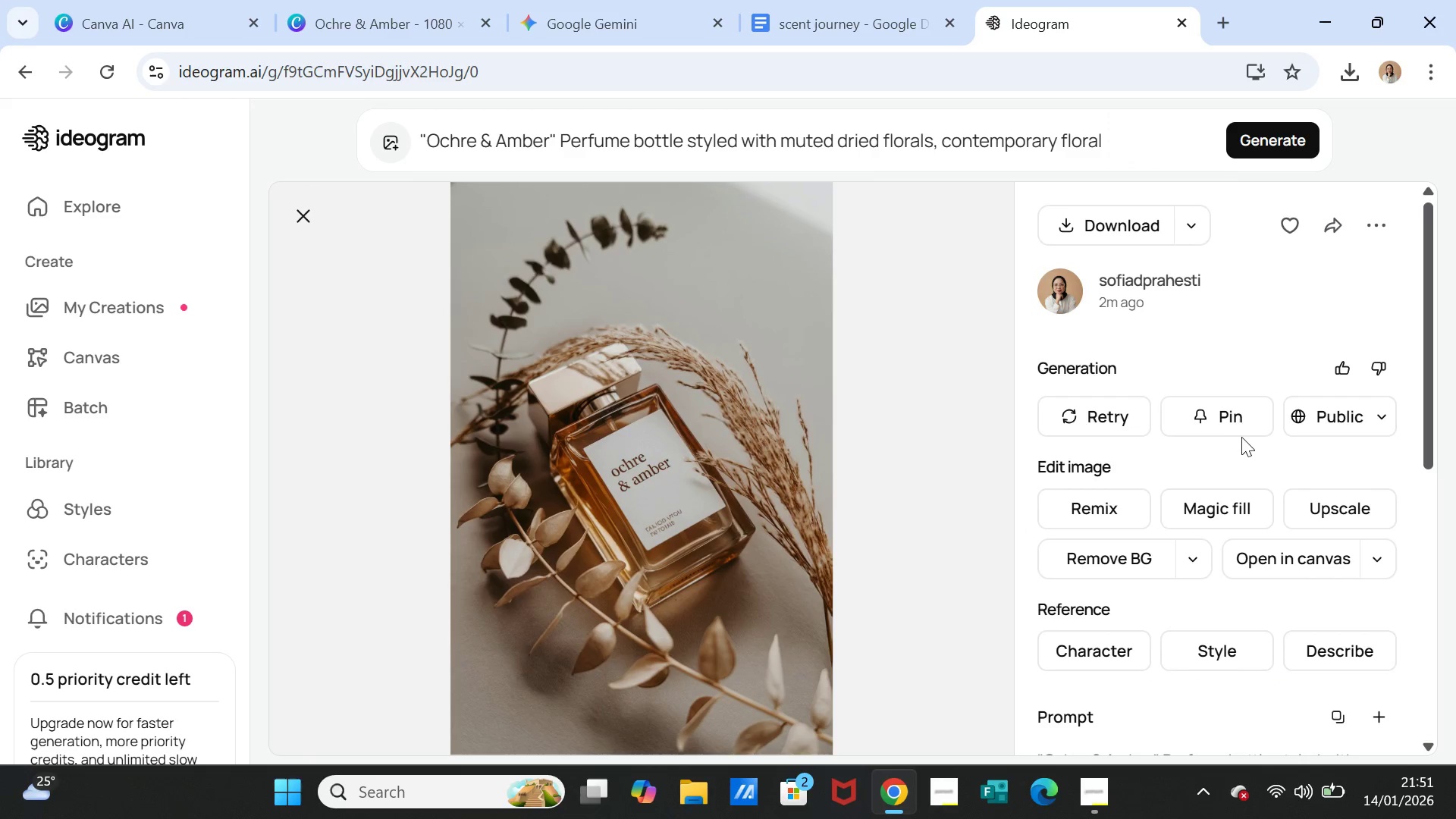 
wait(7.17)
 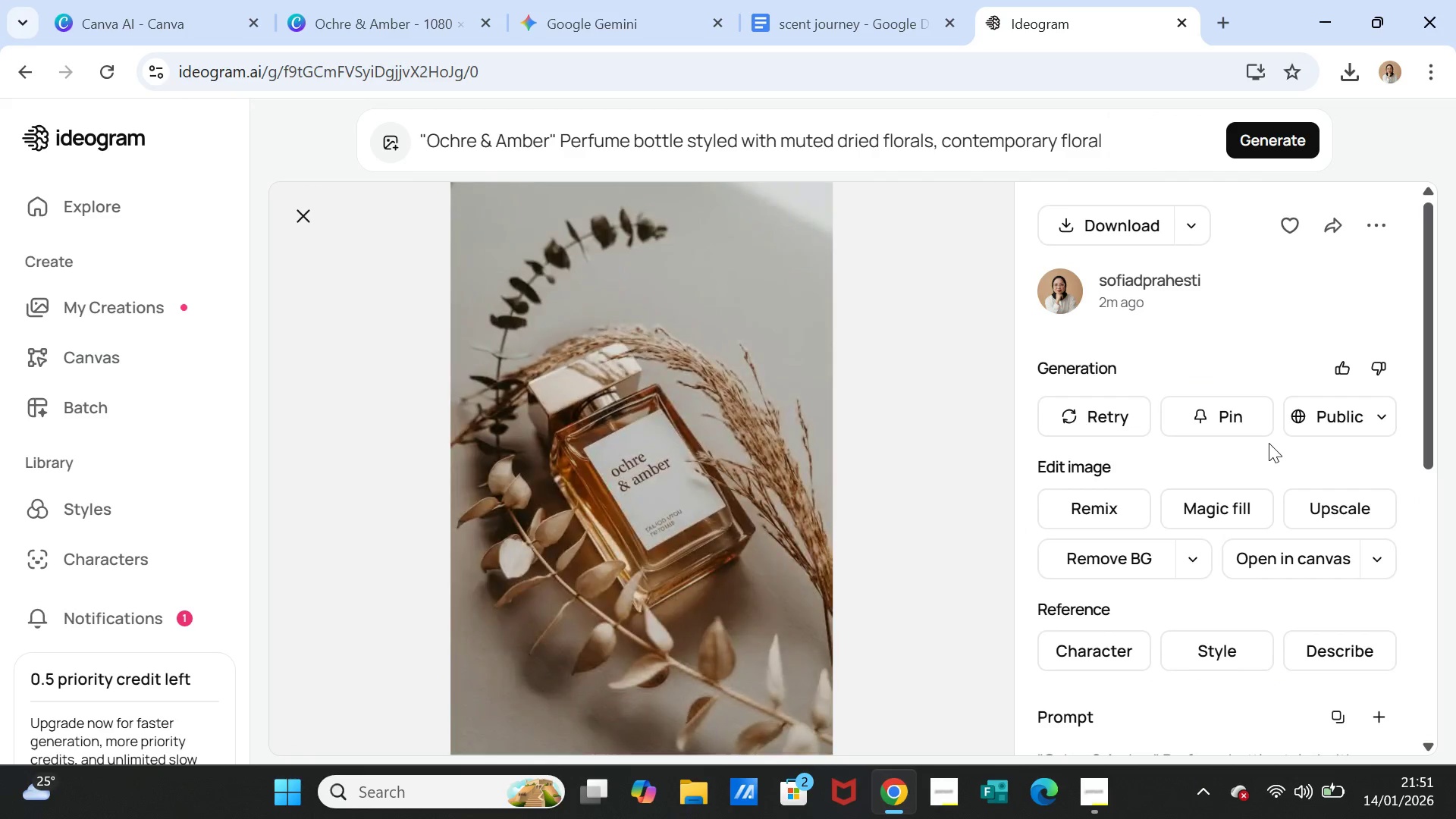 
left_click([1266, 131])
 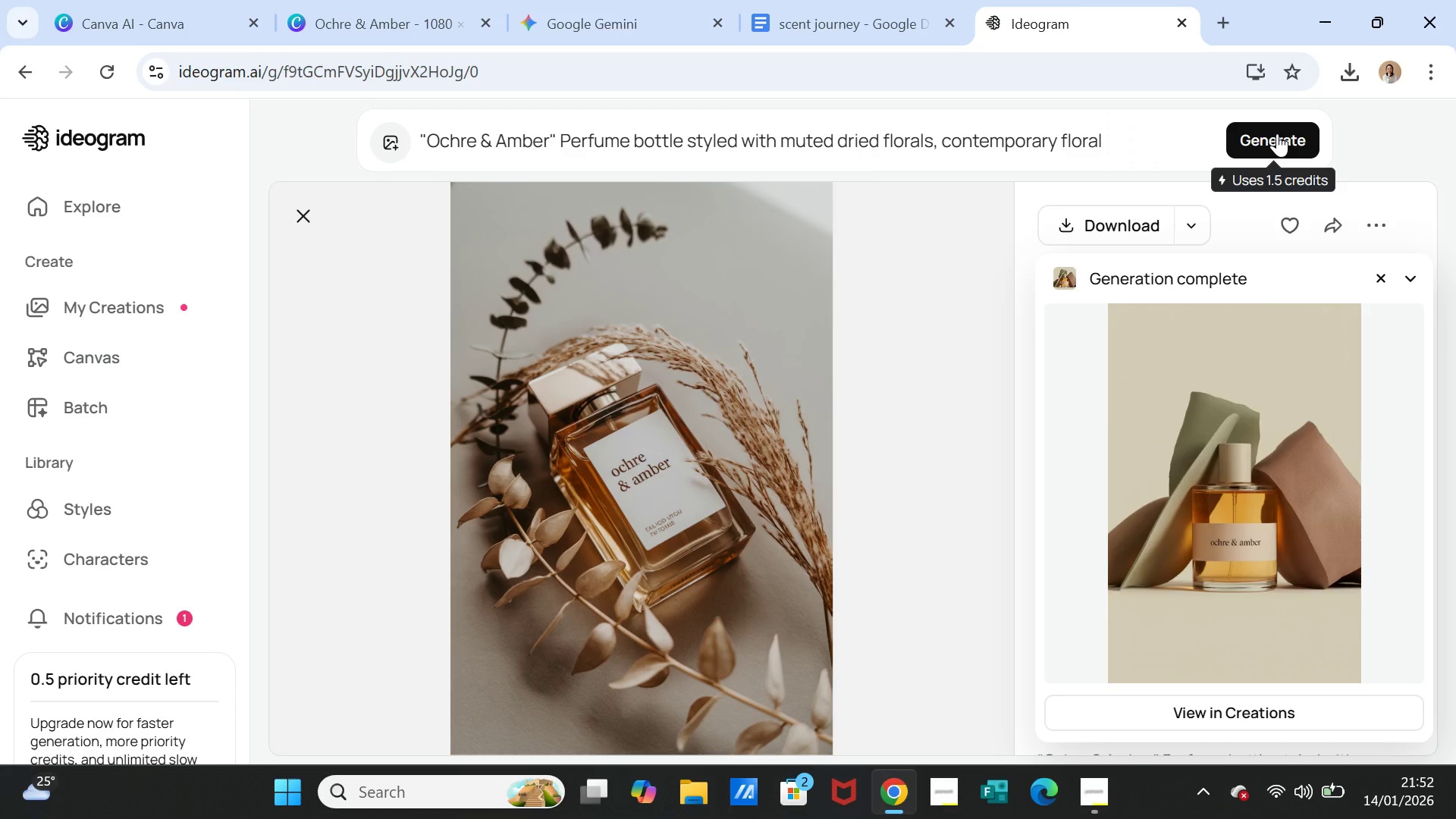 
wait(62.92)
 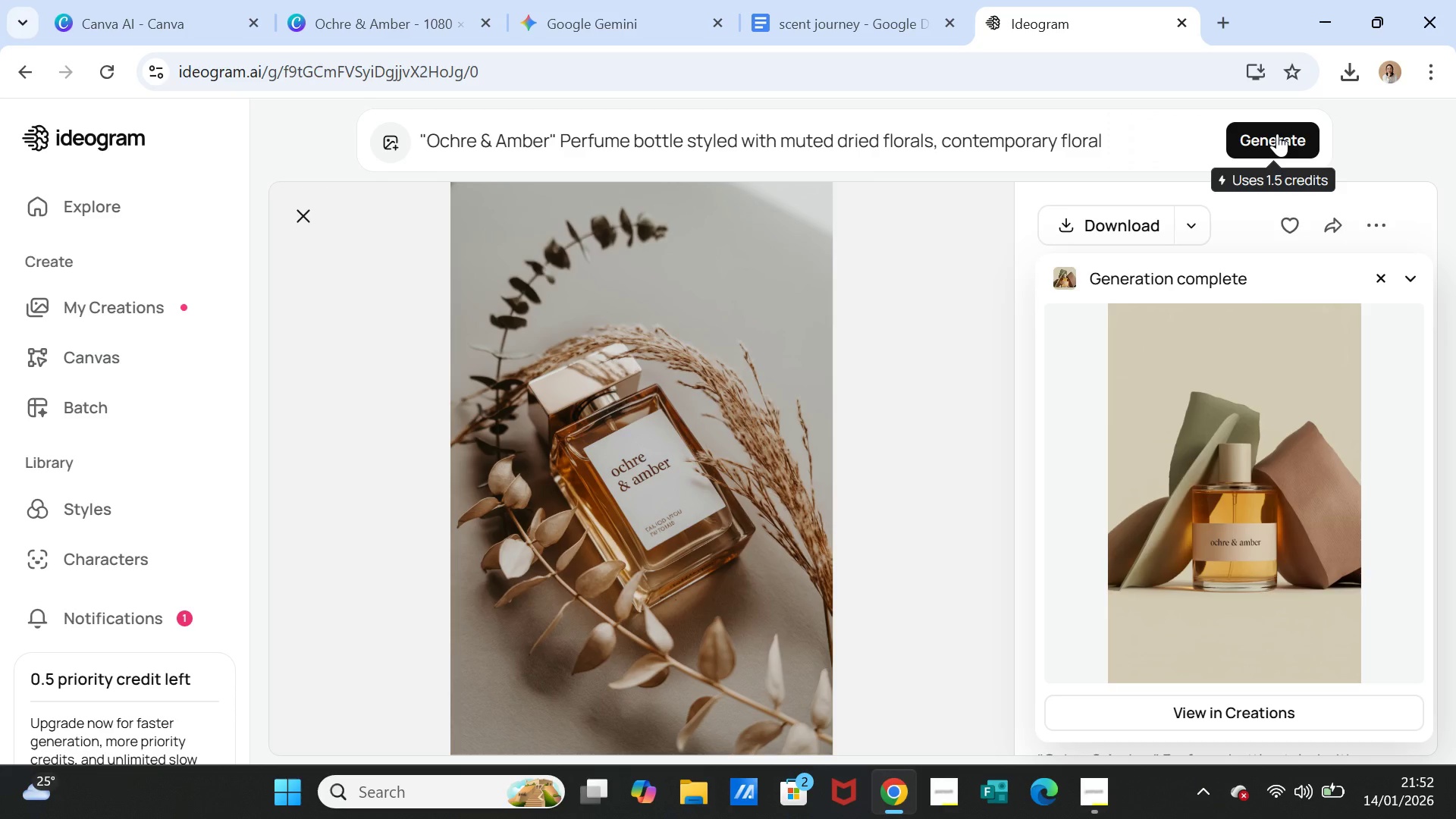 
left_click([1330, 416])
 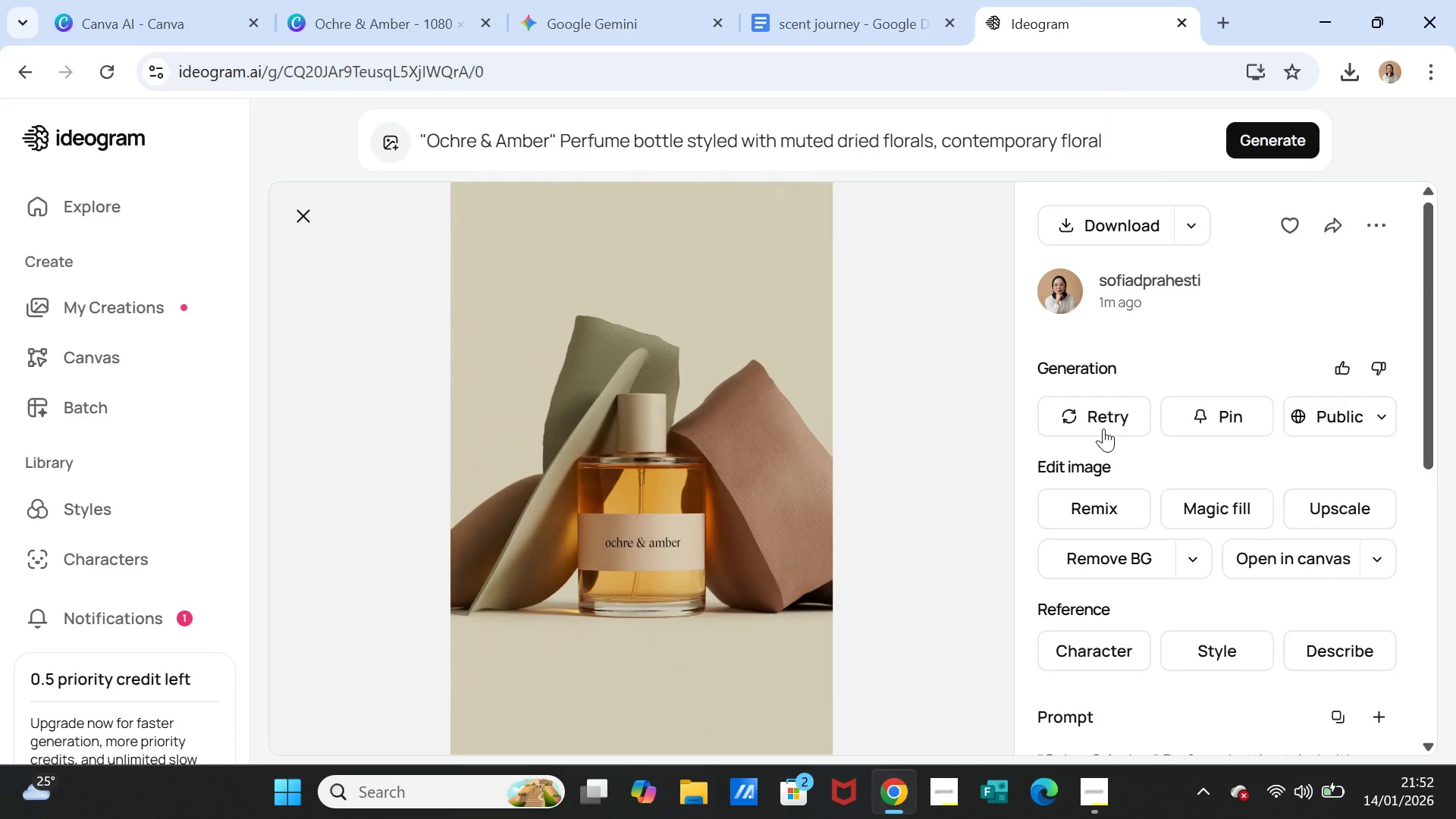 
wait(8.02)
 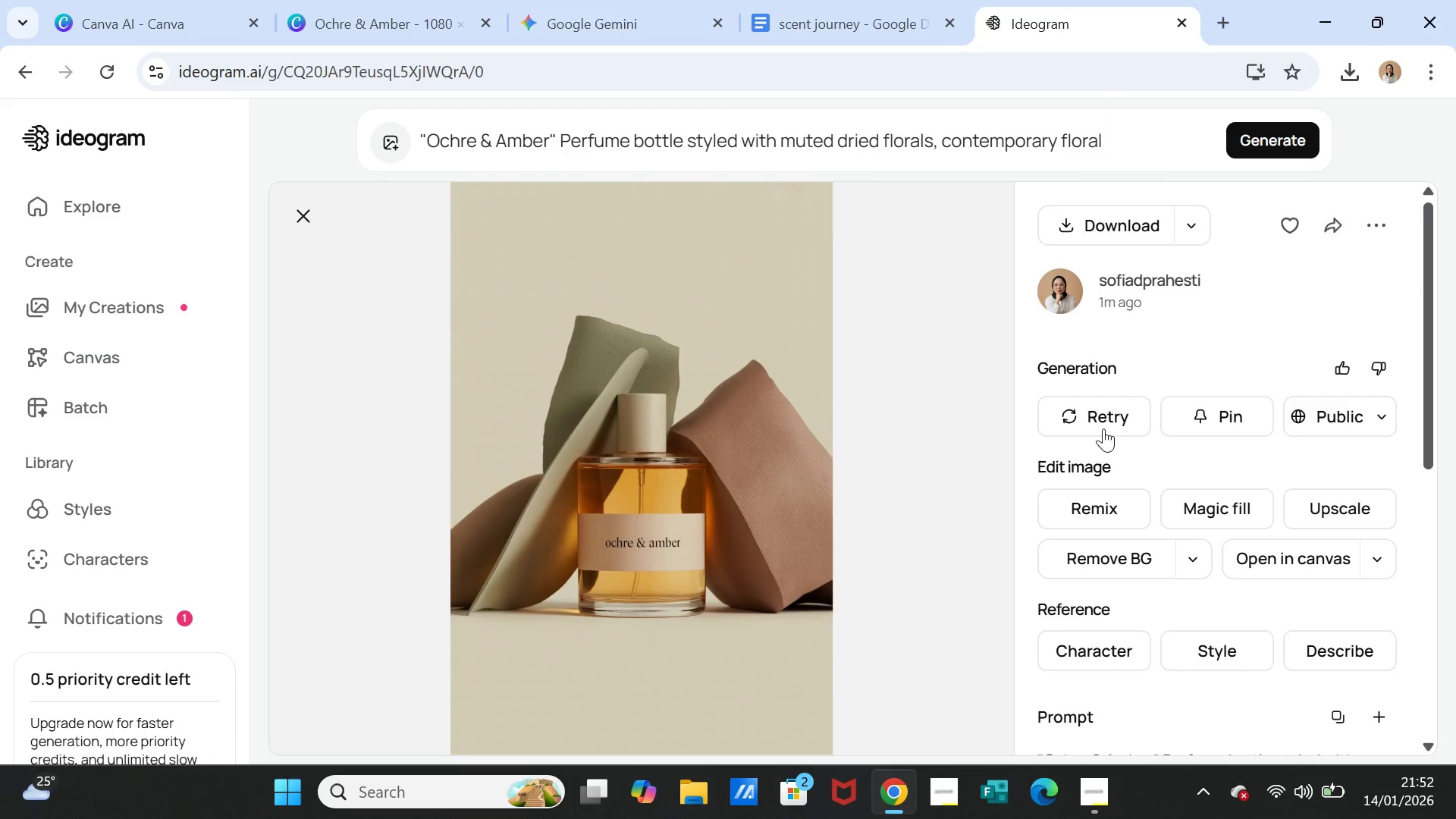 
left_click([1252, 141])
 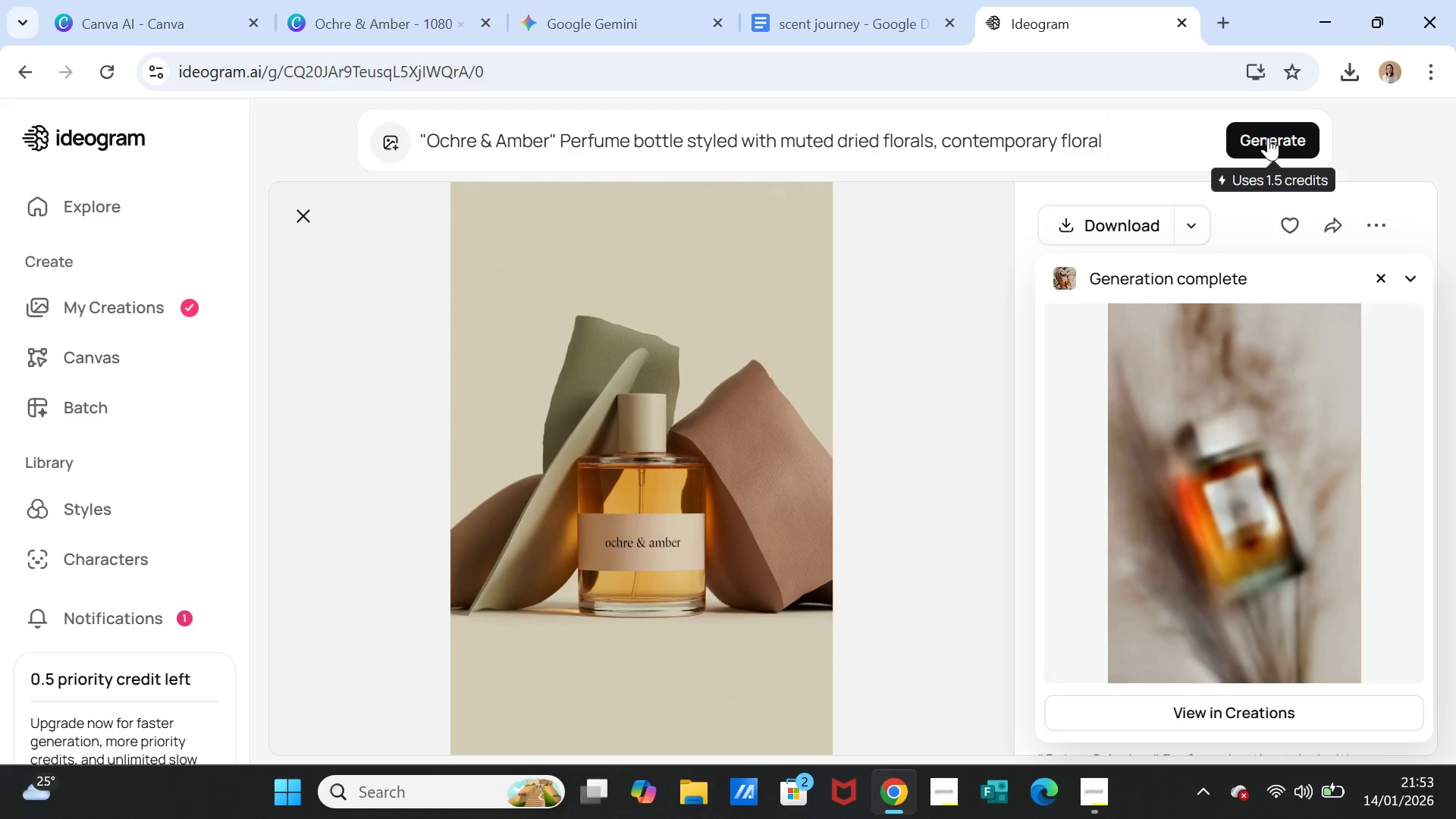 
wait(64.45)
 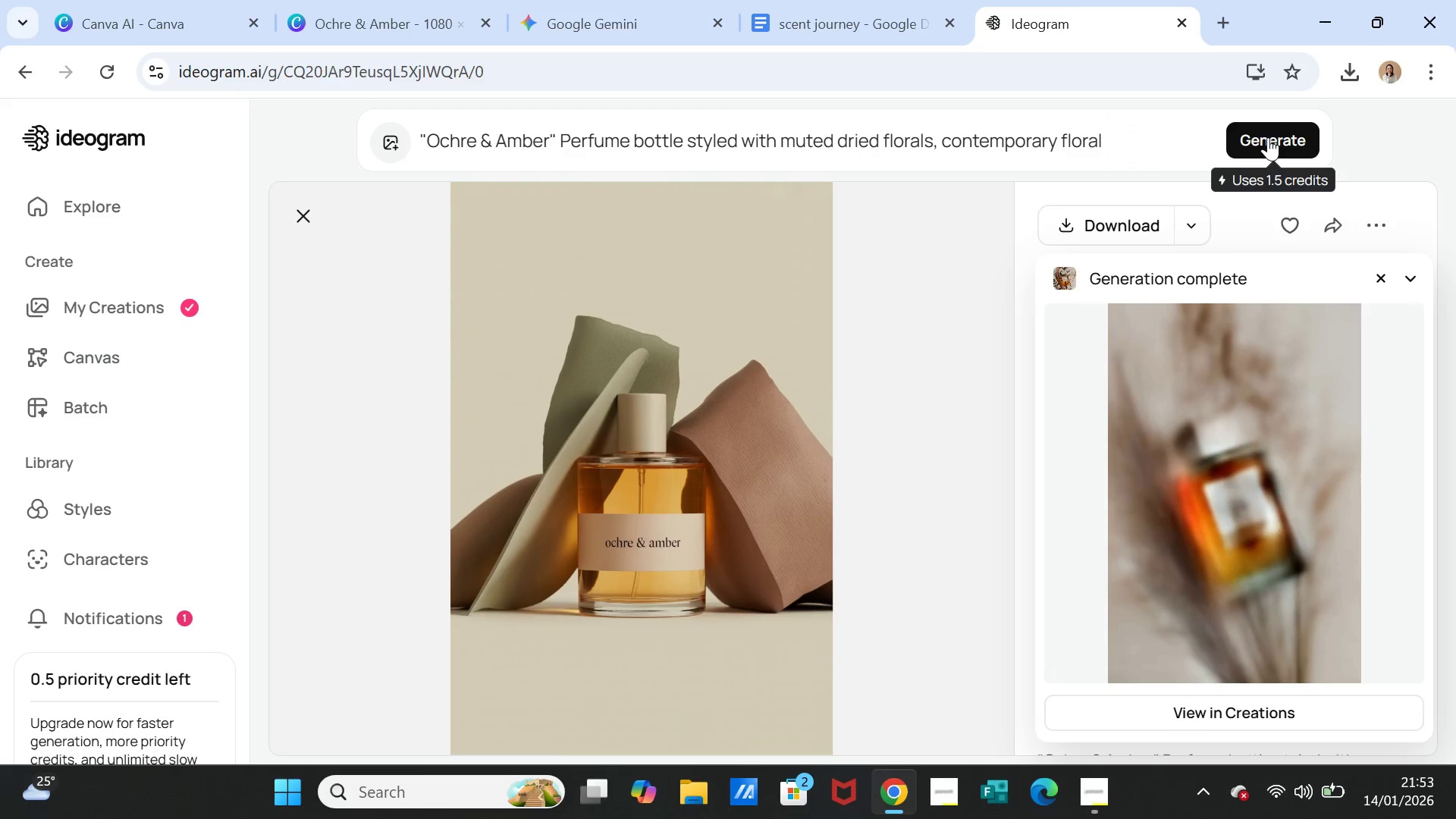 
left_click([1147, 428])
 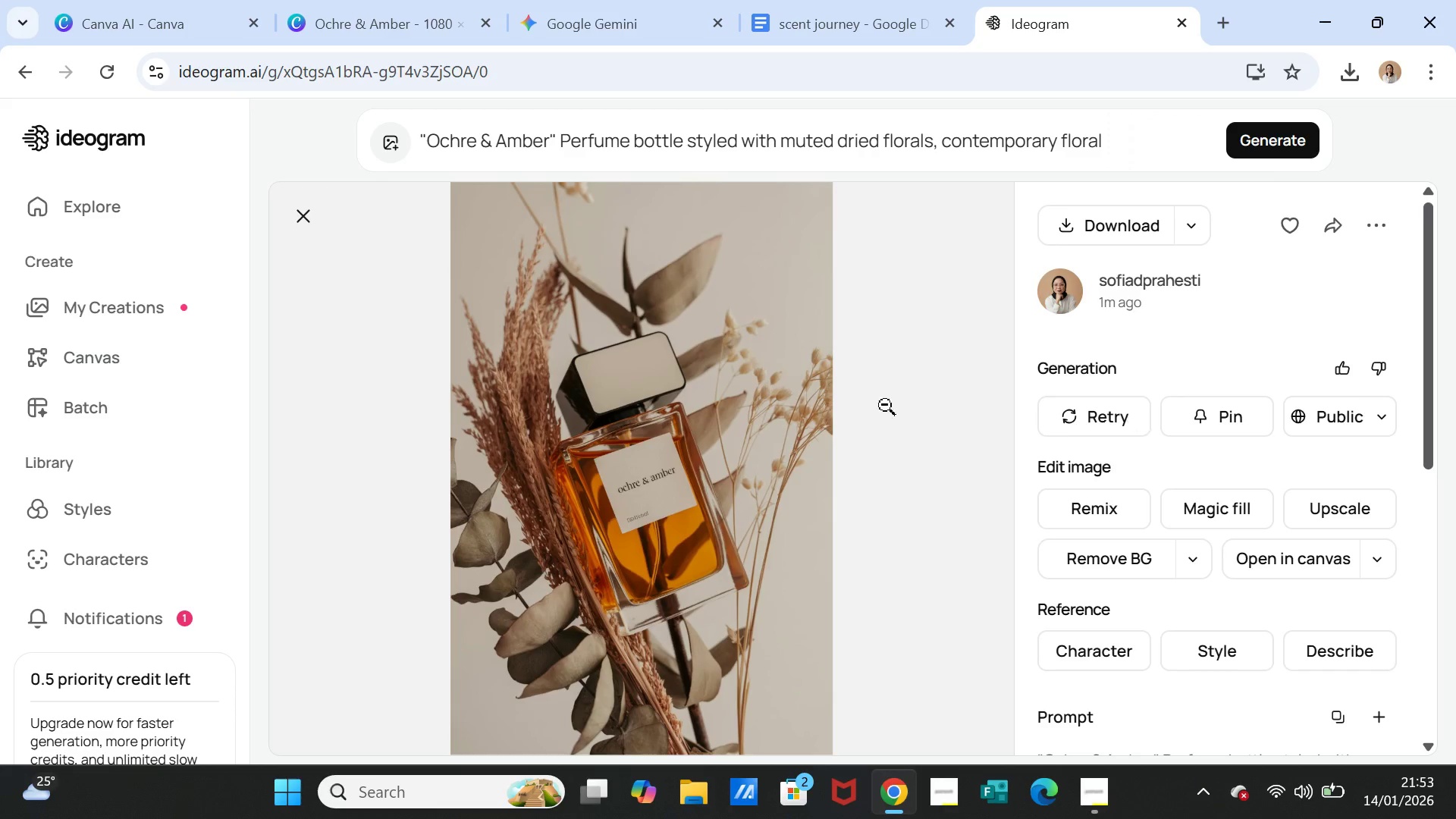 
wait(7.69)
 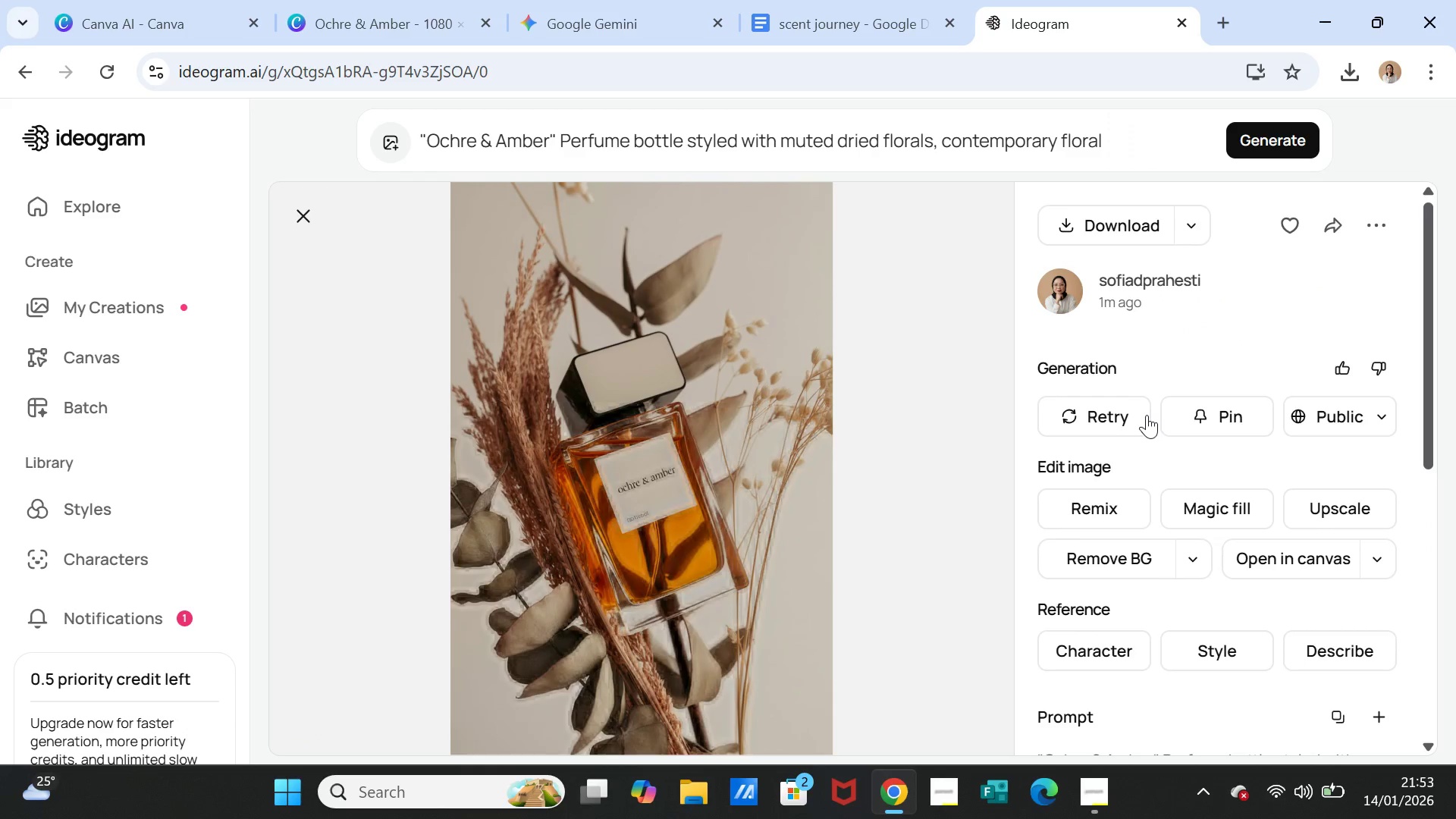 
left_click([103, 306])
 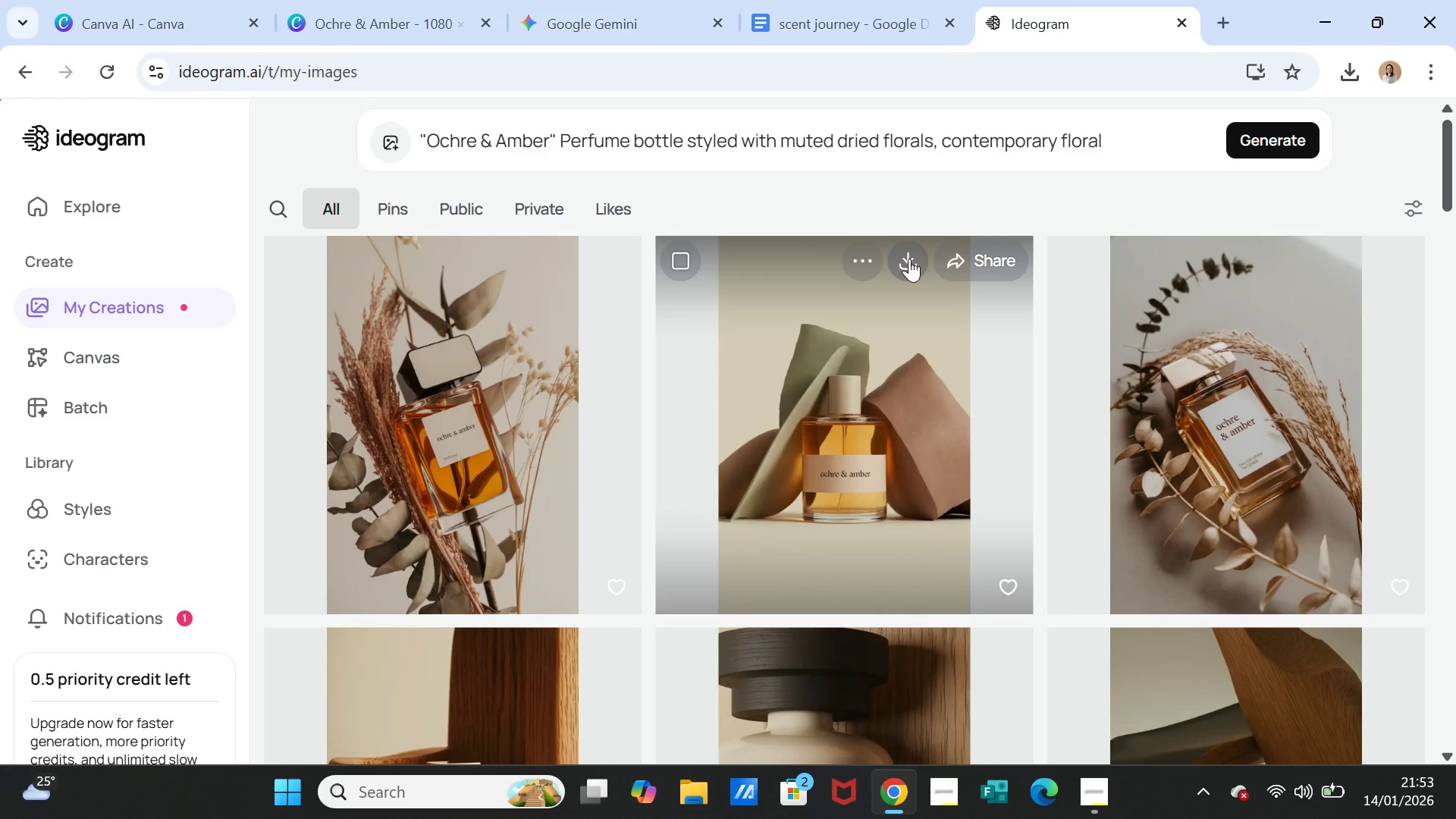 
wait(5.14)
 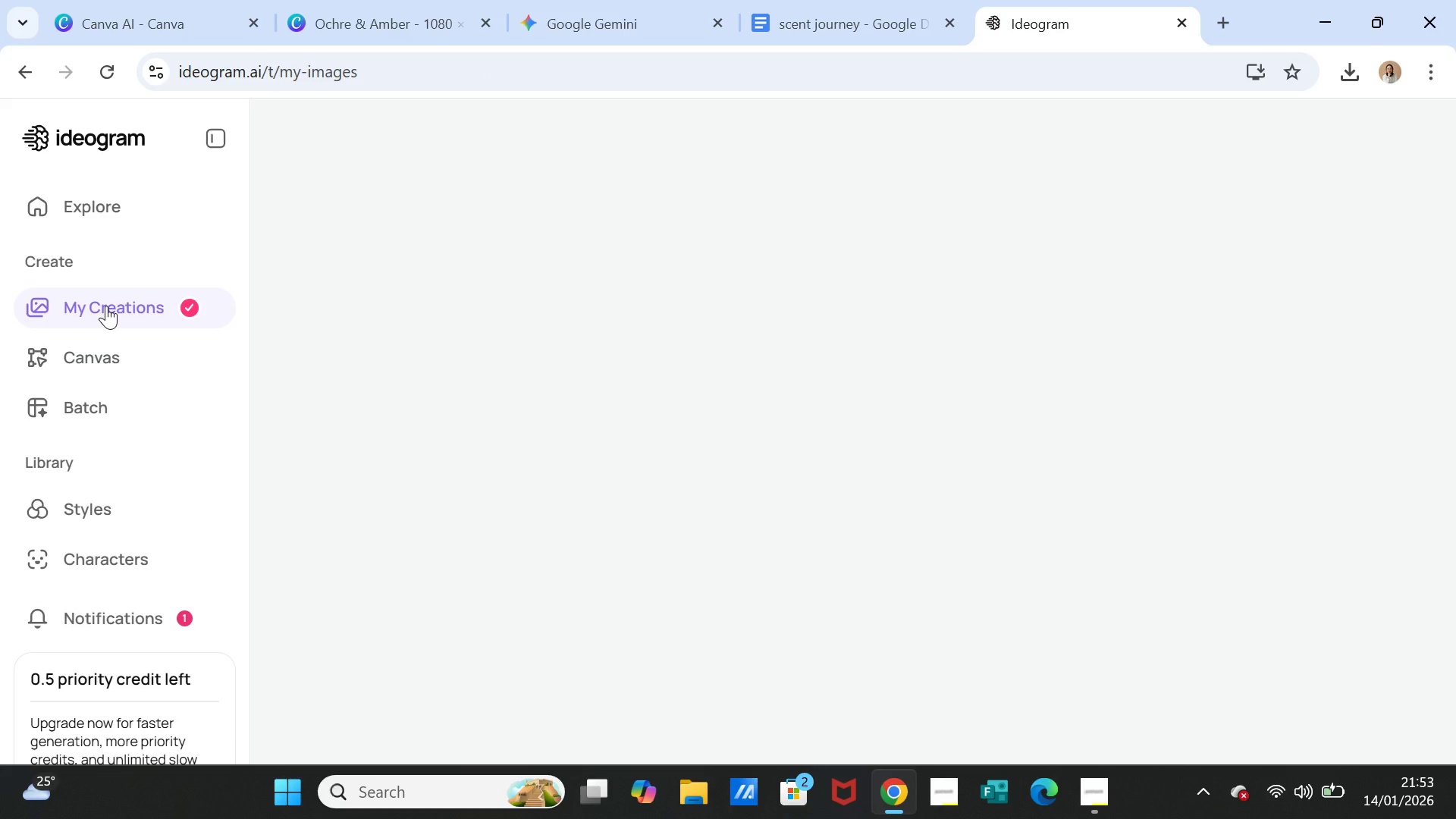 
left_click([909, 259])
 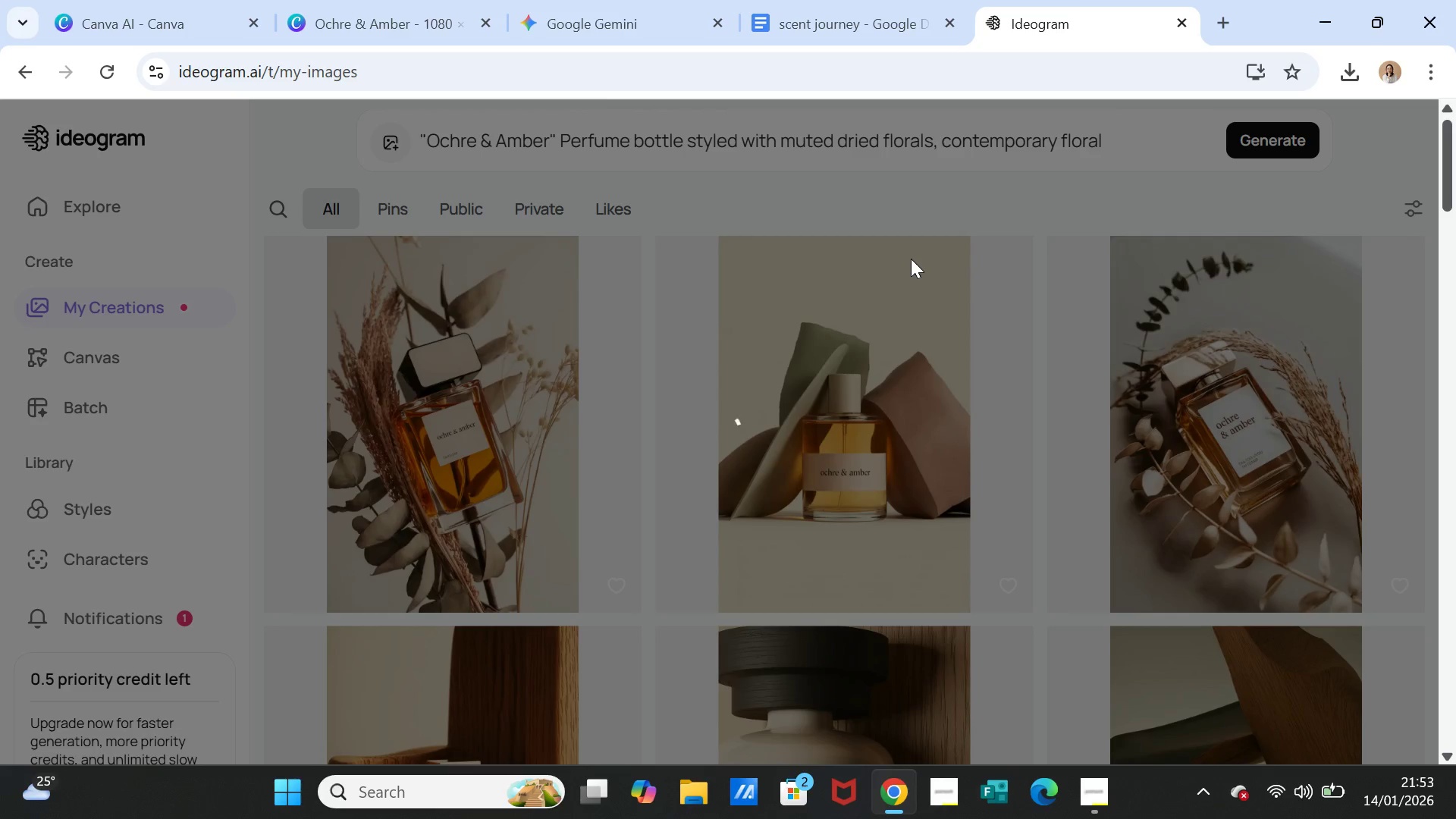 
scroll: coordinate [1134, 588], scroll_direction: down, amount: 2.0
 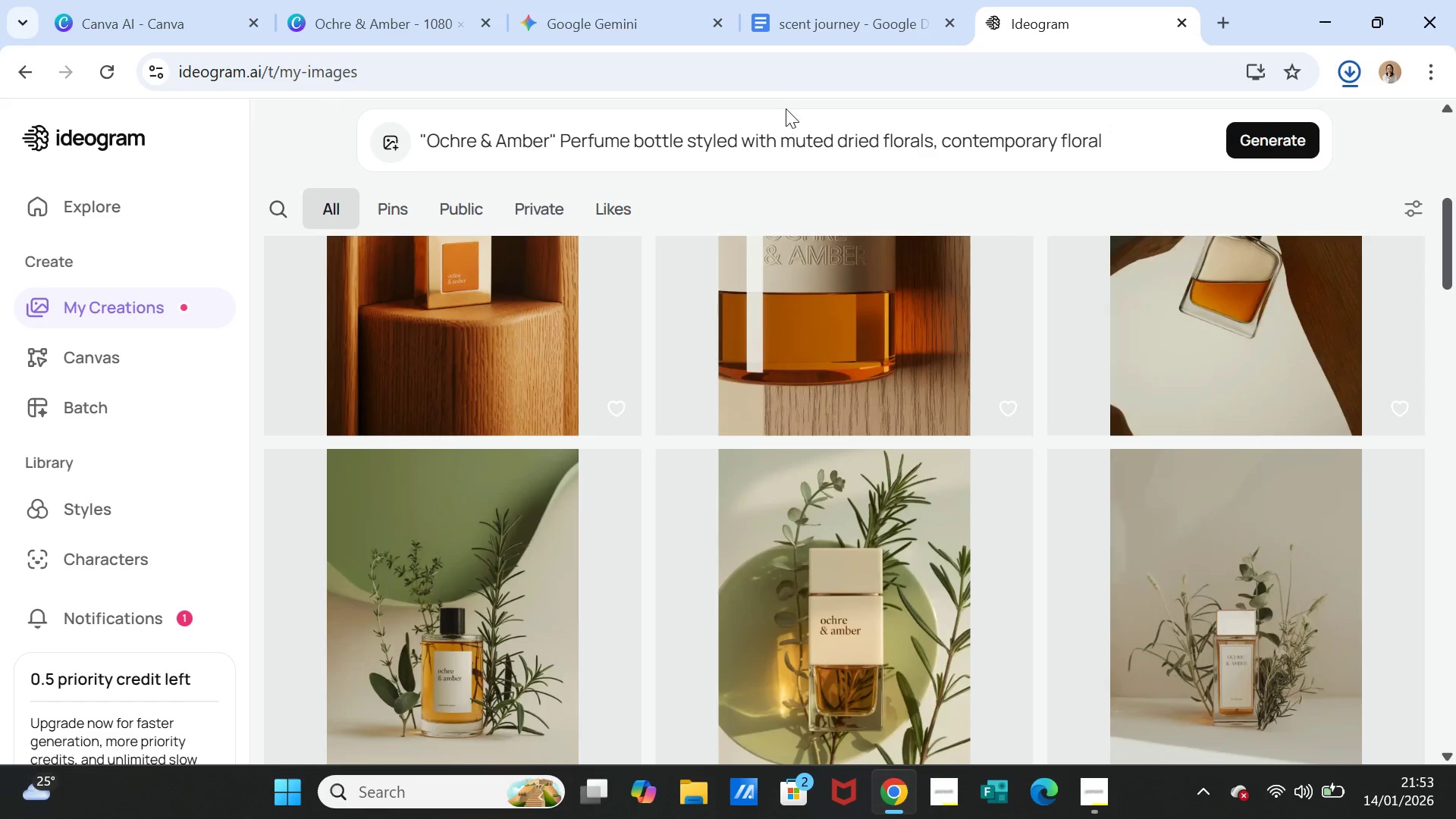 
left_click([318, 17])
 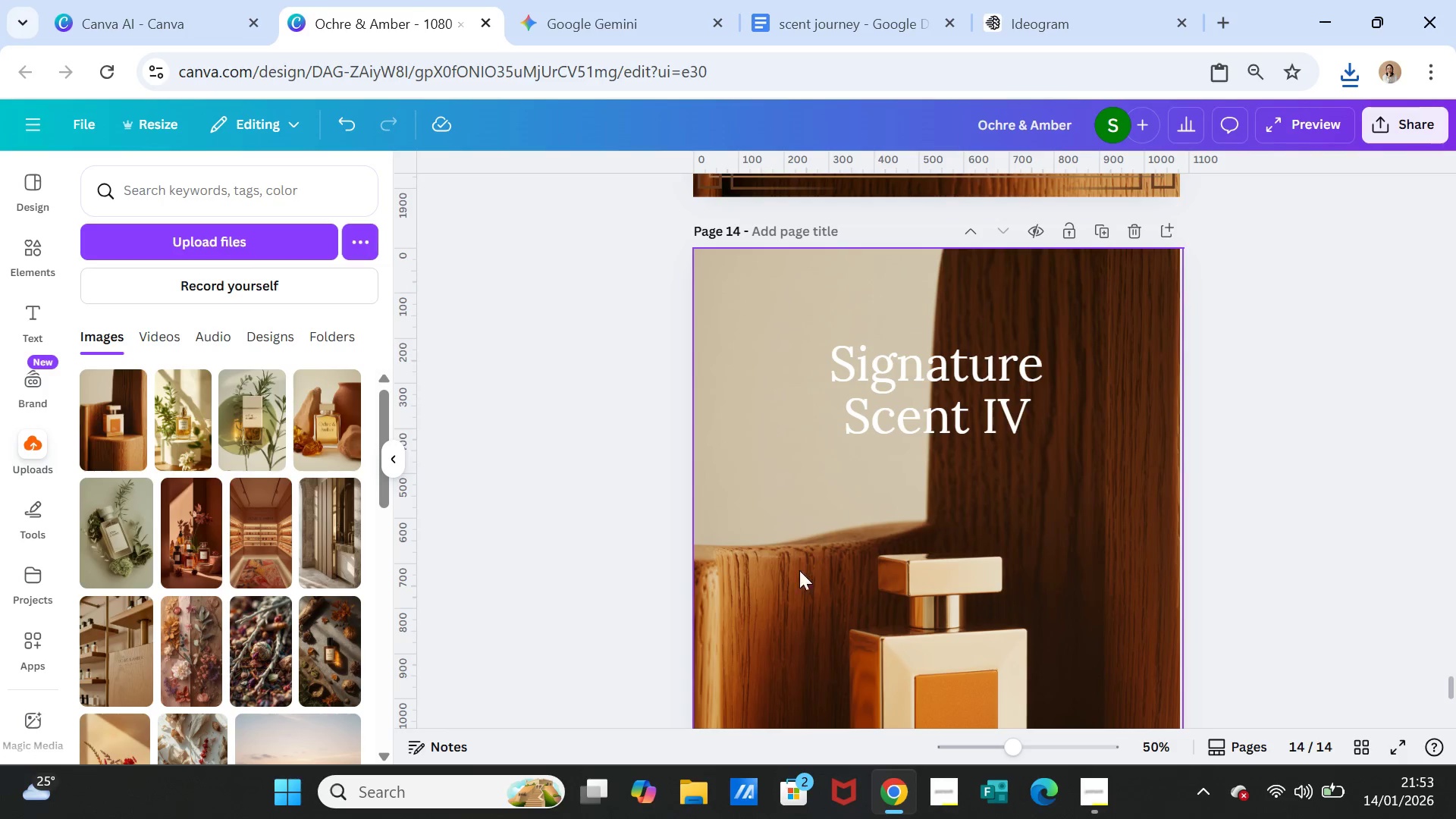 
scroll: coordinate [1121, 513], scroll_direction: down, amount: 4.0
 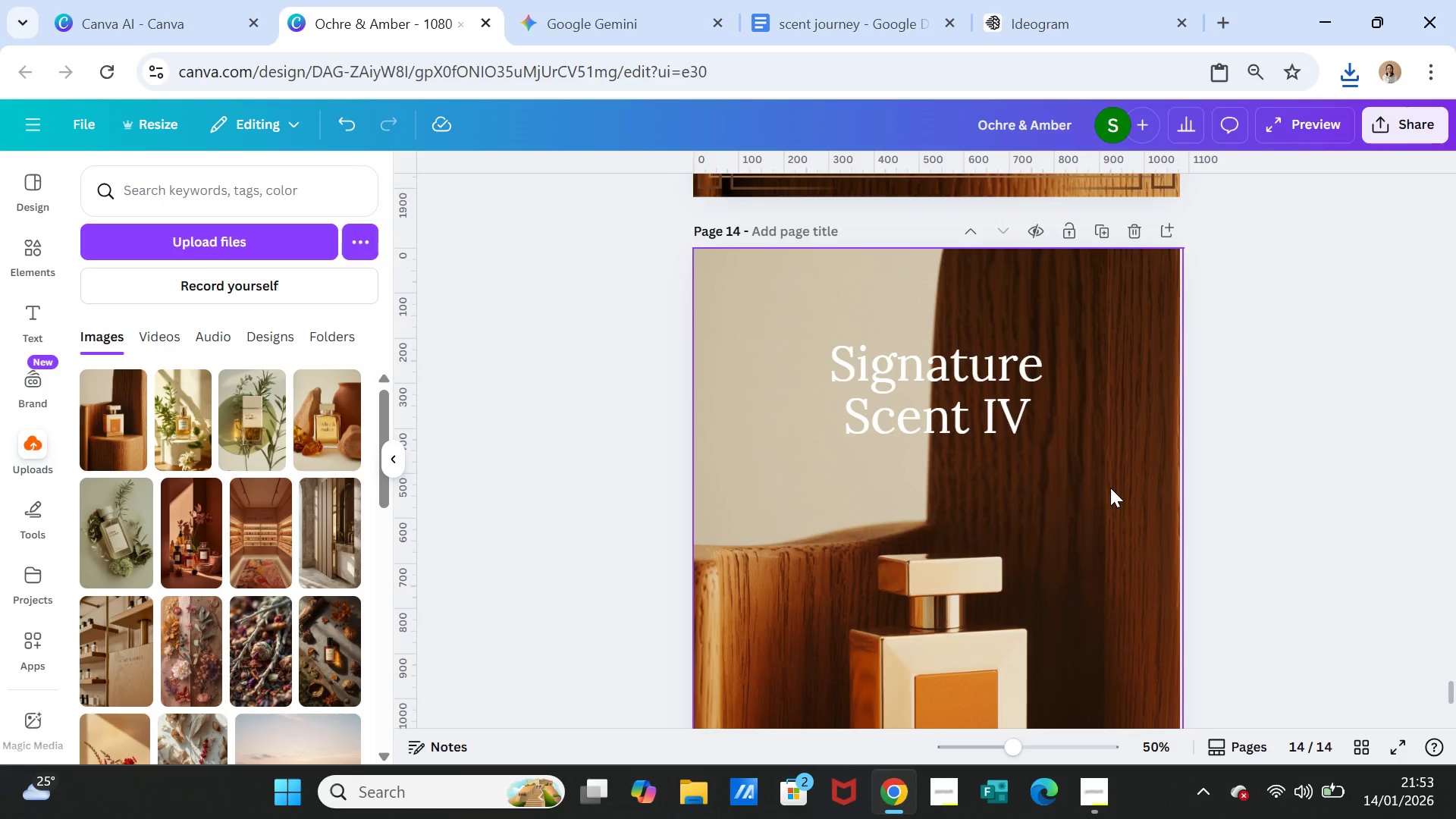 
scroll: coordinate [1110, 488], scroll_direction: up, amount: 2.0
 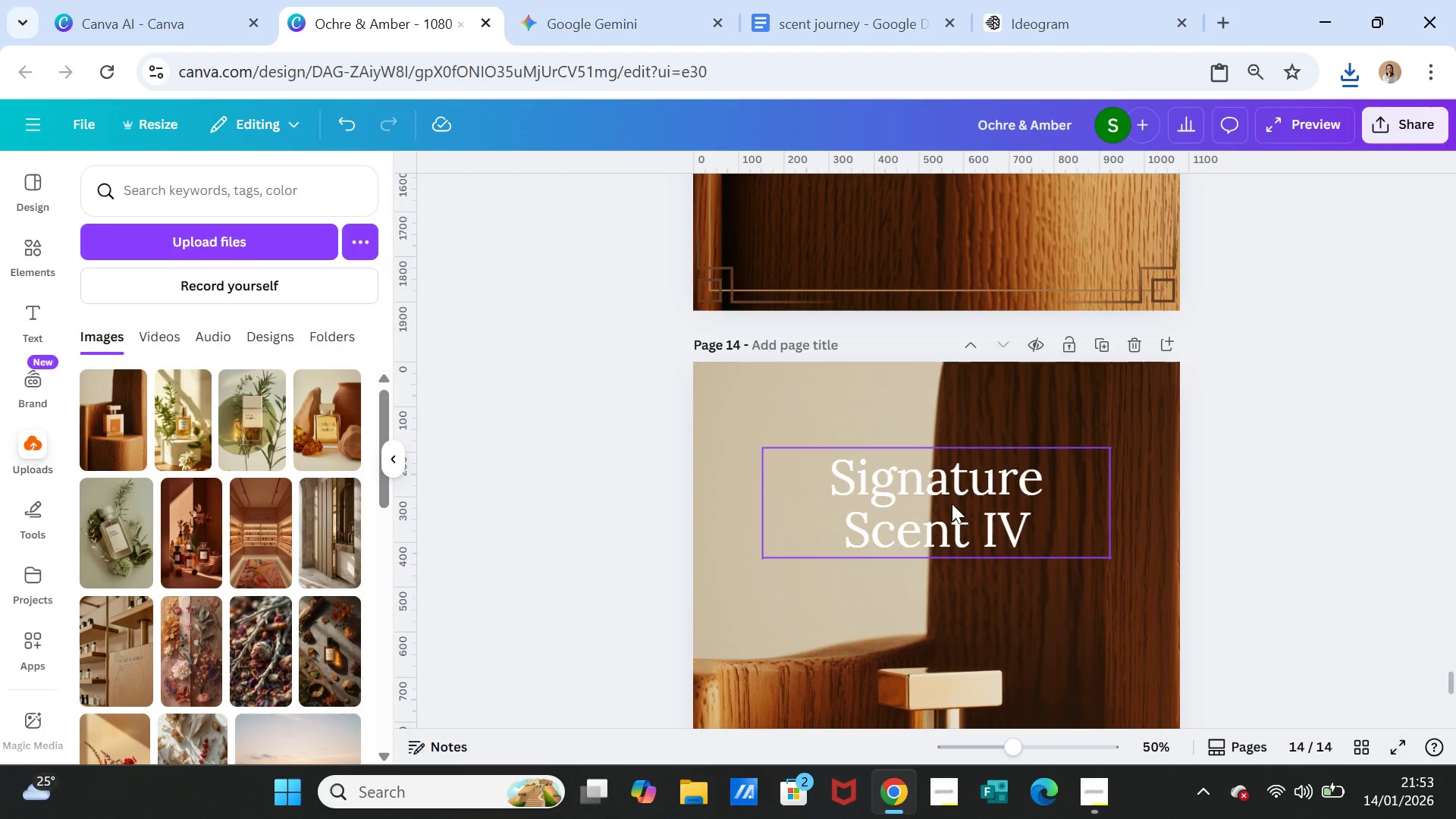 
left_click([952, 504])
 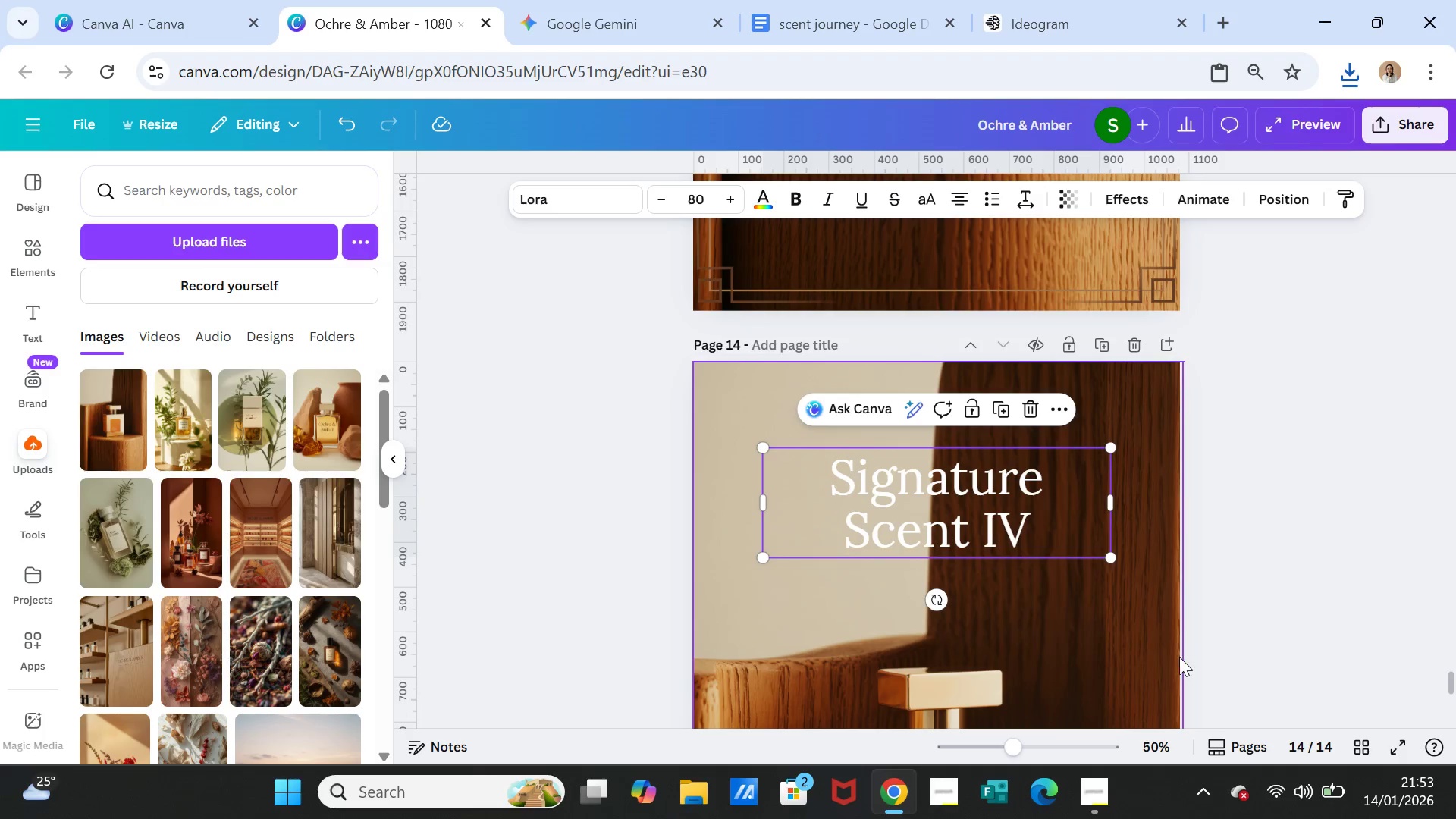 
left_click([1141, 656])
 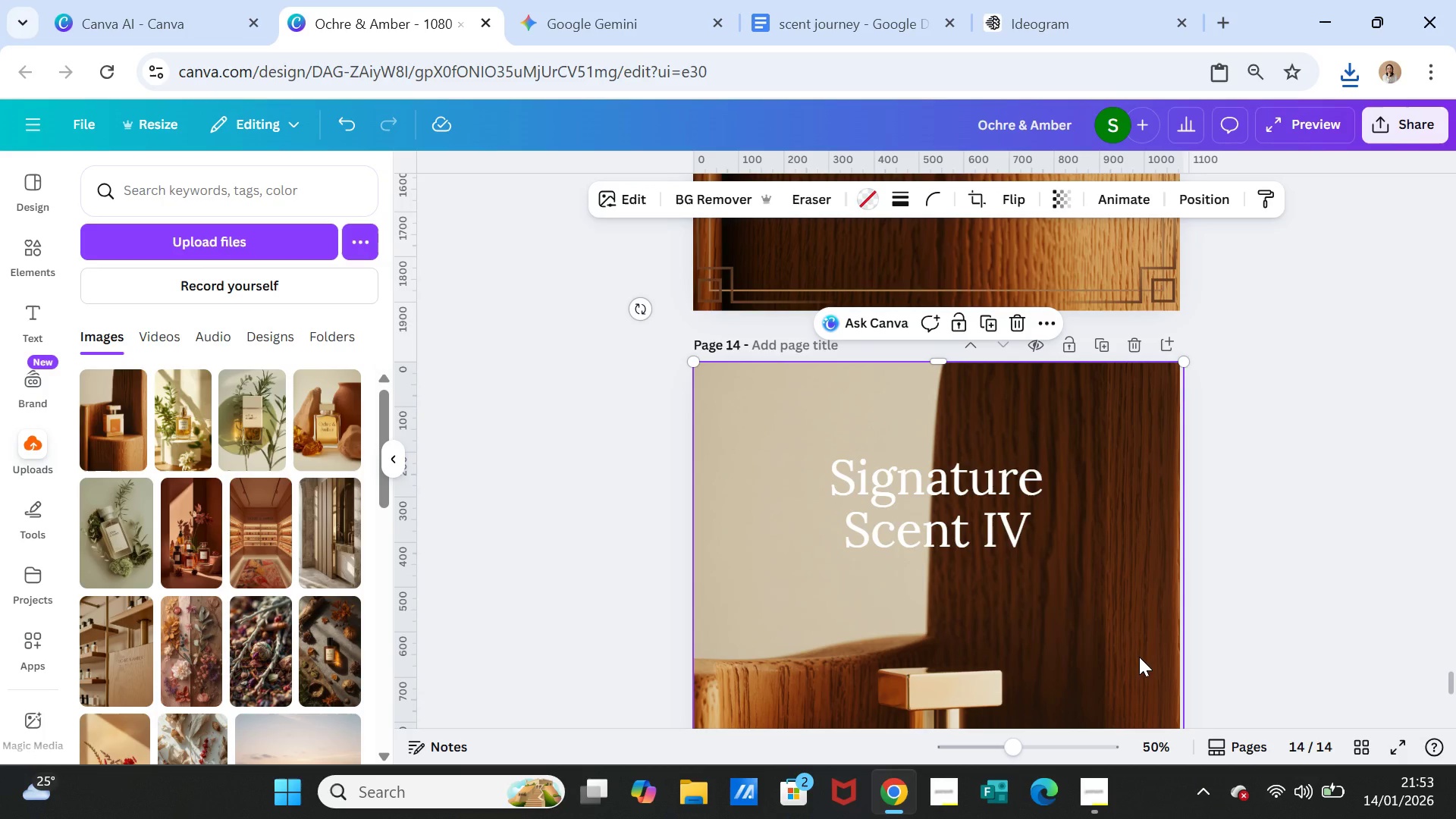 
wait(8.77)
 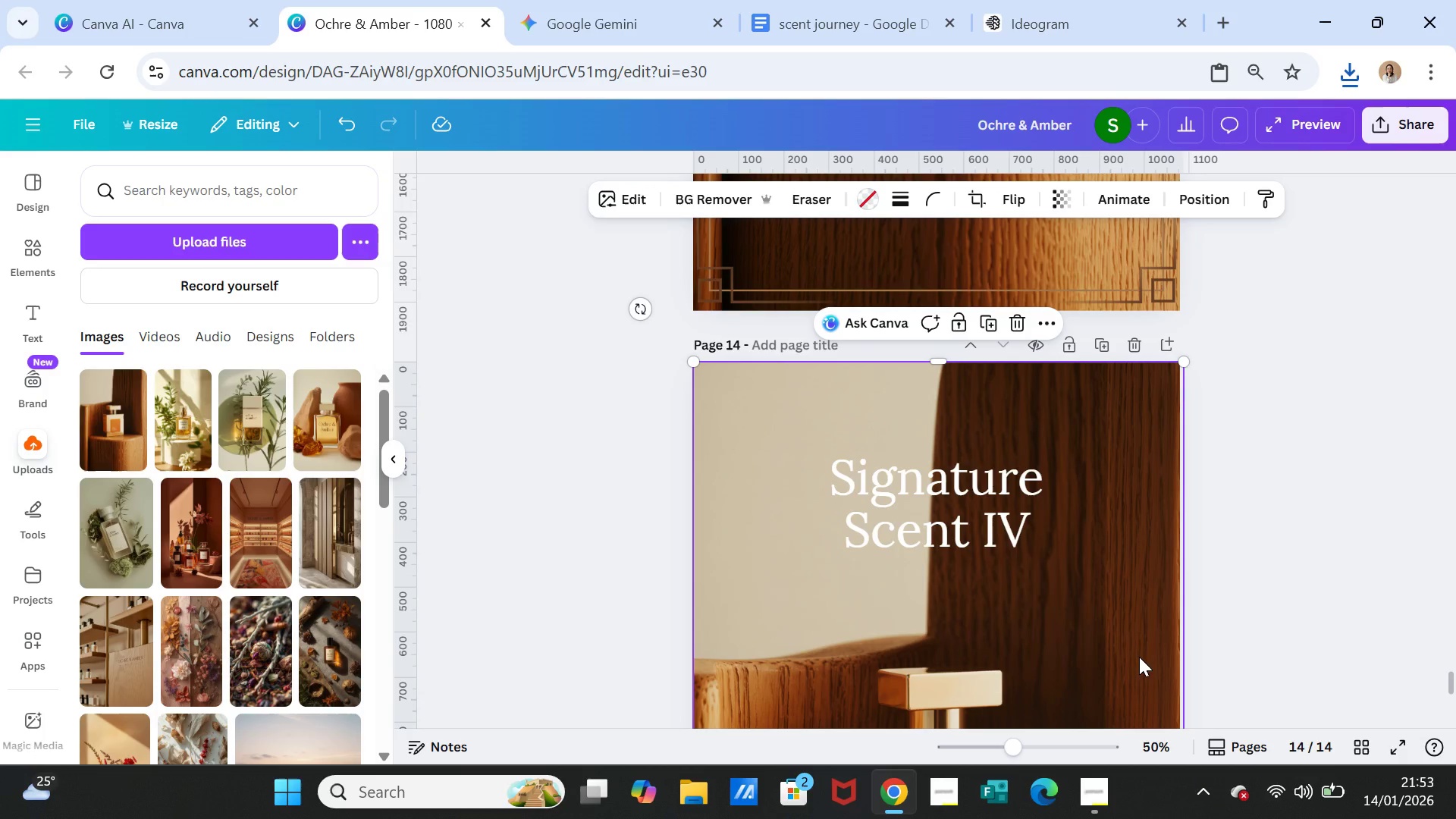 
key(Delete)
 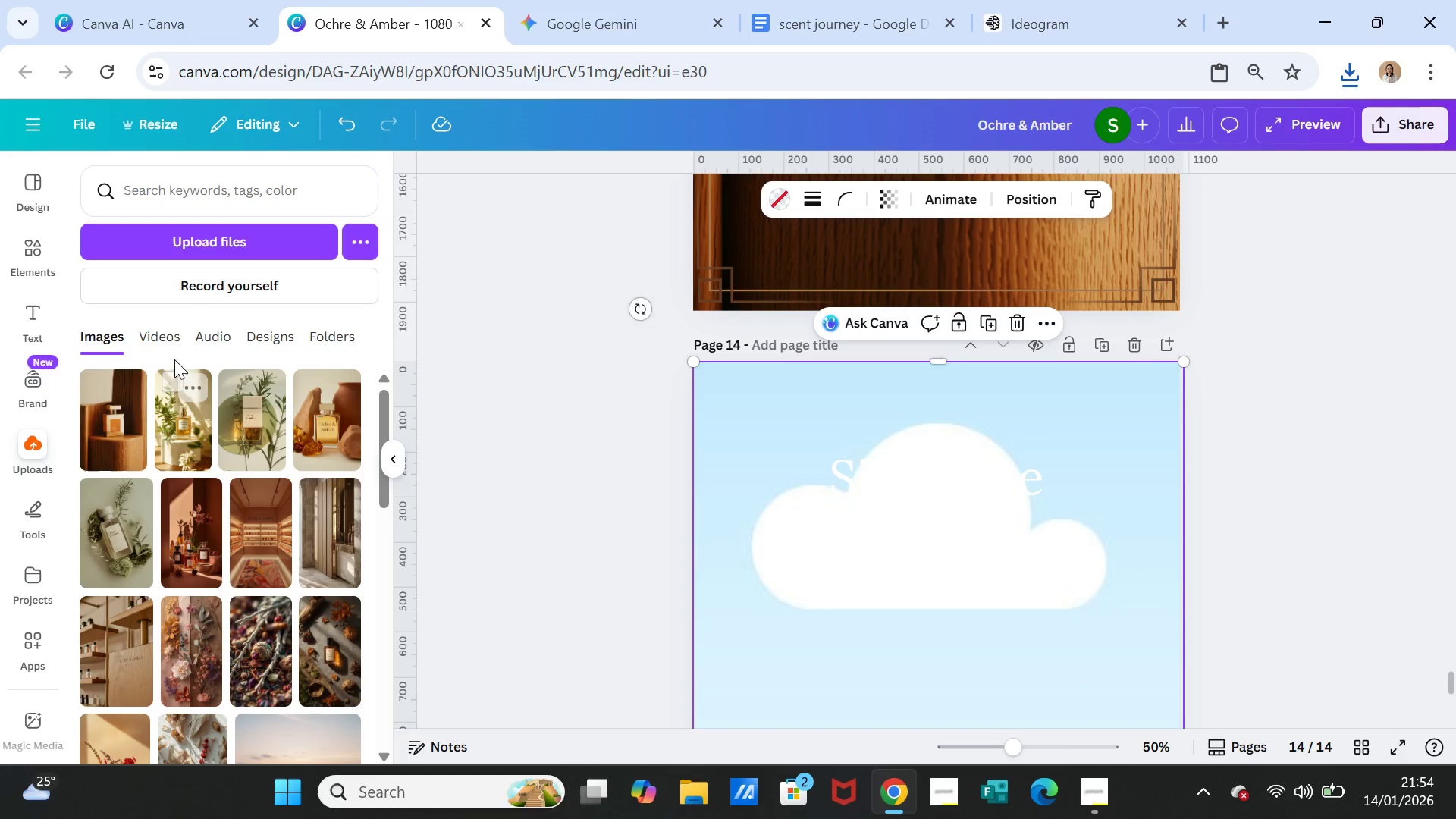 
left_click([187, 246])
 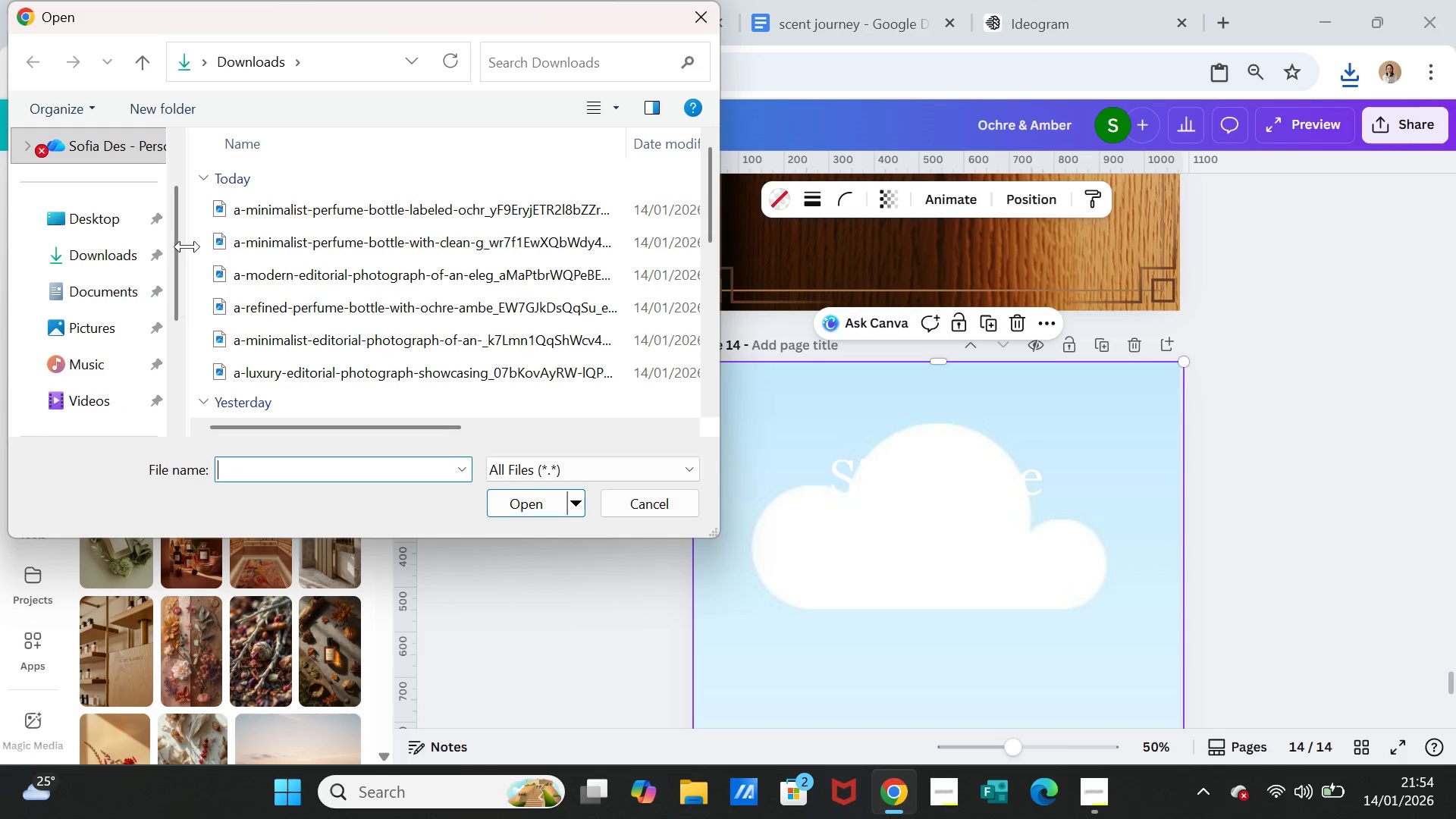 
wait(8.5)
 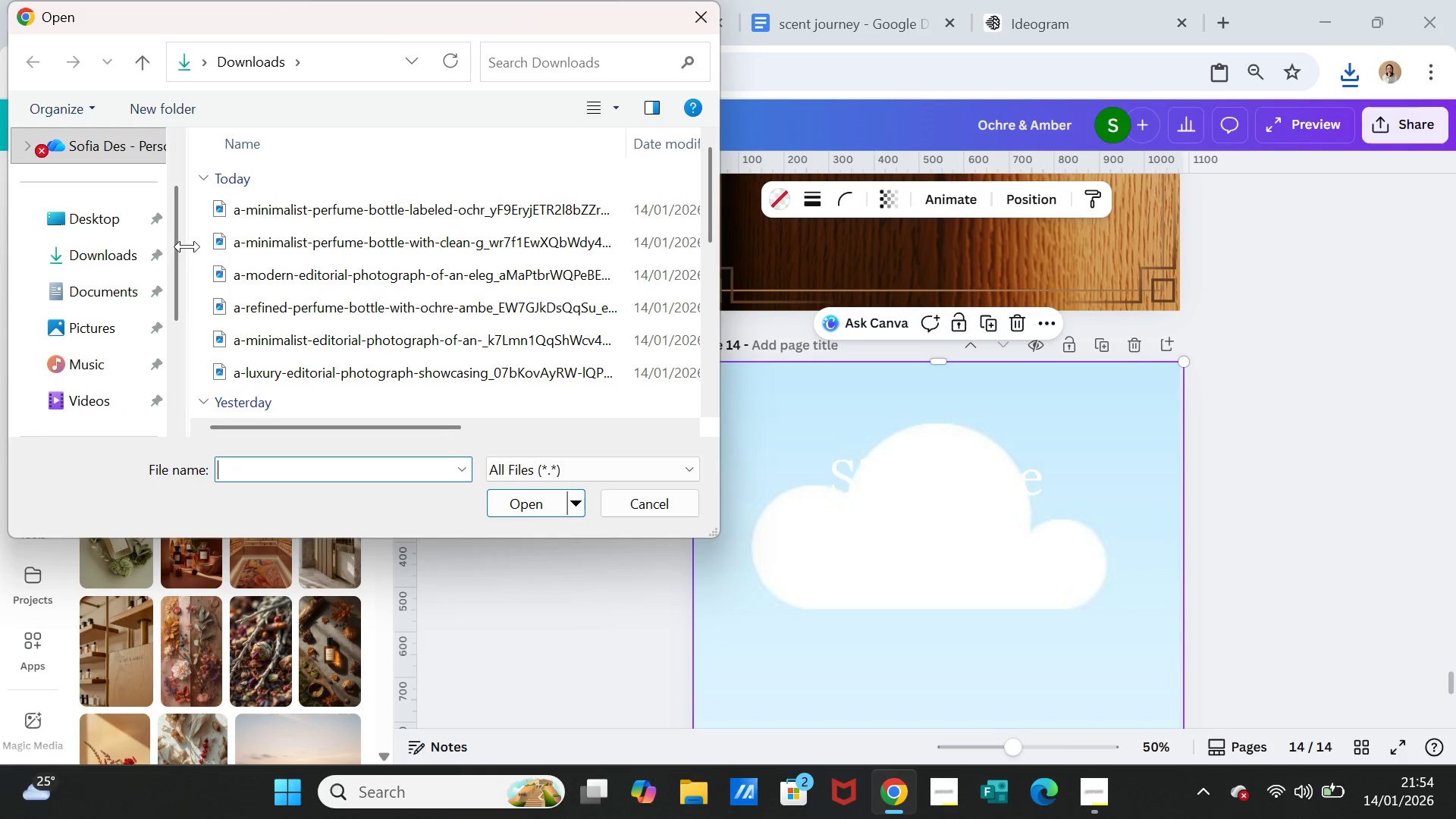 
left_click([359, 209])
 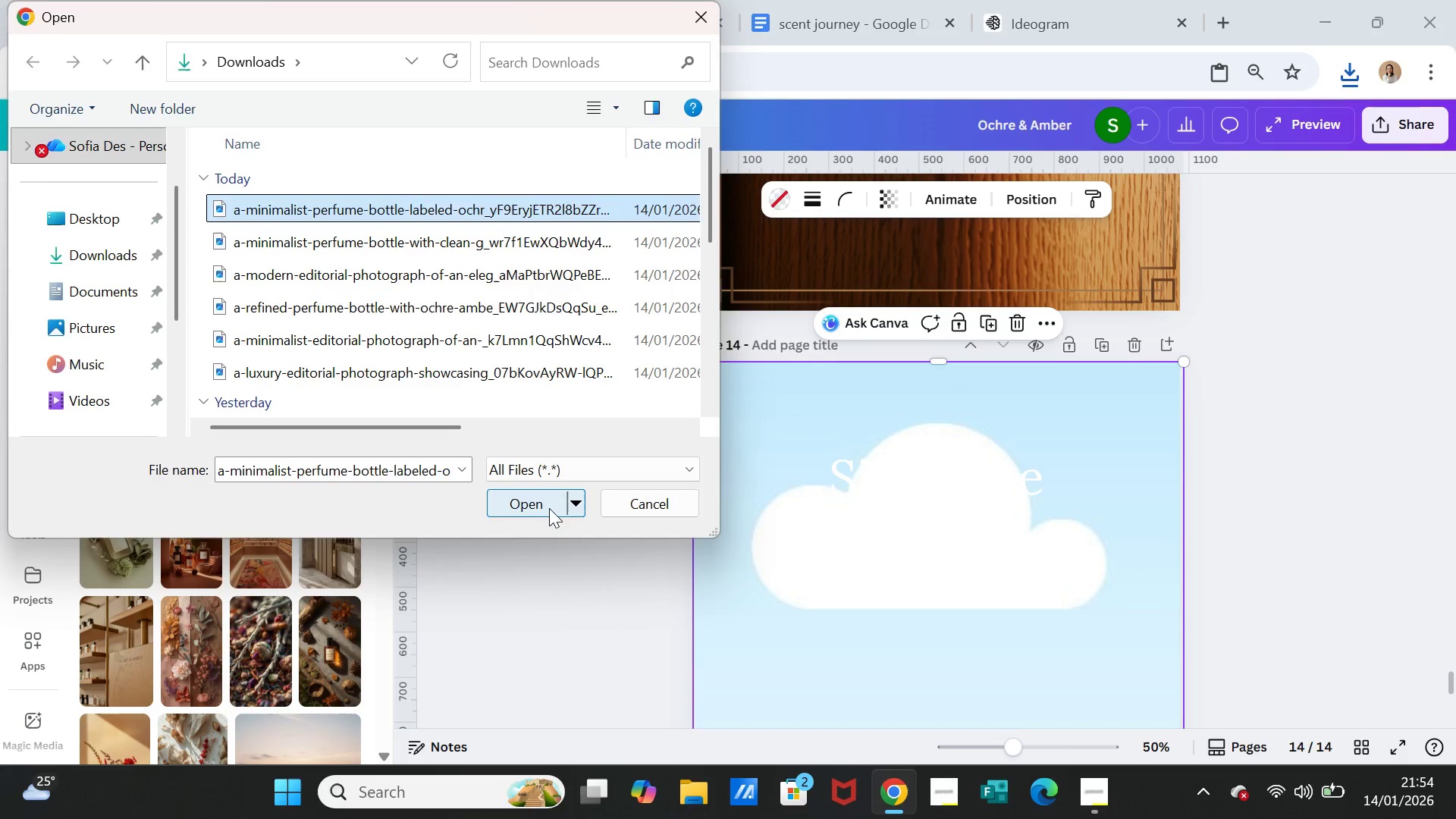 
left_click([549, 508])
 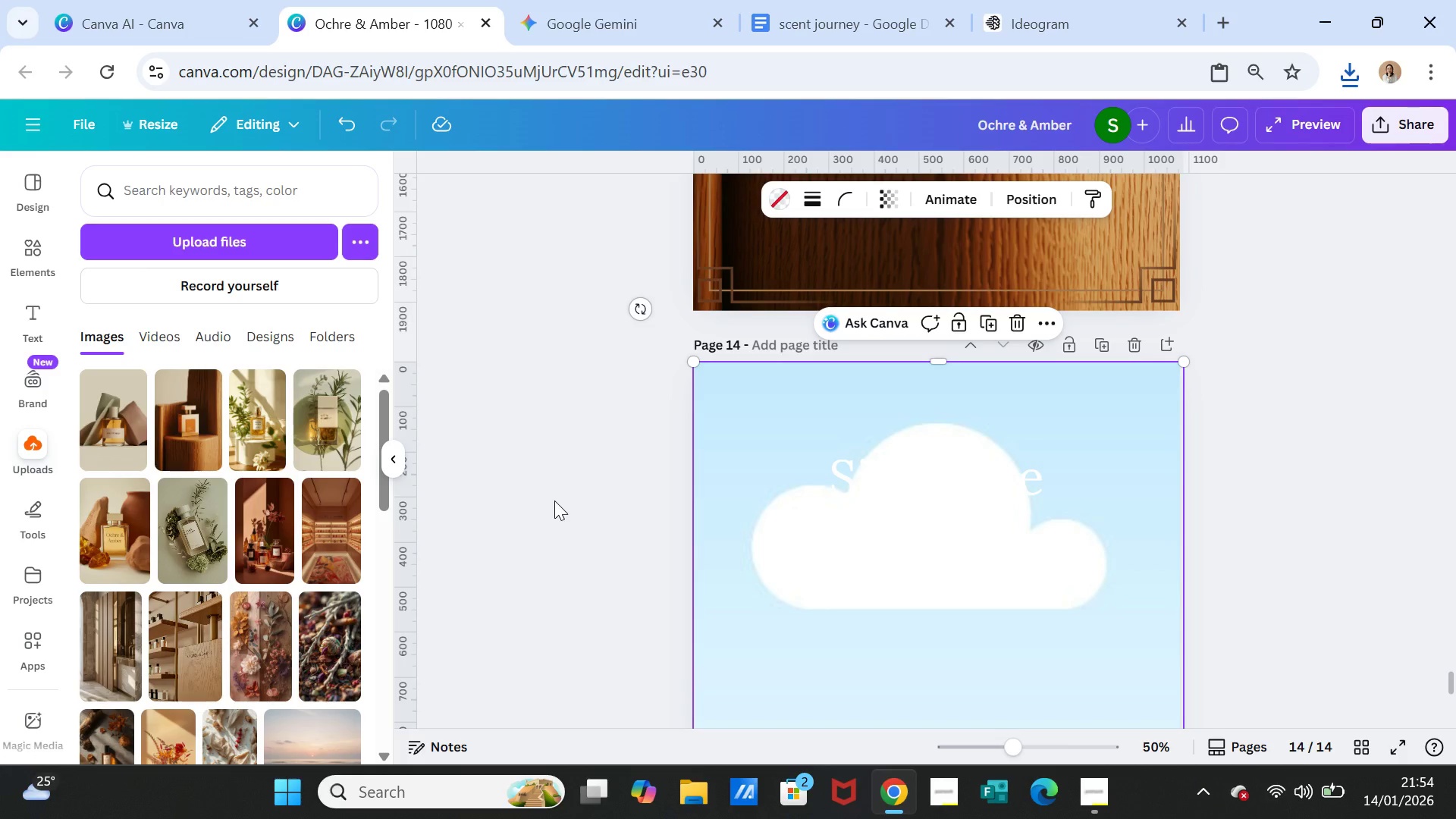 
wait(24.08)
 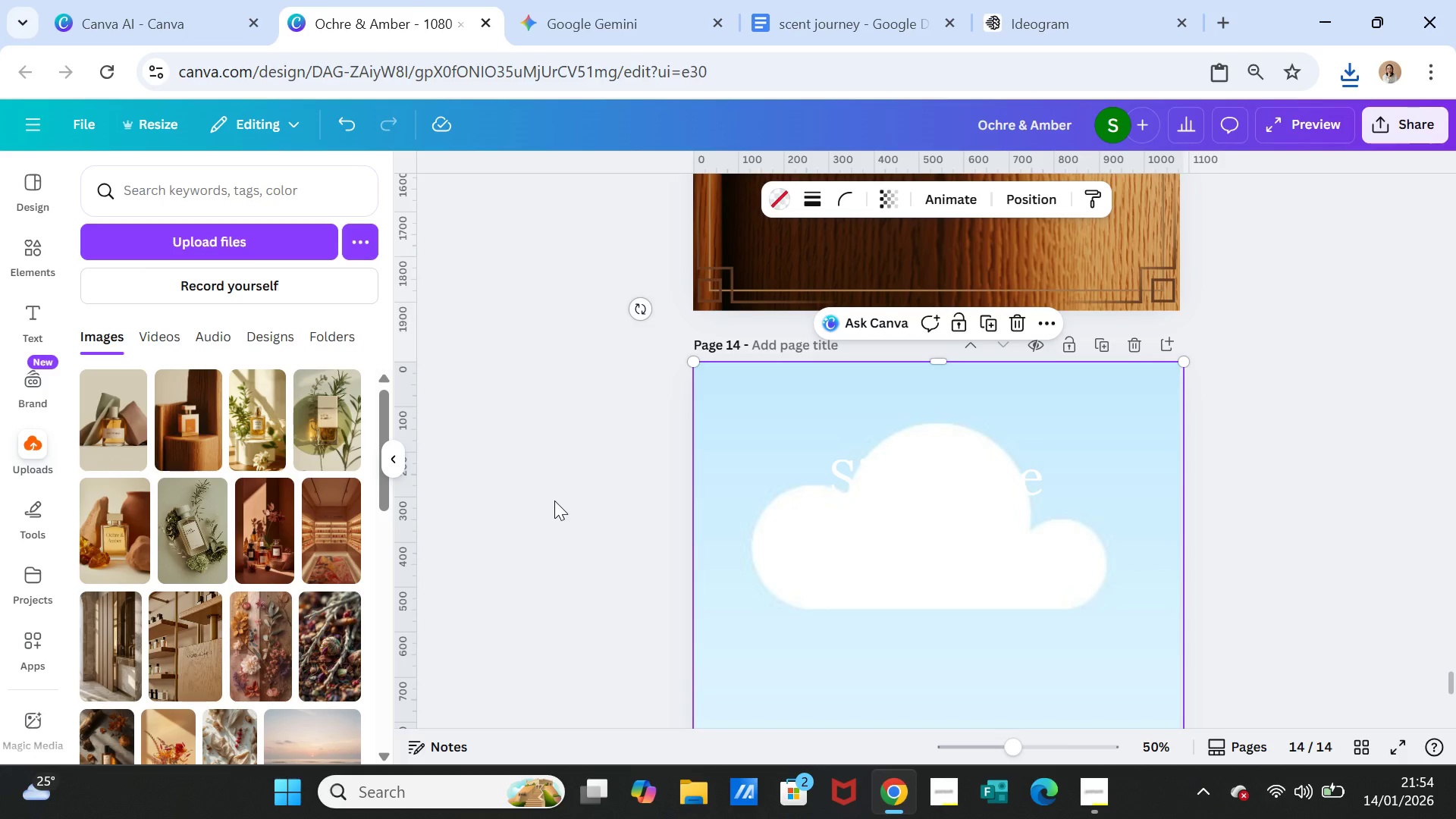 
left_click([115, 436])
 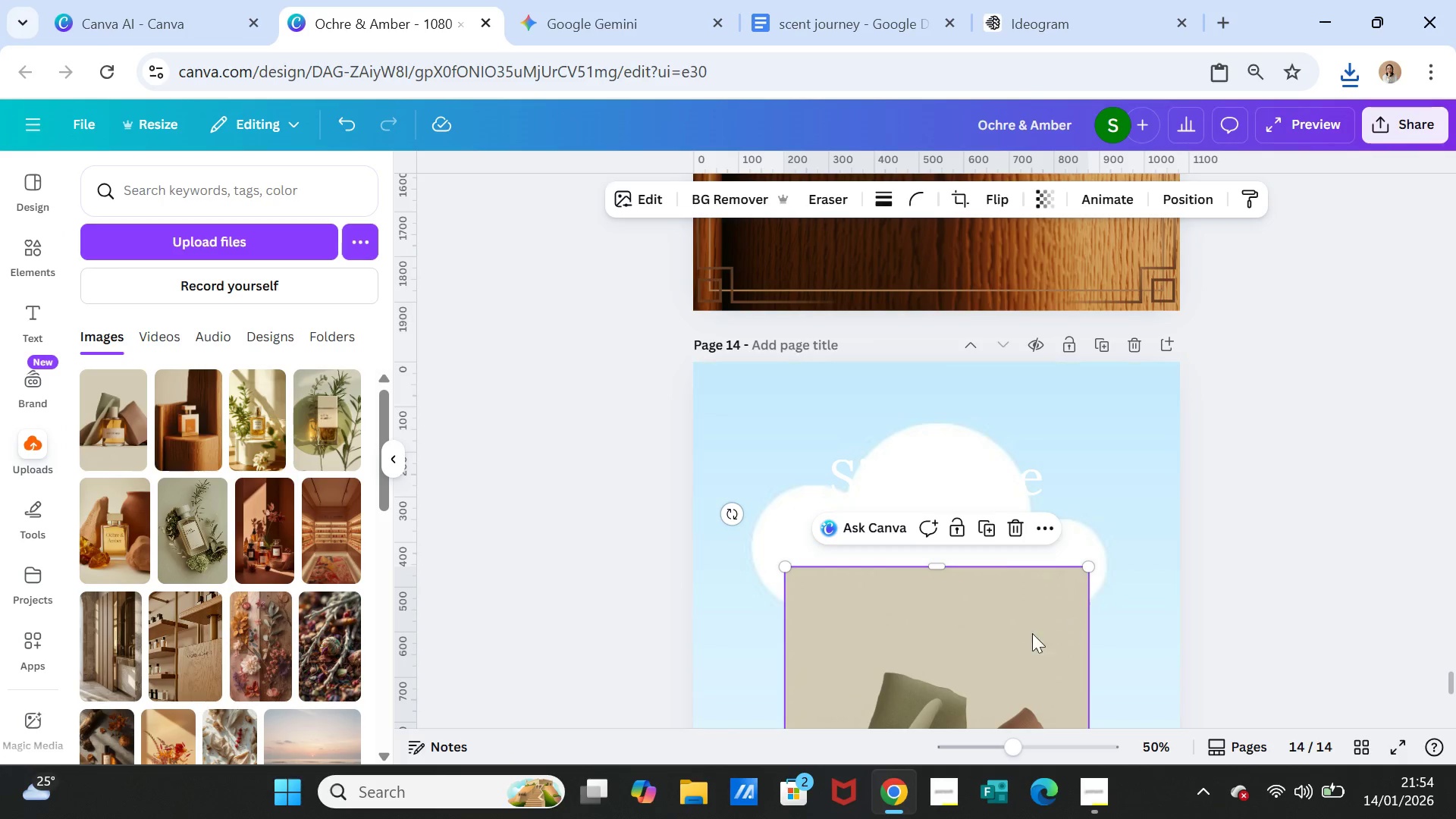 
left_click_drag(start_coordinate=[1012, 634], to_coordinate=[1015, 620])
 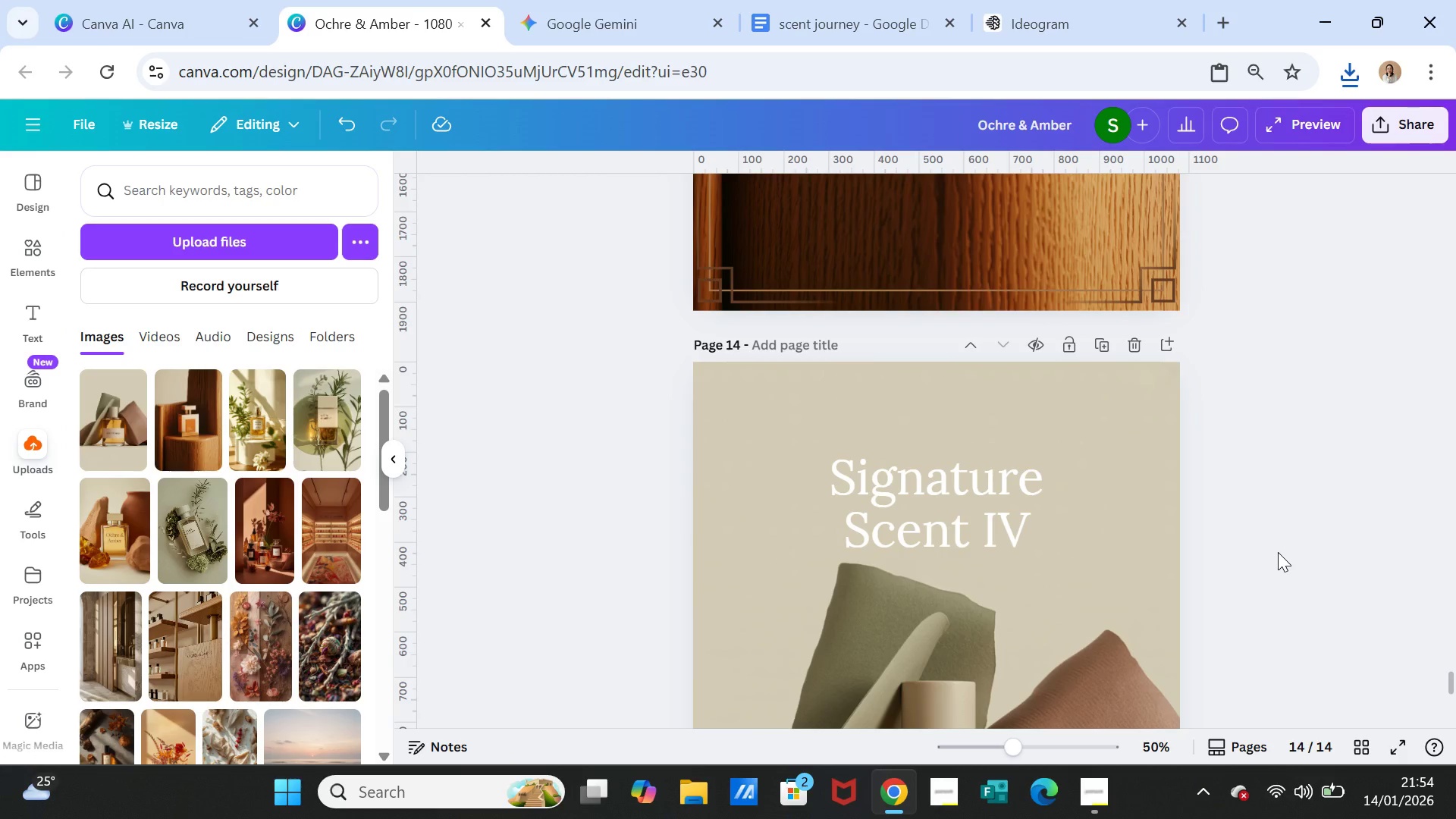 
left_click([1278, 552])
 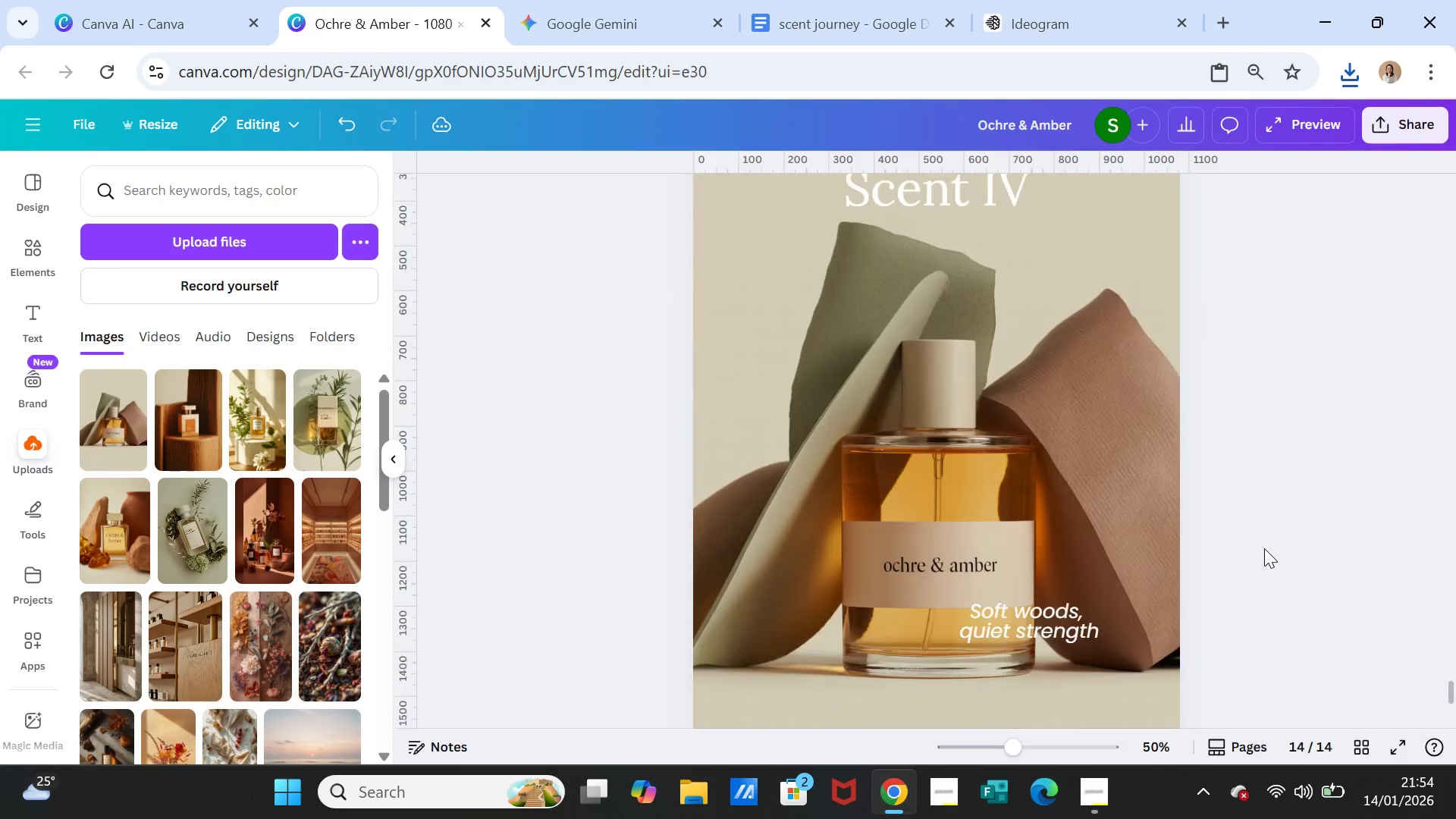 
scroll: coordinate [1264, 548], scroll_direction: down, amount: 3.0
 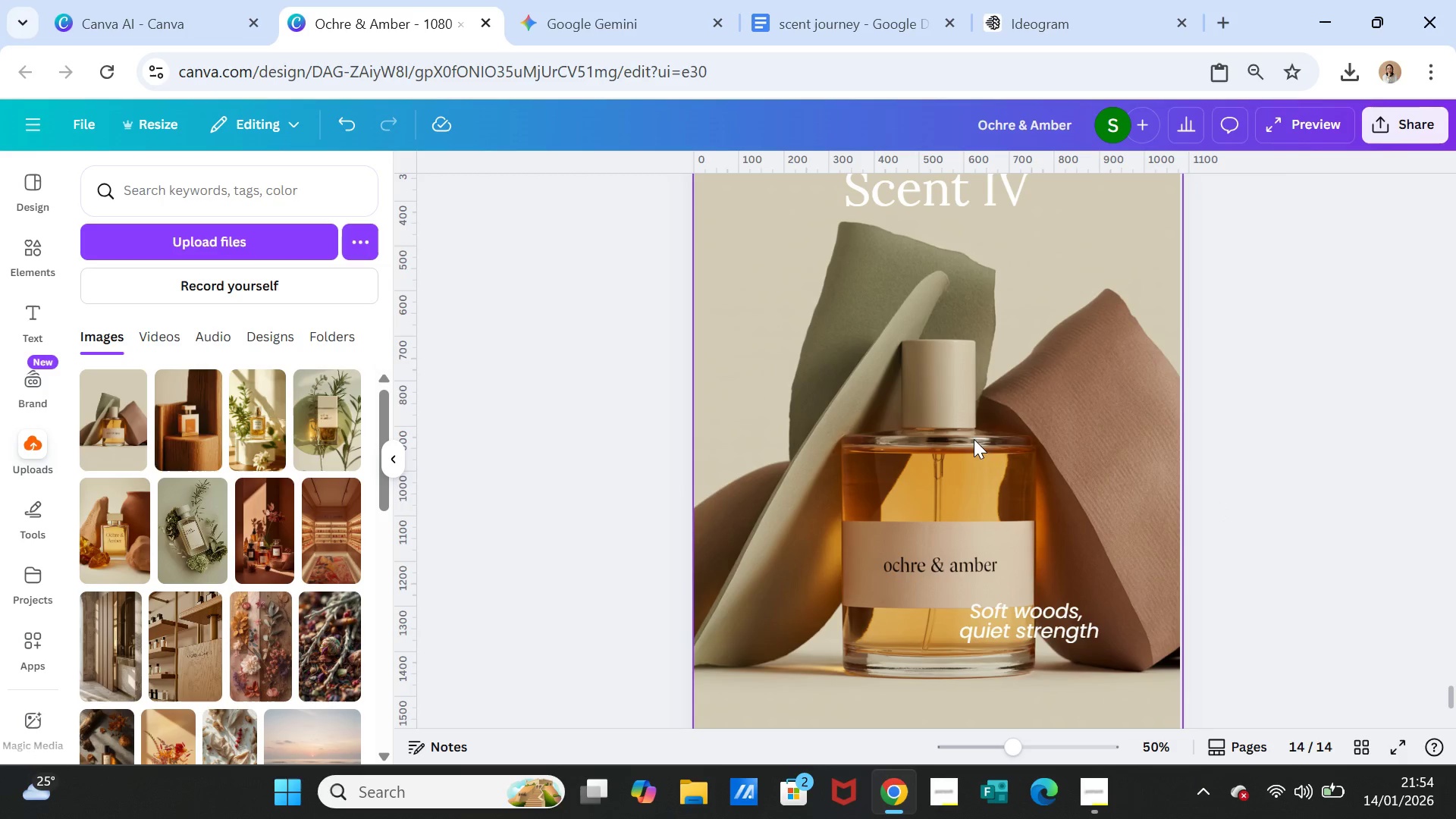 
wait(6.06)
 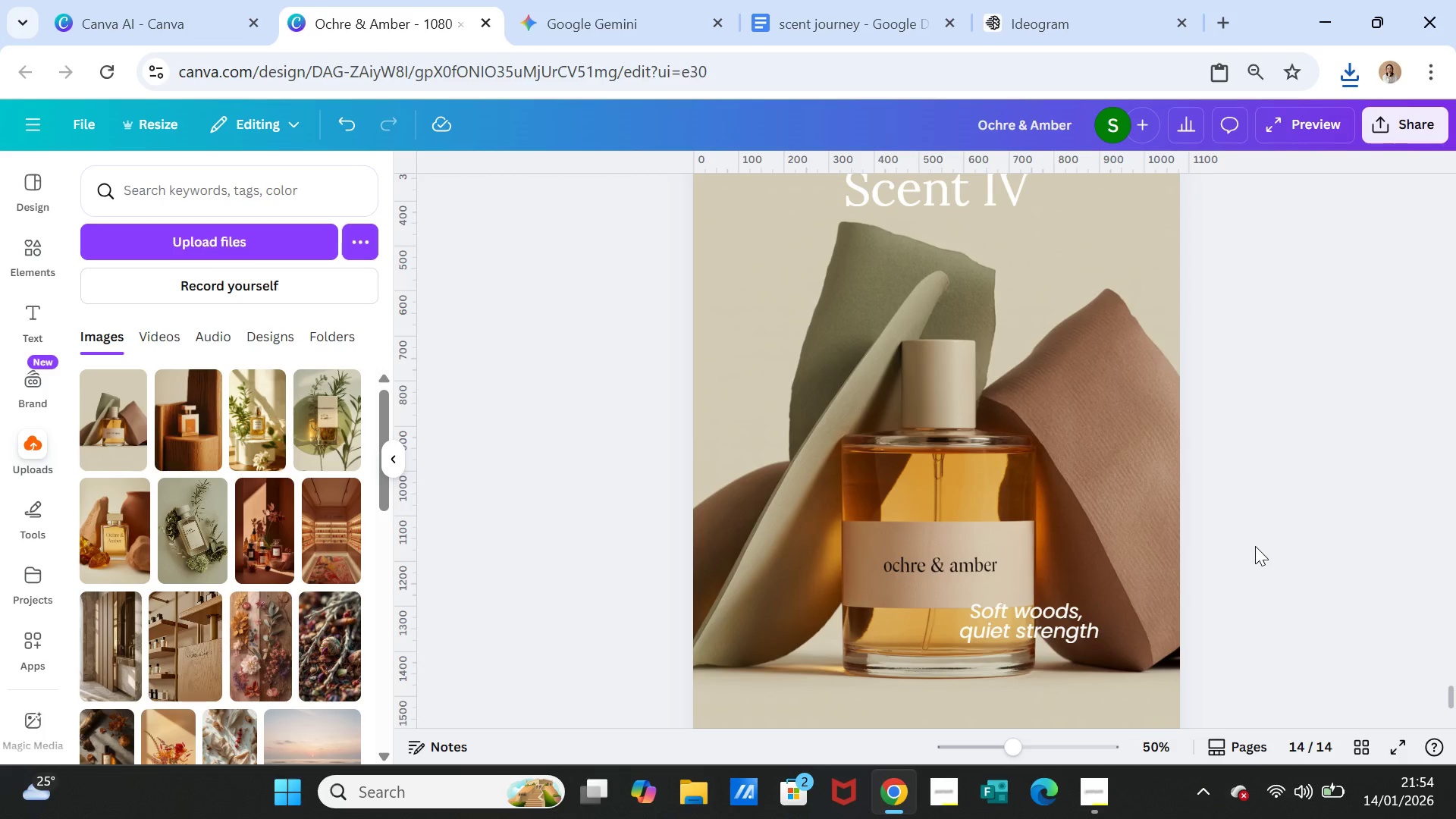 
left_click([827, 22])
 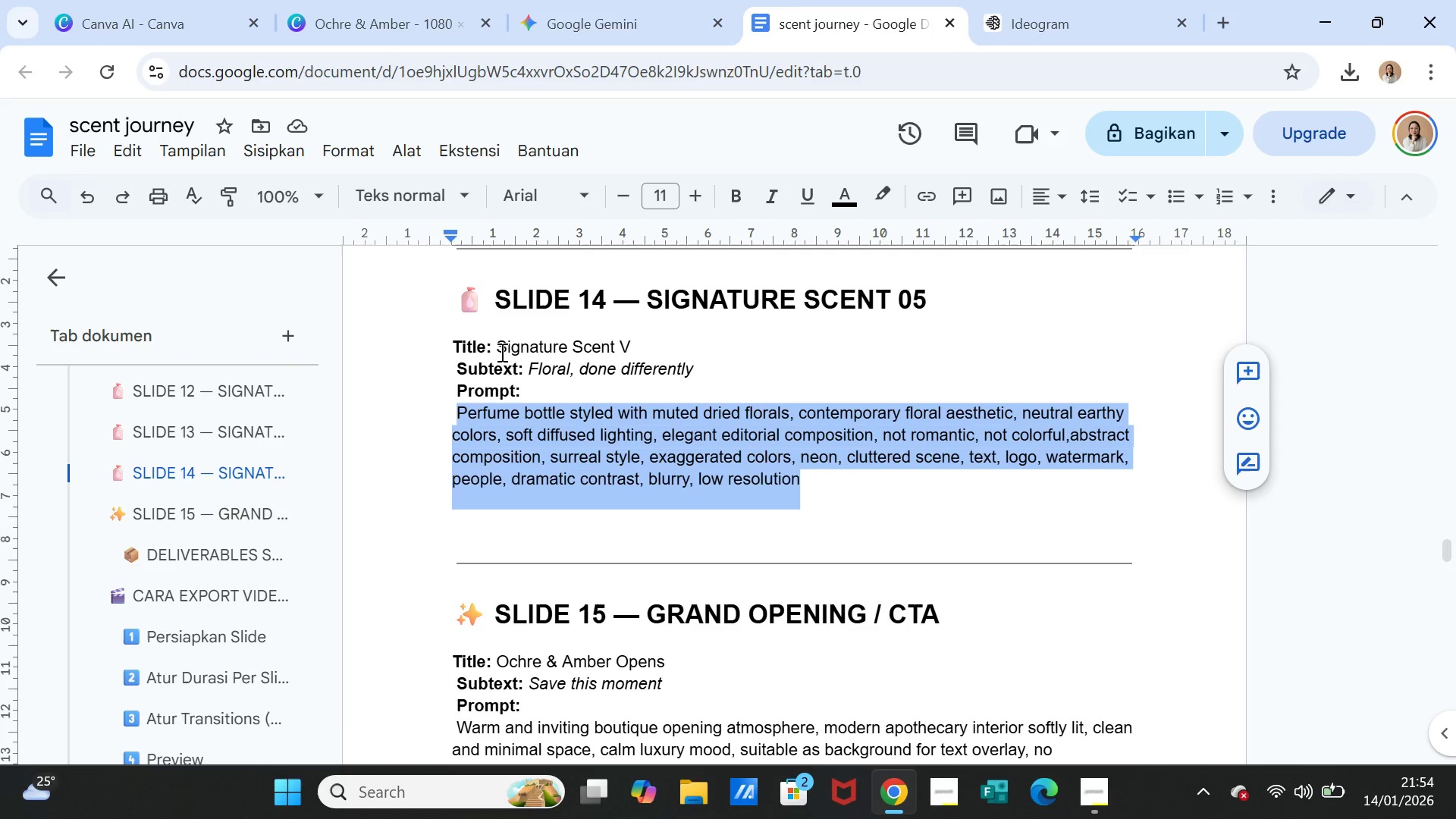 
left_click_drag(start_coordinate=[498, 351], to_coordinate=[634, 344])
 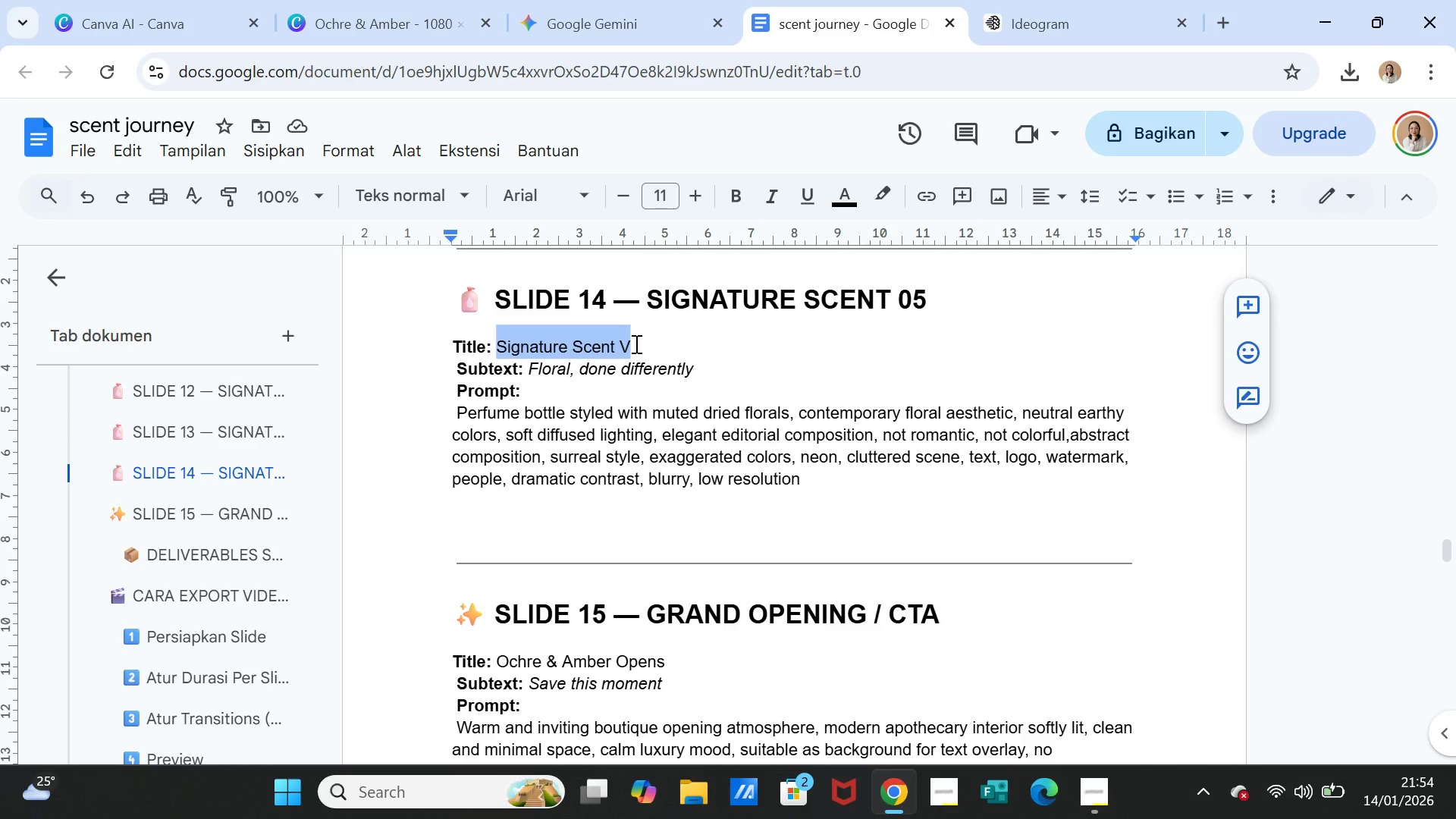 
key(Control+C)
 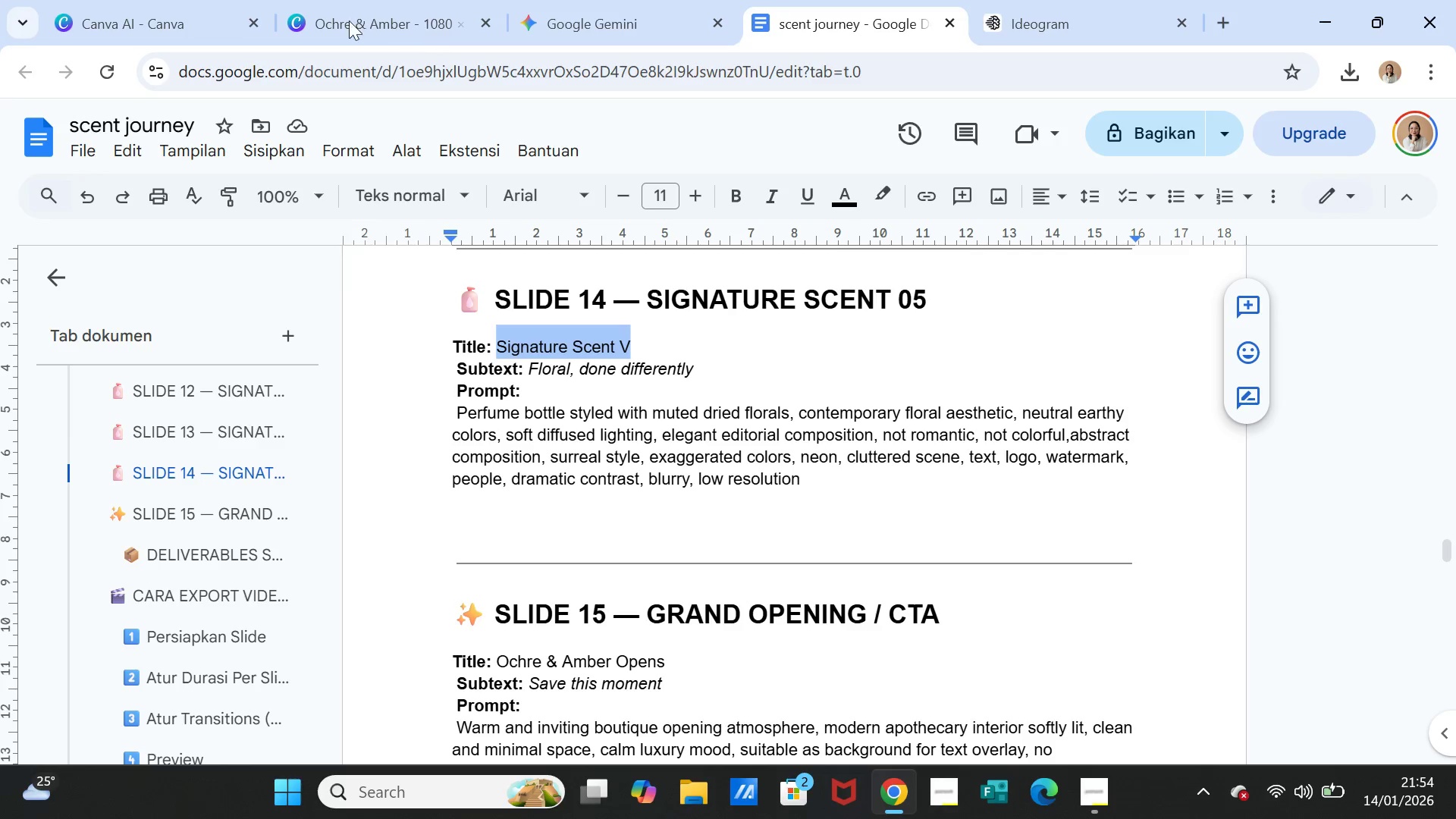 
left_click([336, 14])
 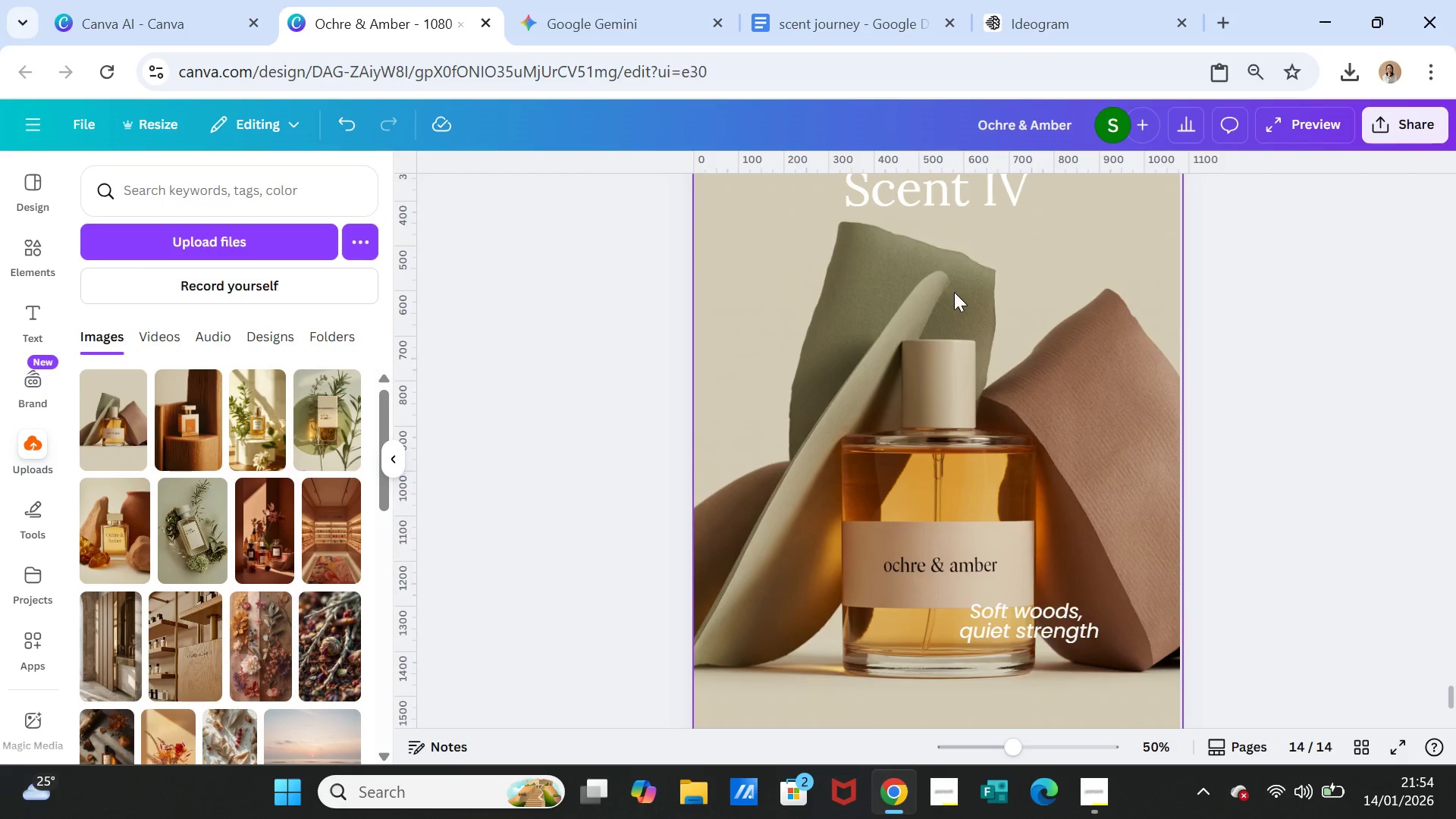 
scroll: coordinate [955, 293], scroll_direction: up, amount: 1.0
 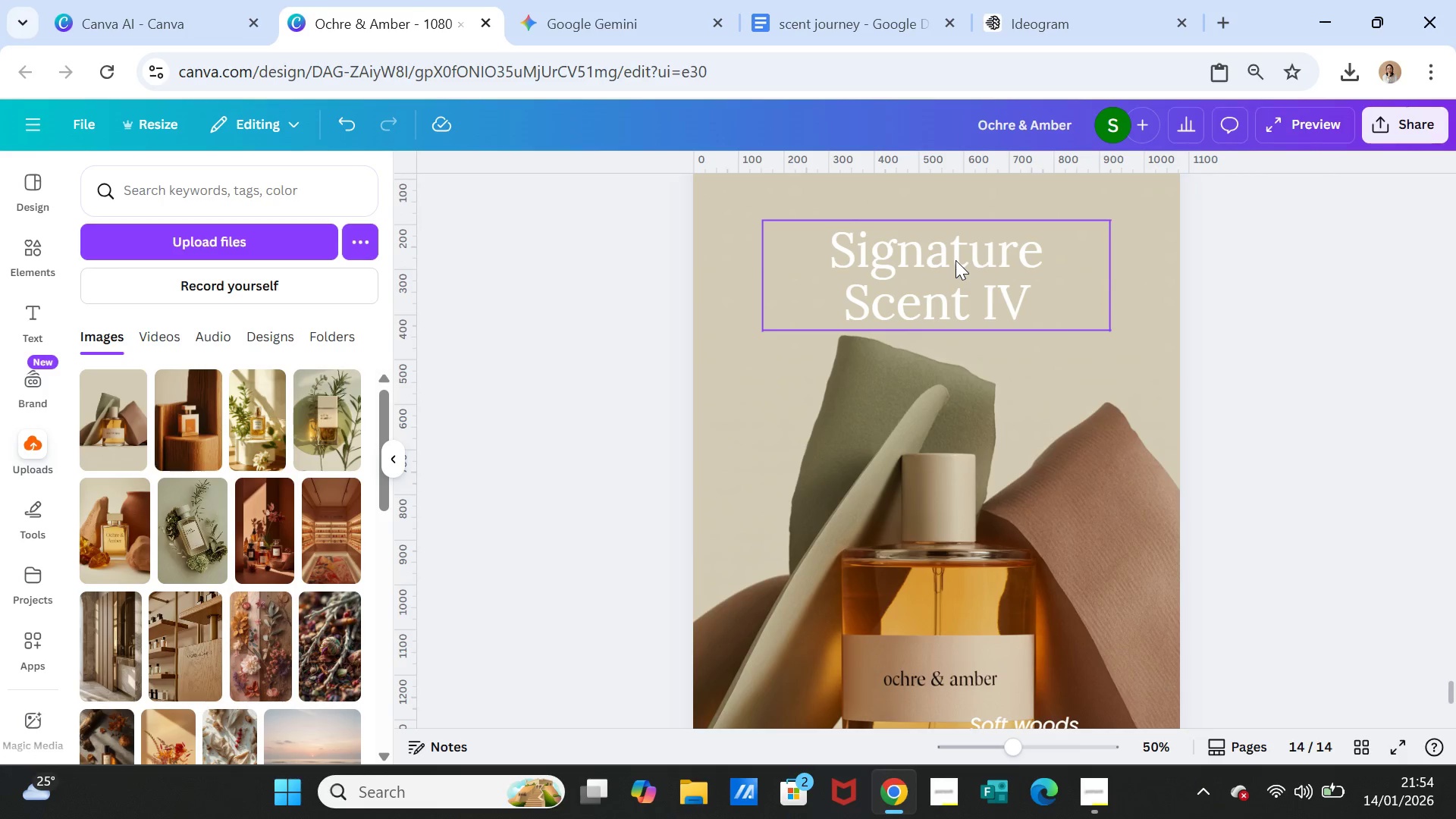 
double_click([956, 260])
 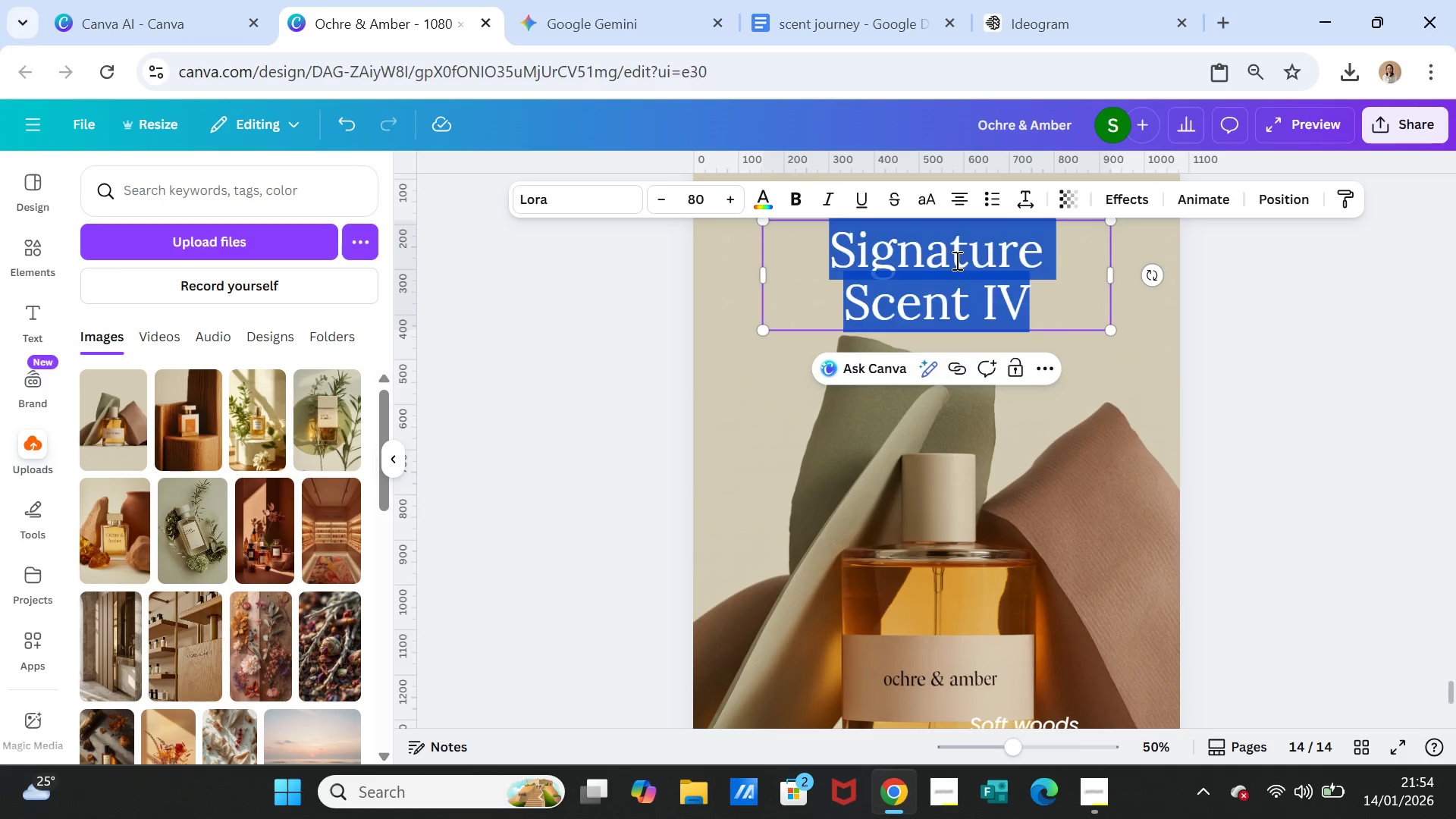 
triple_click([956, 260])
 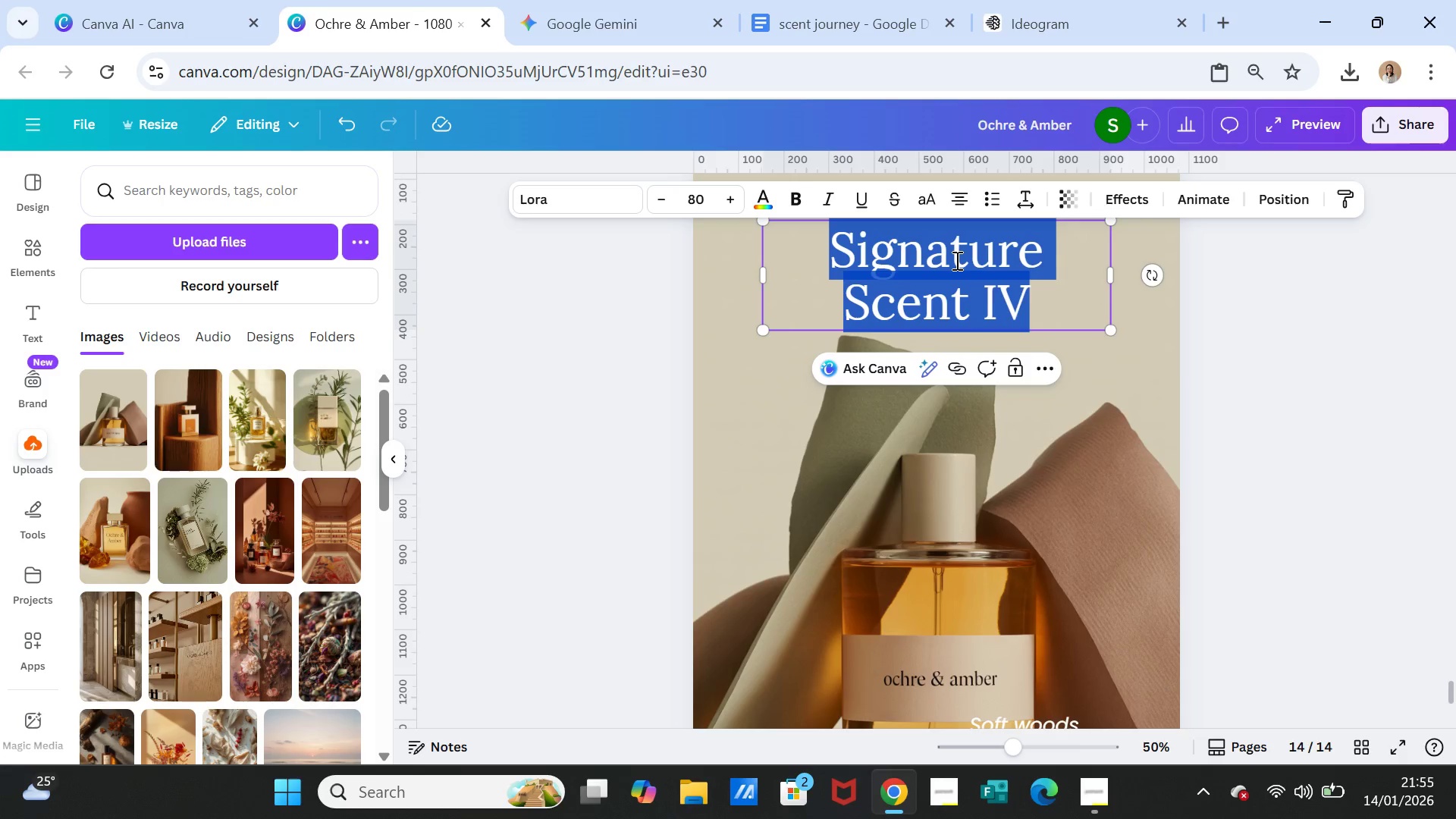 
key(Control+V)
 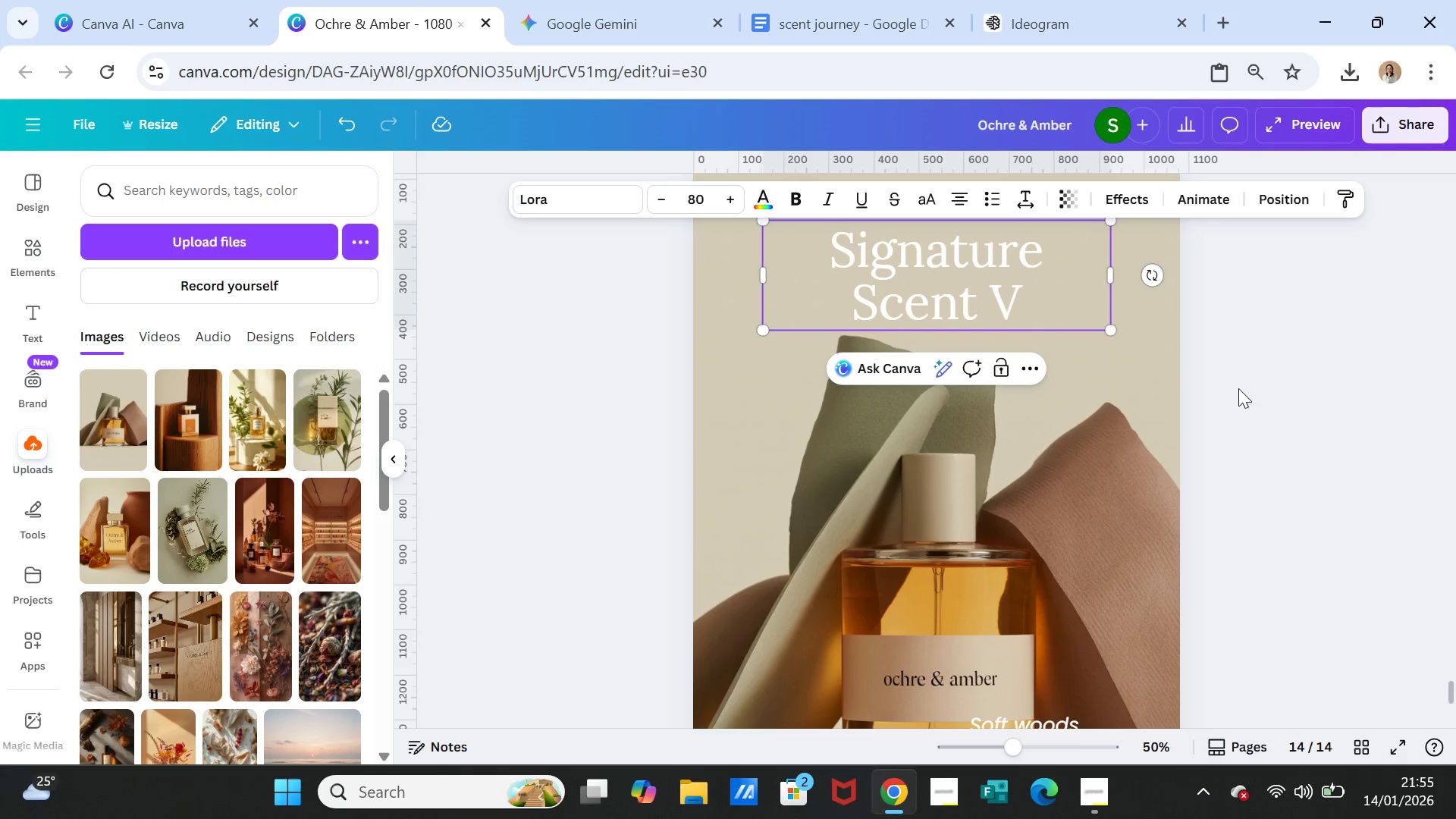 
left_click([1240, 390])
 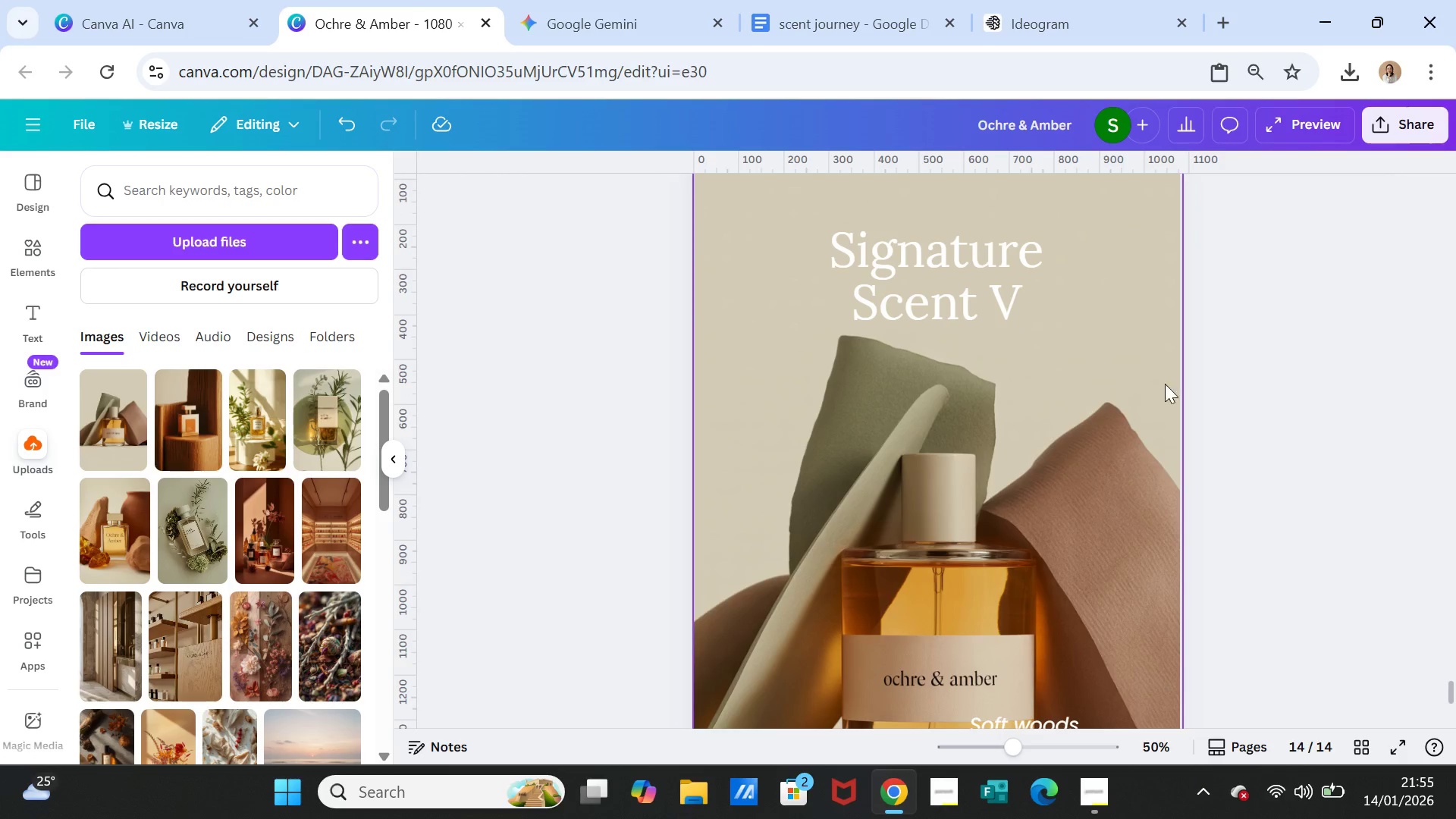 
wait(5.53)
 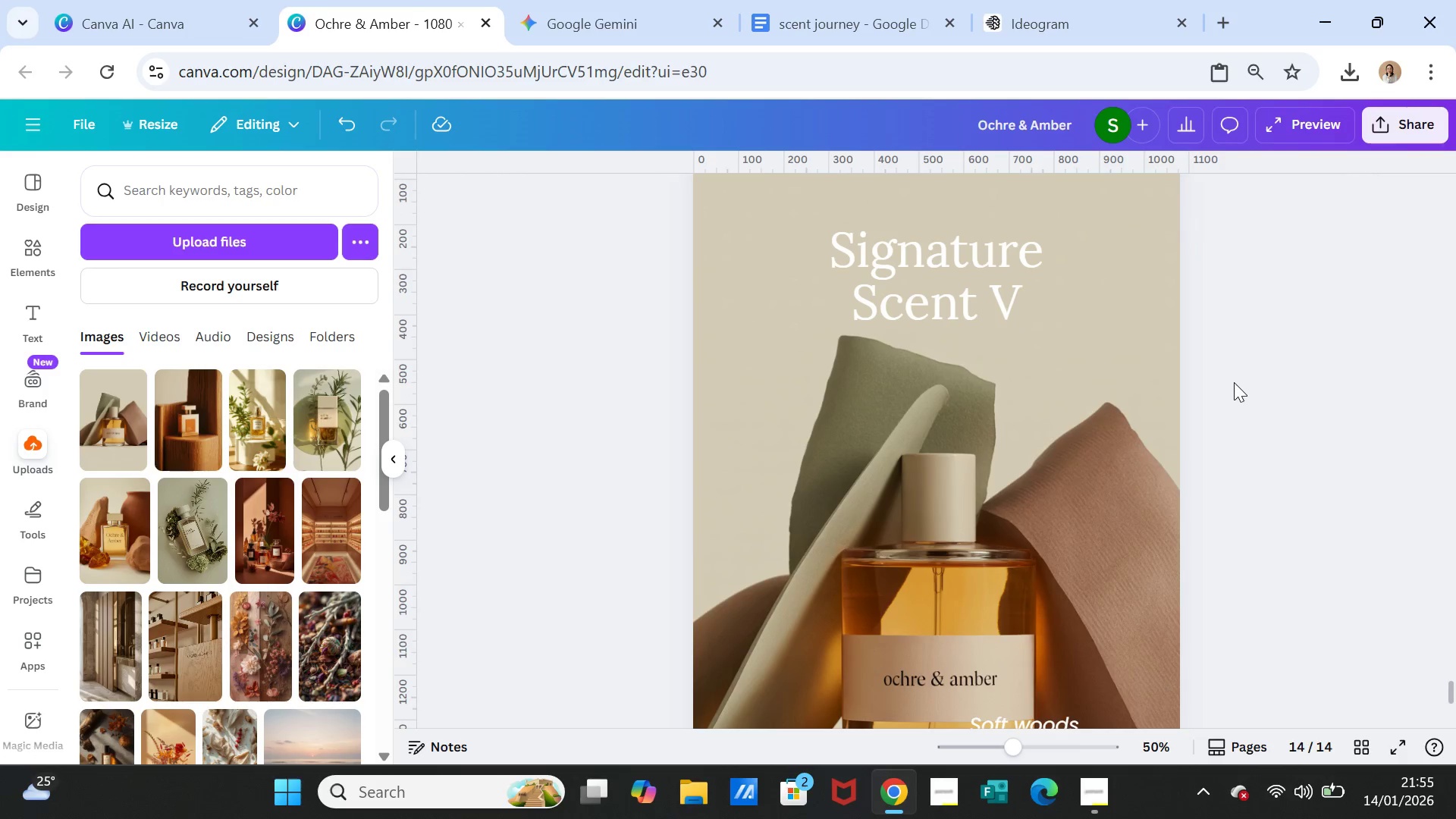 
left_click([827, 14])
 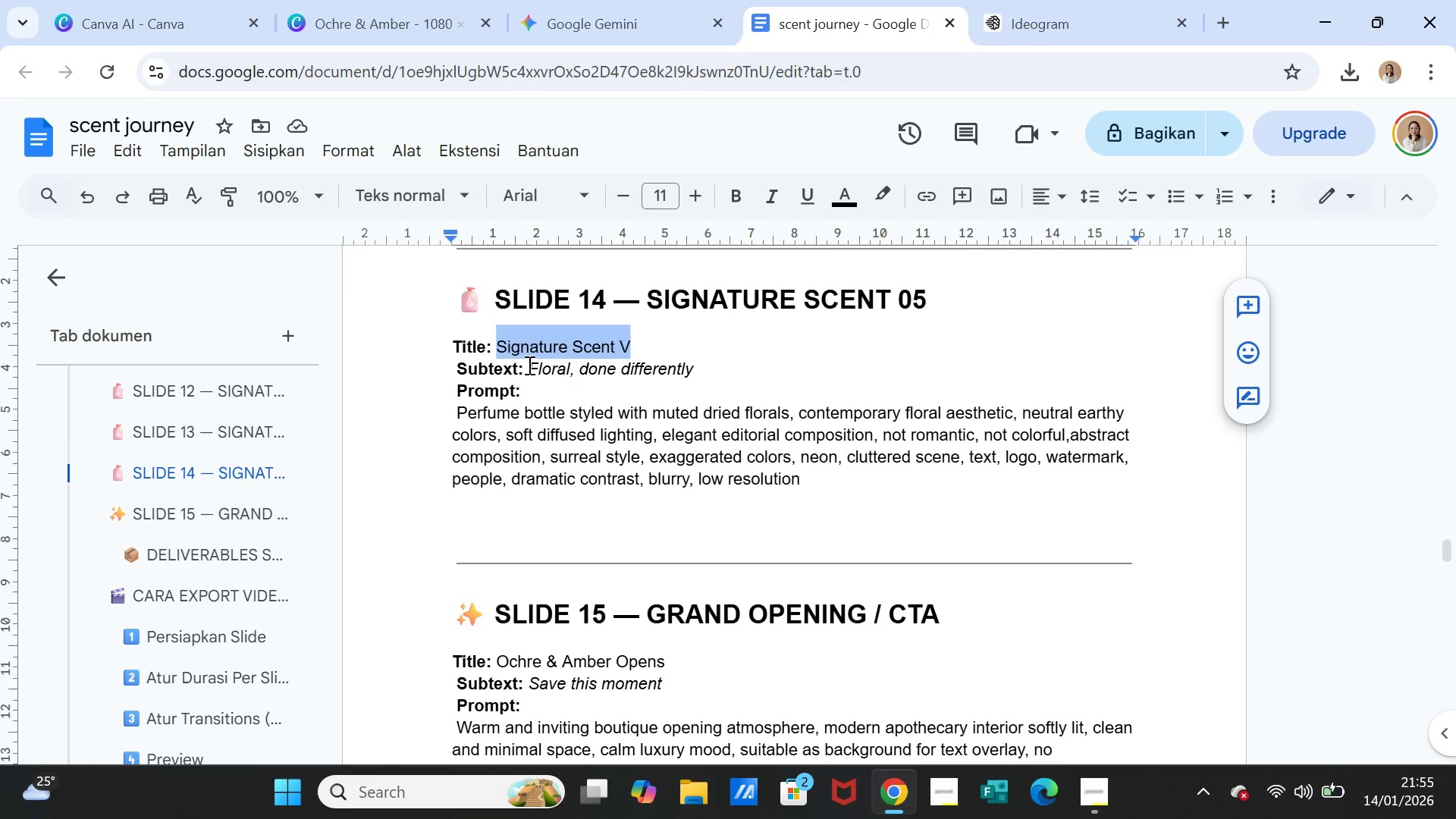 
left_click_drag(start_coordinate=[528, 365], to_coordinate=[695, 367])
 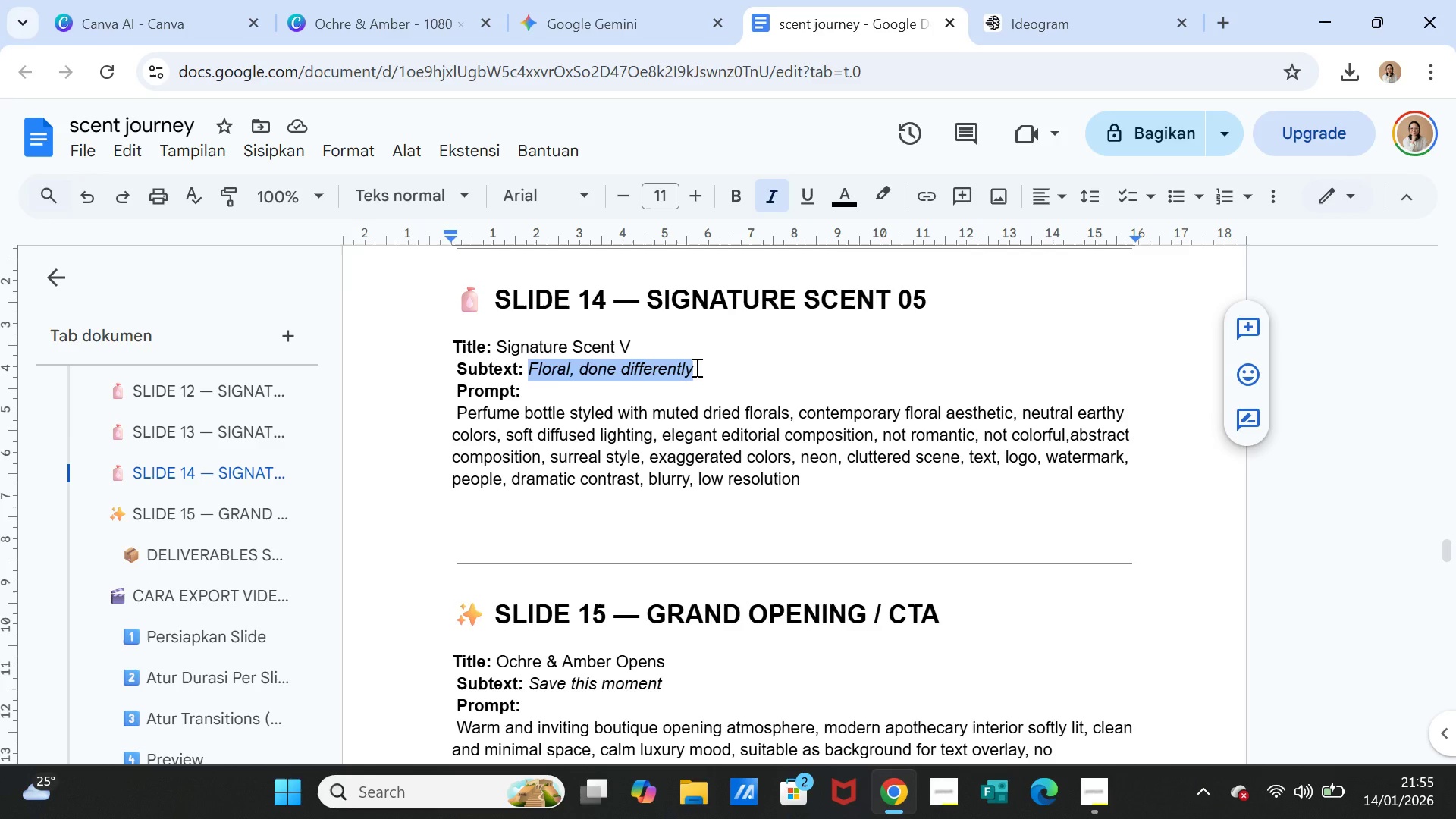 
key(Control+C)
 